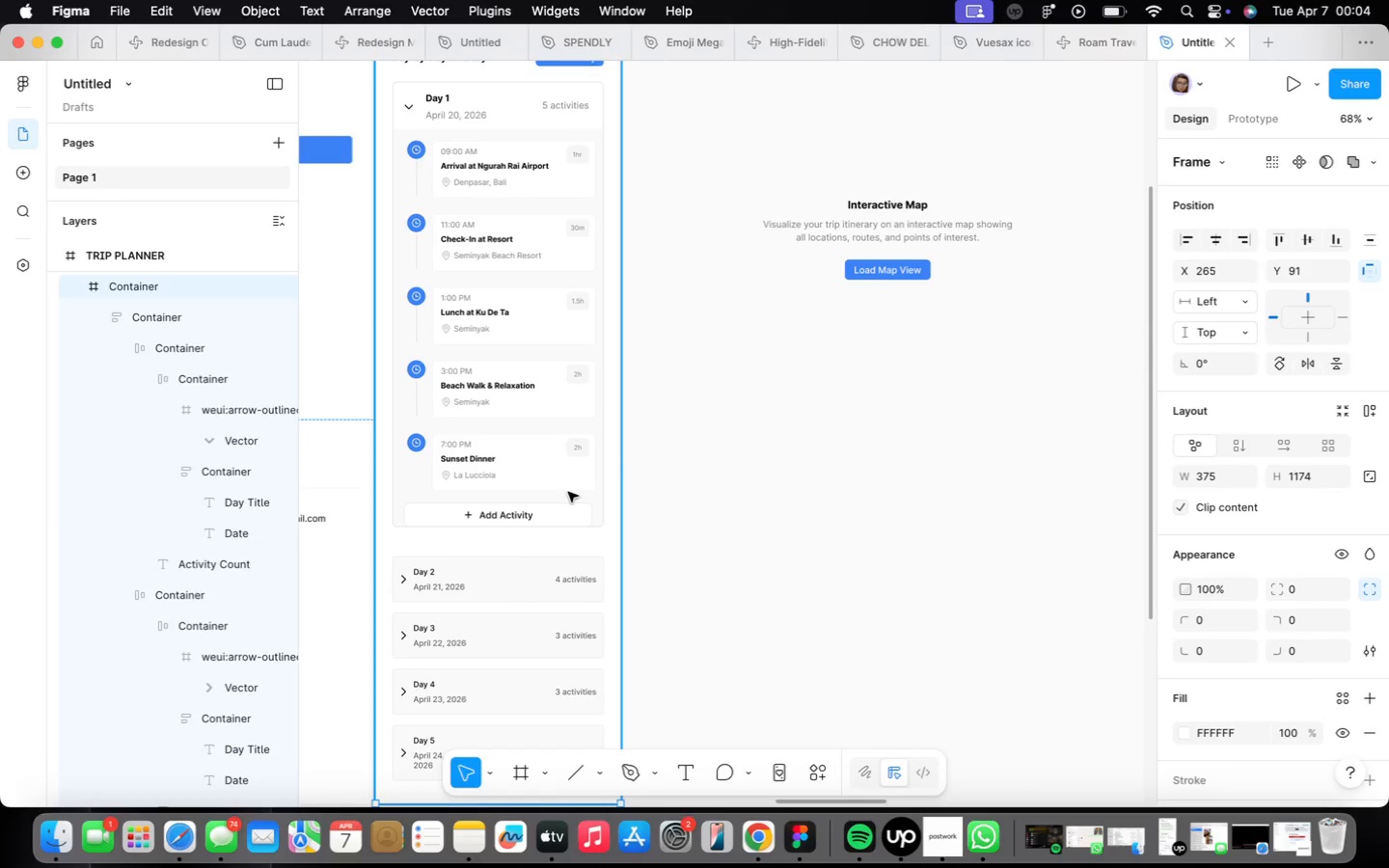 
triple_click([568, 492])
 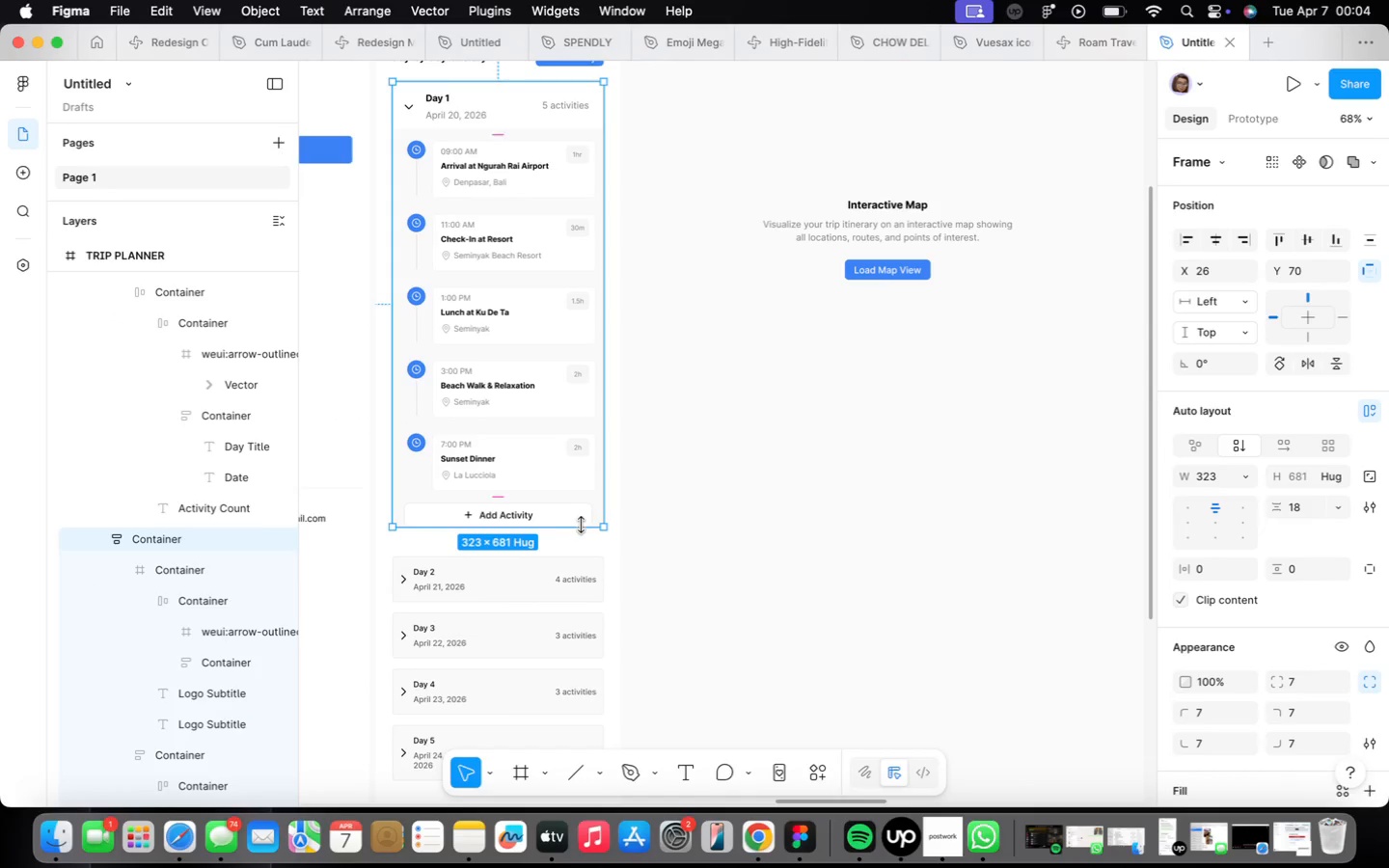 
left_click_drag(start_coordinate=[582, 527], to_coordinate=[581, 542])
 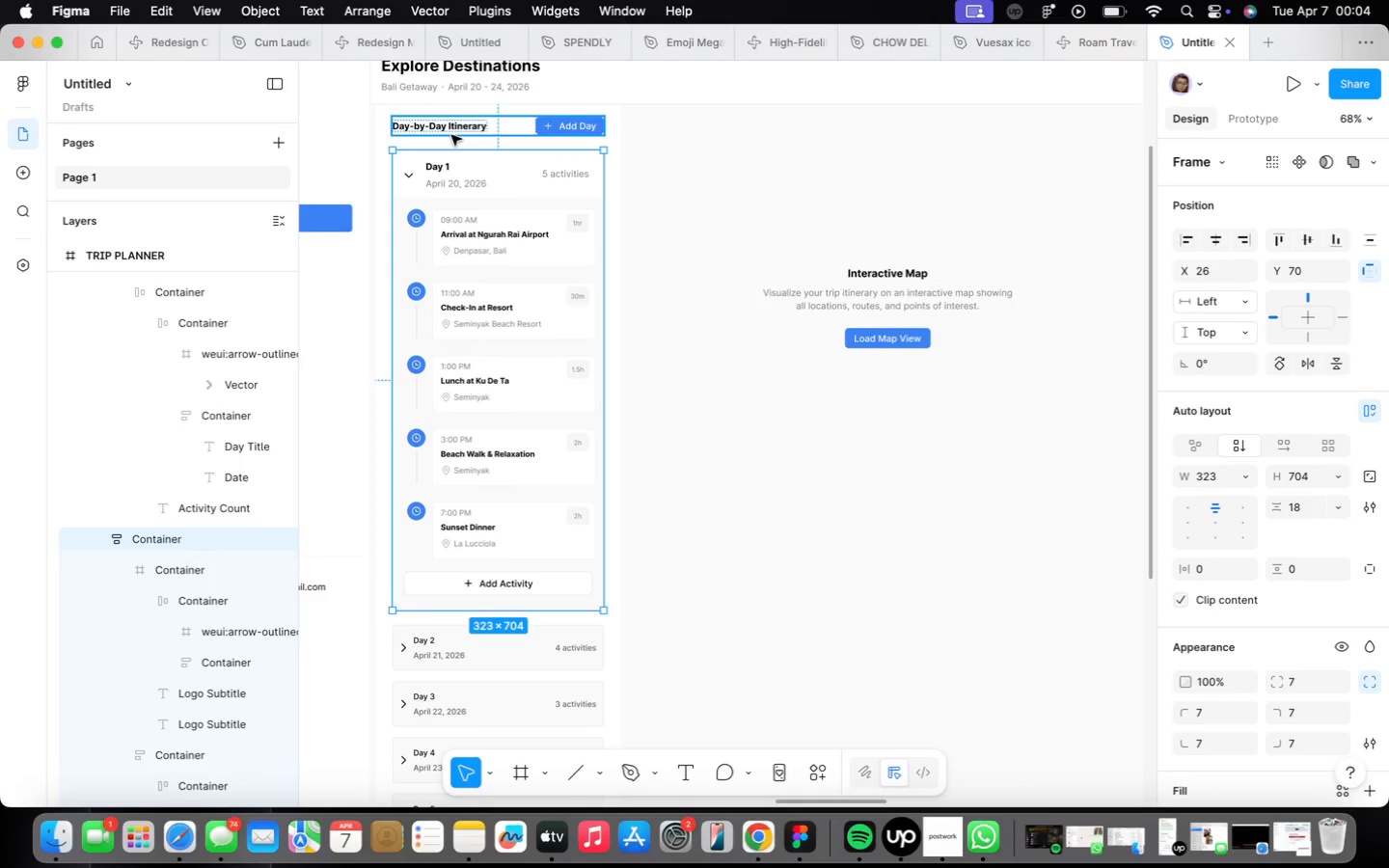 
hold_key(key=ShiftLeft, duration=0.49)
left_click([452, 129])
 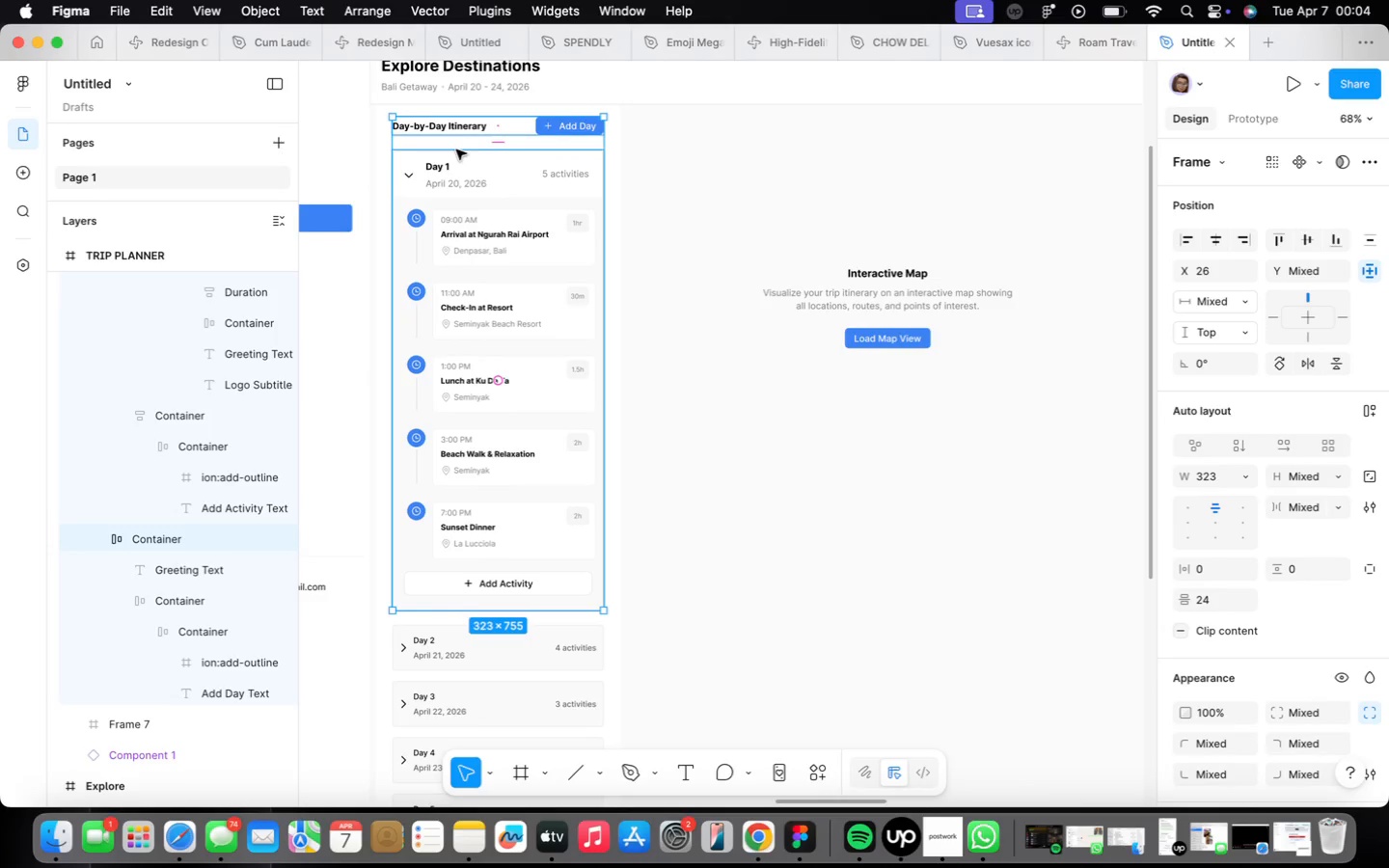 
key(Control+Shift+A)
 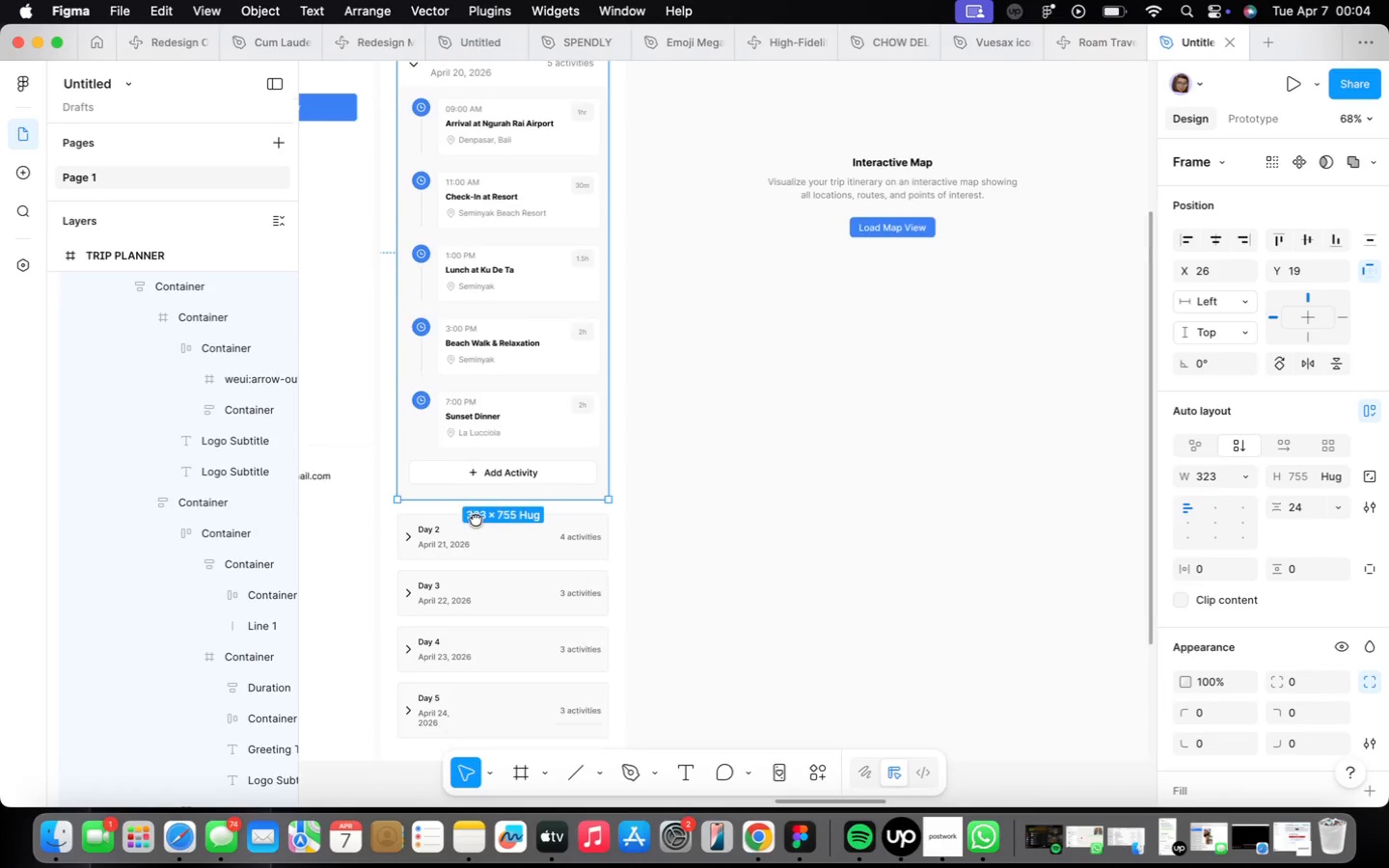 
hold_key(key=ShiftLeft, duration=0.38)
left_click([494, 392])
 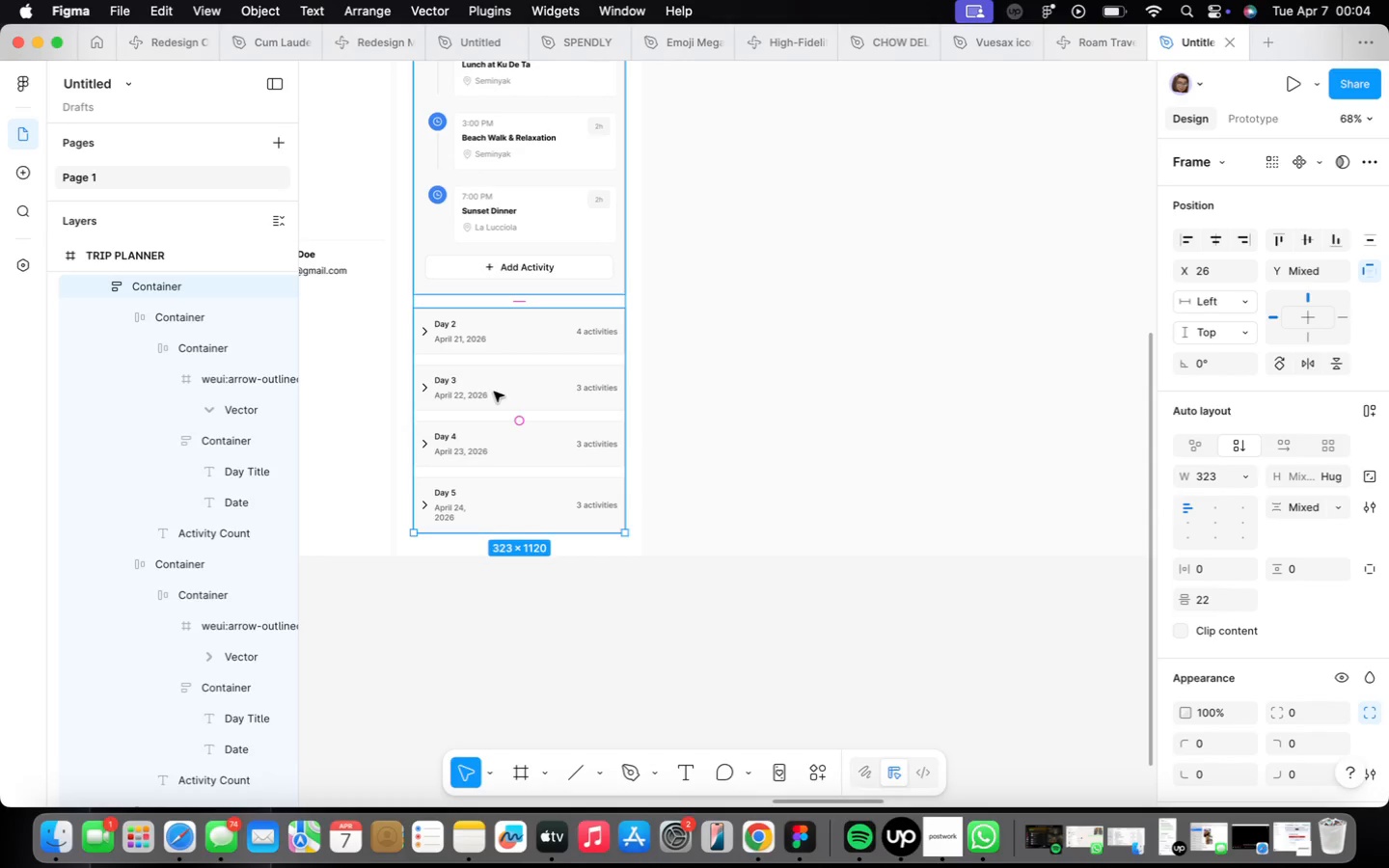 
key(Control+Shift+A)
 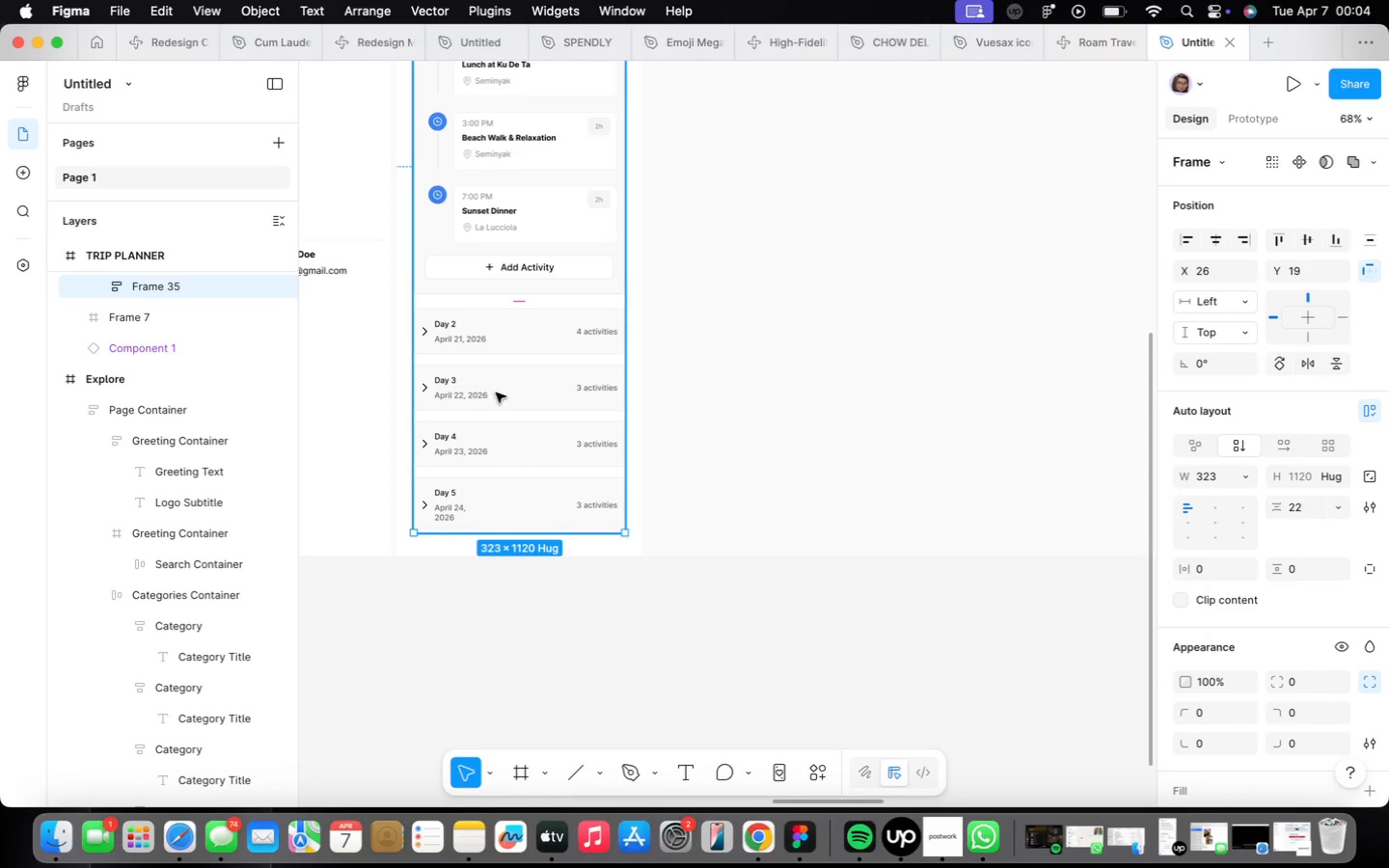 
double_click([496, 393])
 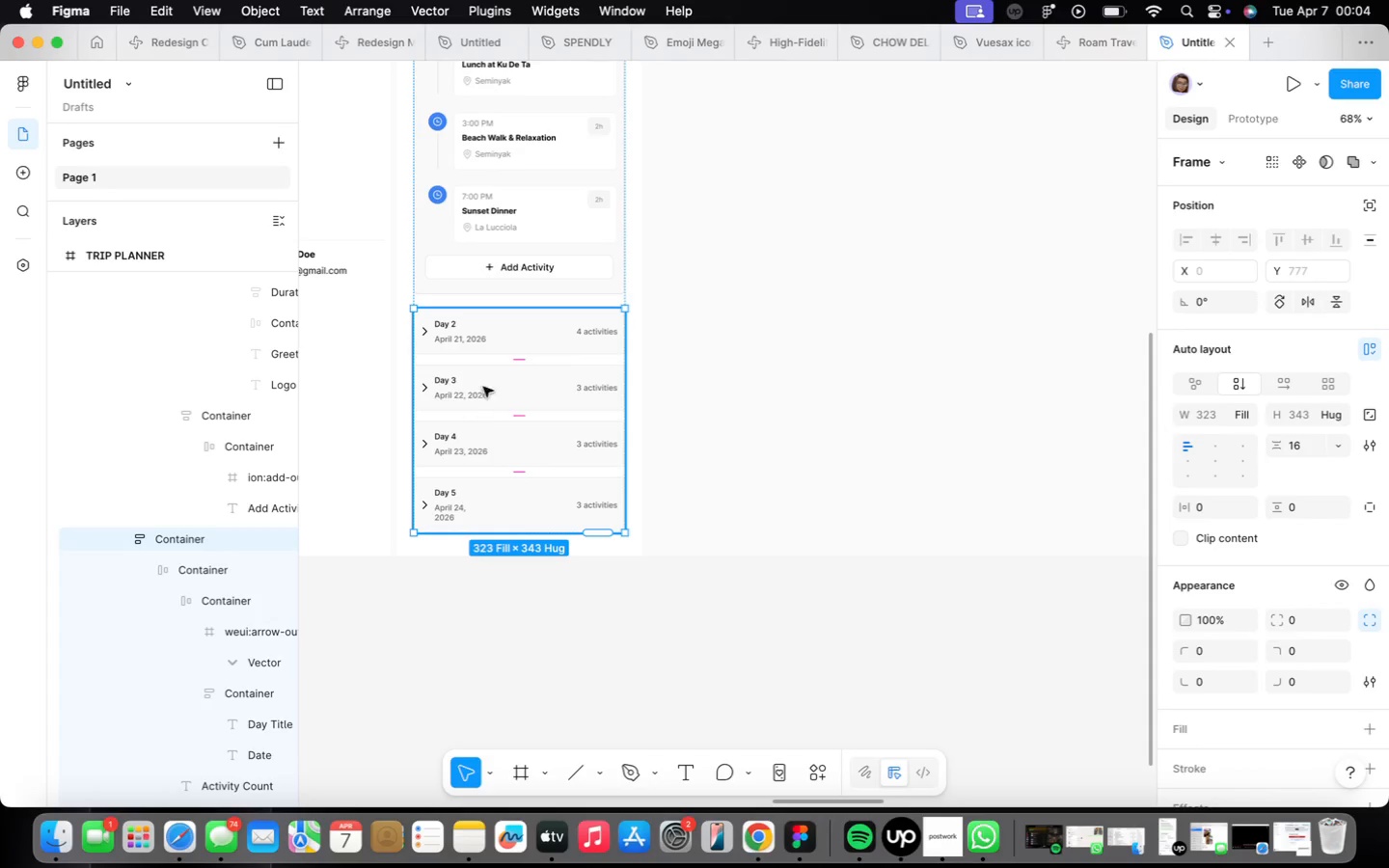 
scroll: coordinate [489, 388], scroll_direction: up, amount: 1.0
 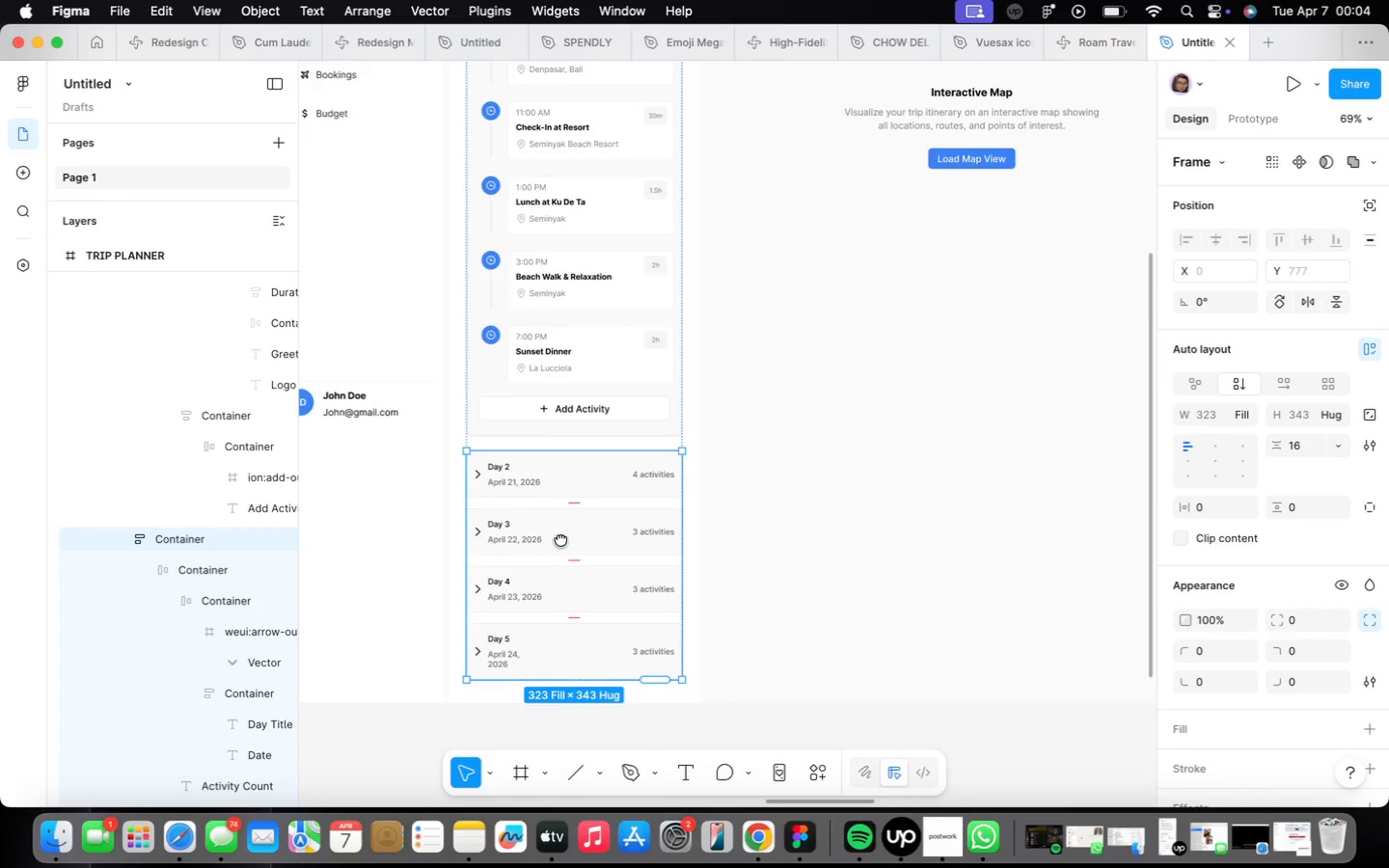 
scroll: coordinate [551, 370], scroll_direction: down, amount: 9.0
 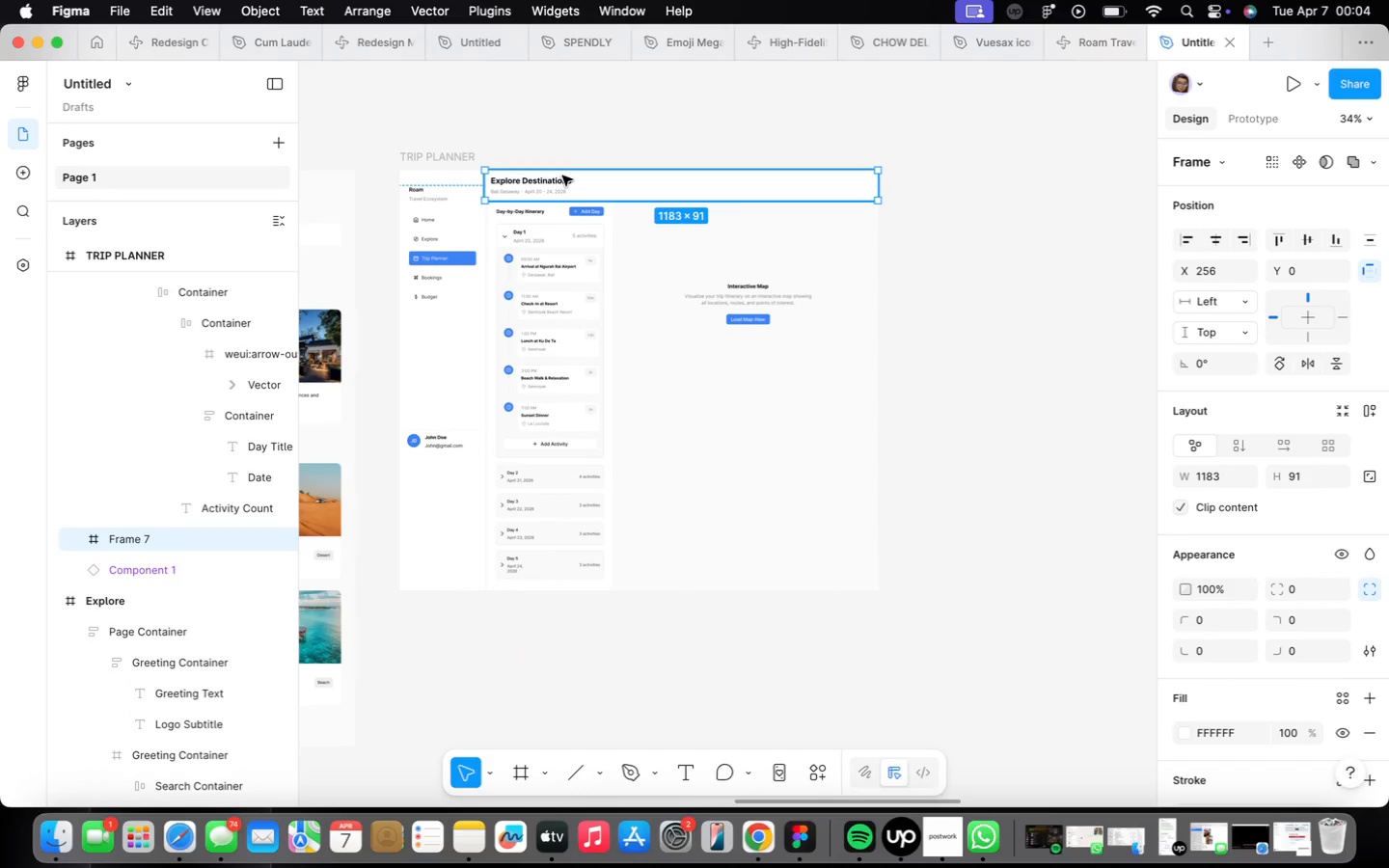 
key(Control+Shift+A)
 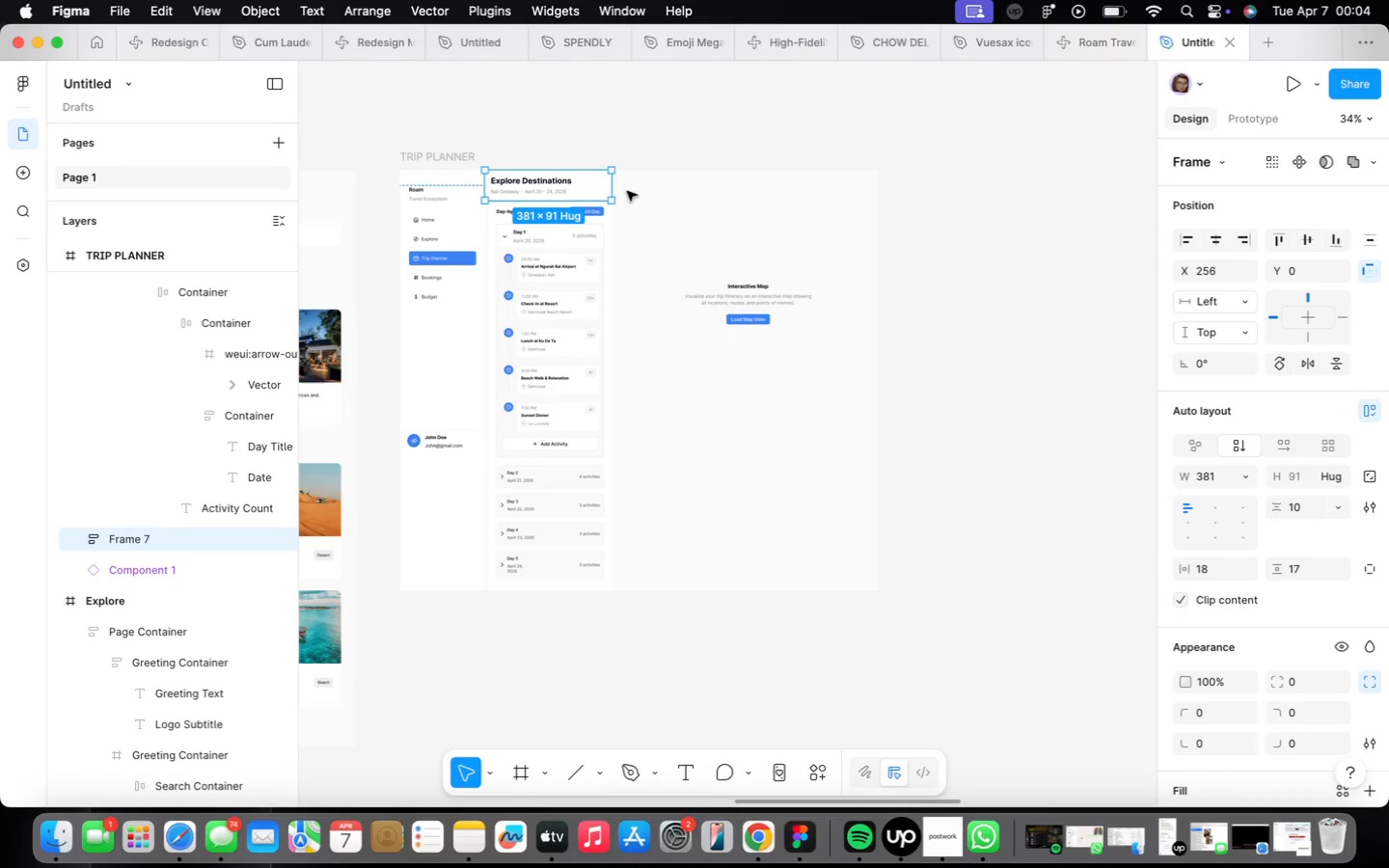 
left_click_drag(start_coordinate=[613, 180], to_coordinate=[879, 160])
 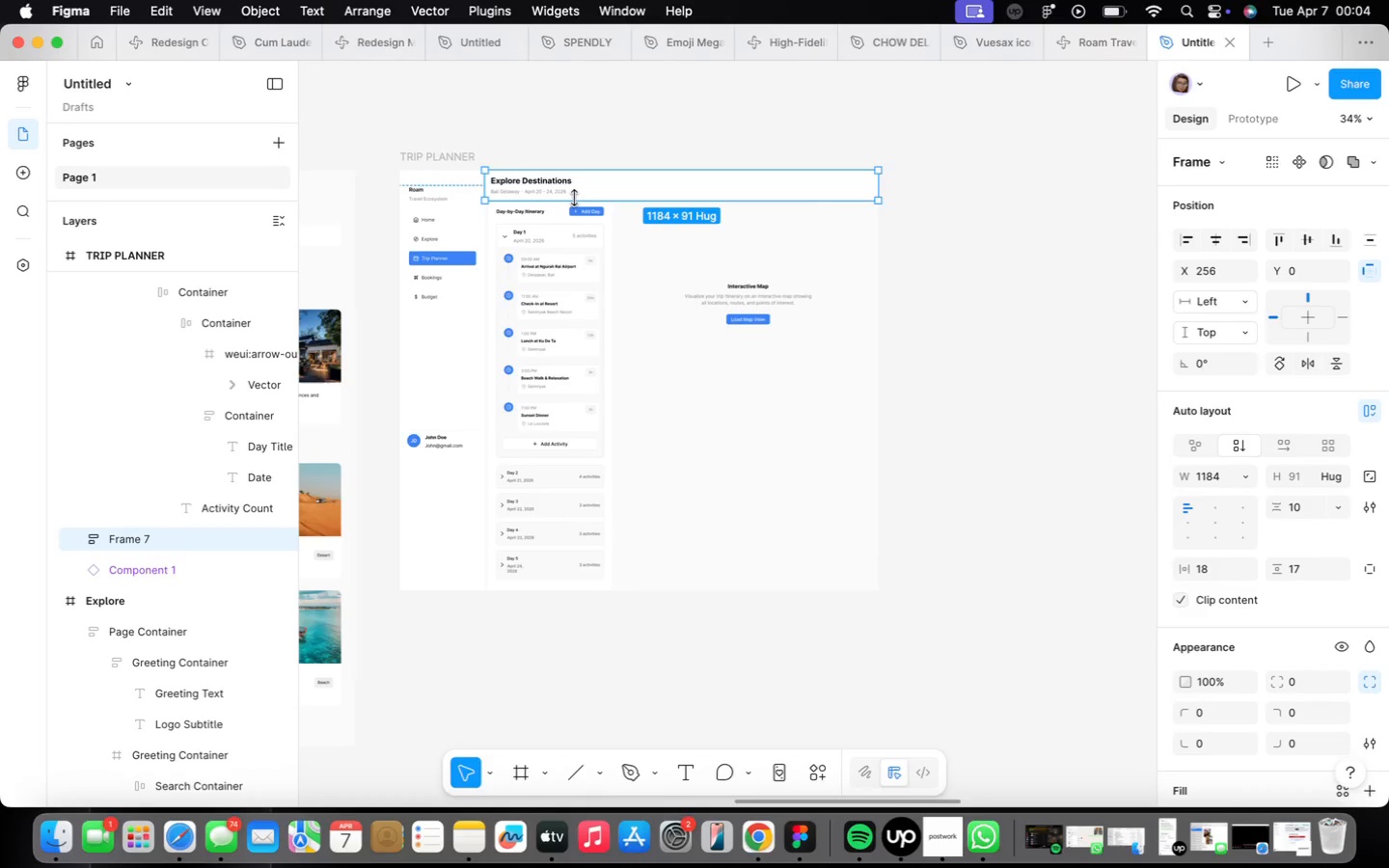 
scroll: coordinate [566, 200], scroll_direction: up, amount: 10.0
 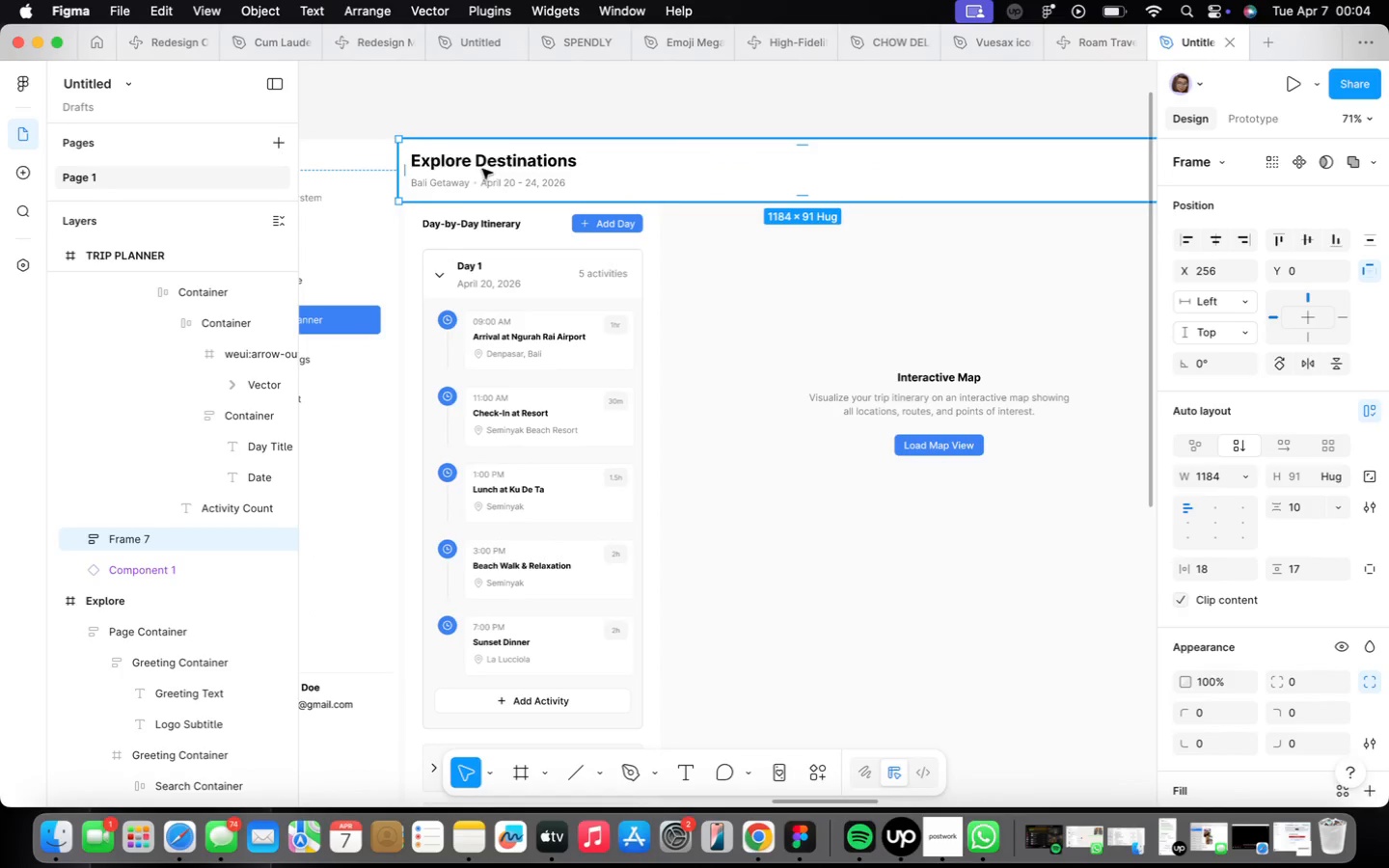 
triple_click([482, 169])
 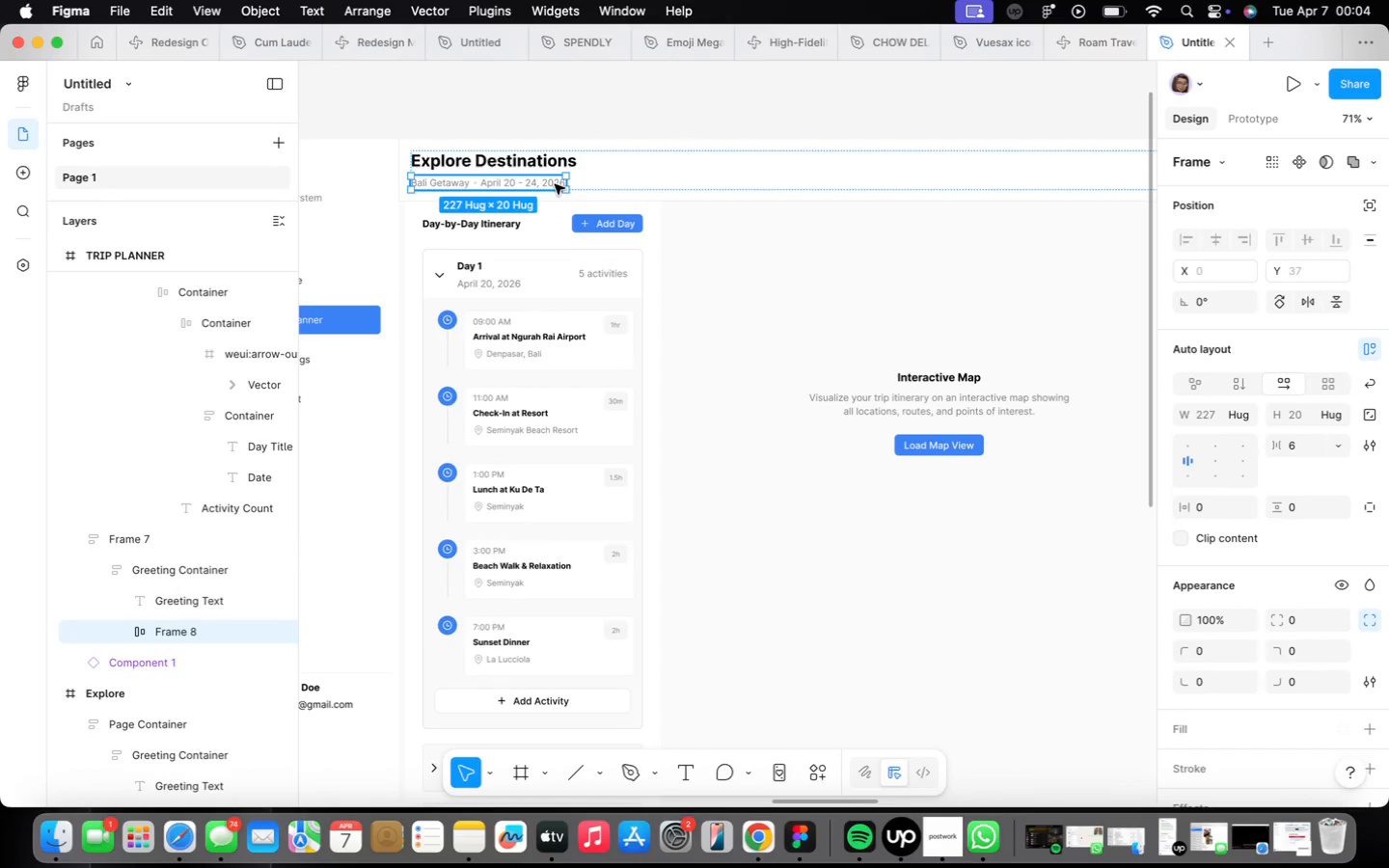 
left_click([619, 186])
 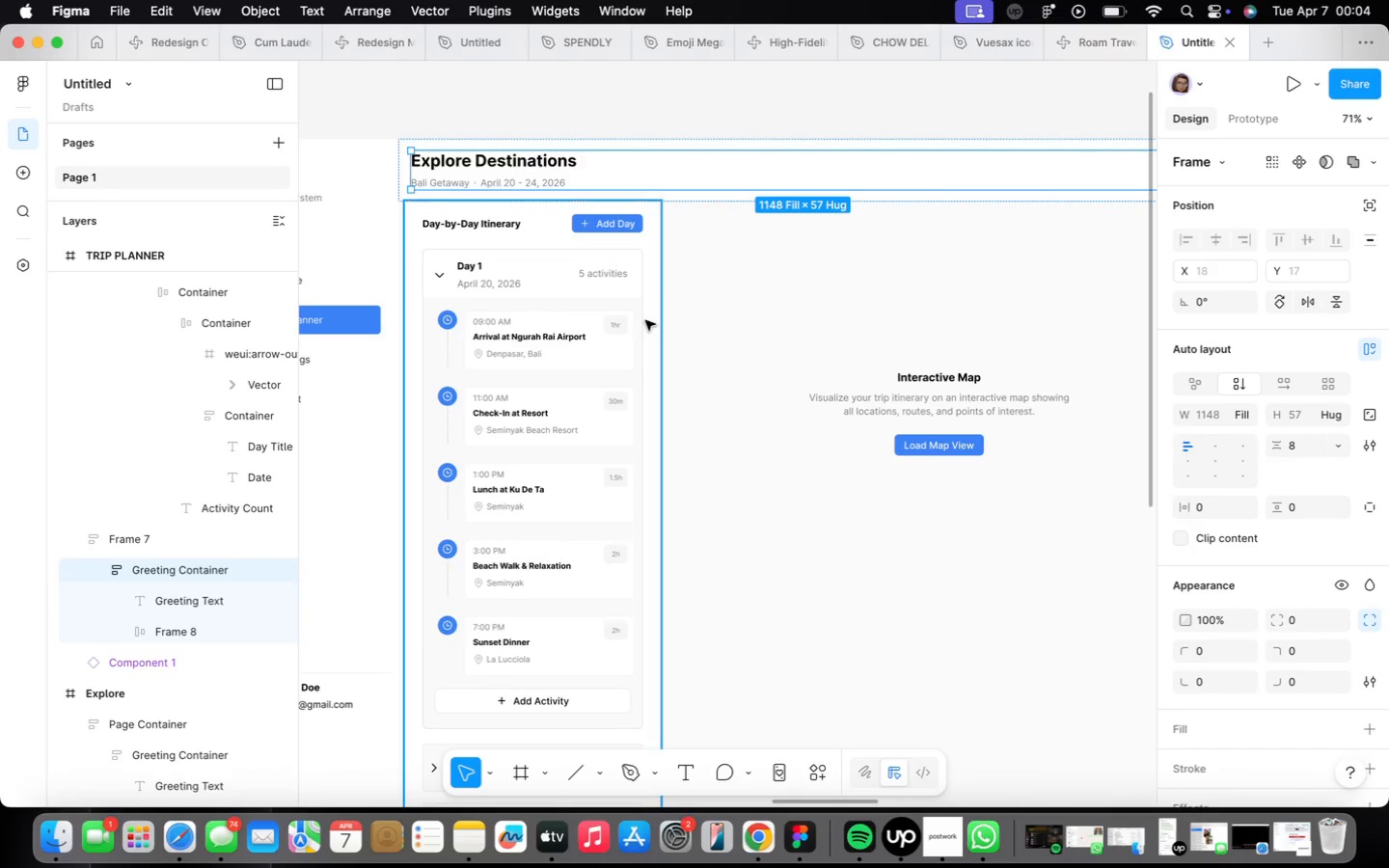 
scroll: coordinate [654, 322], scroll_direction: down, amount: 3.0
 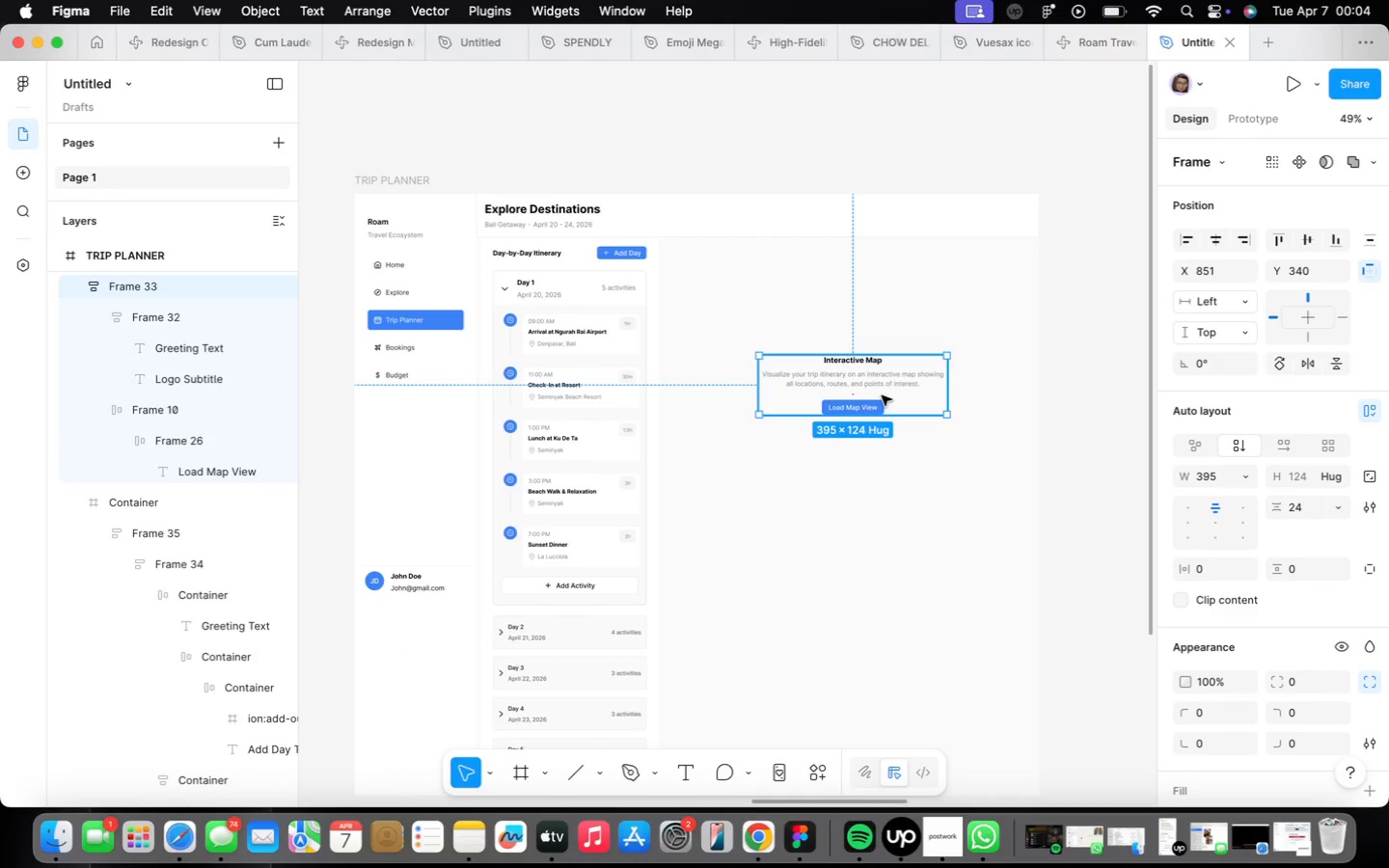 
key(Control+Shift+A)
 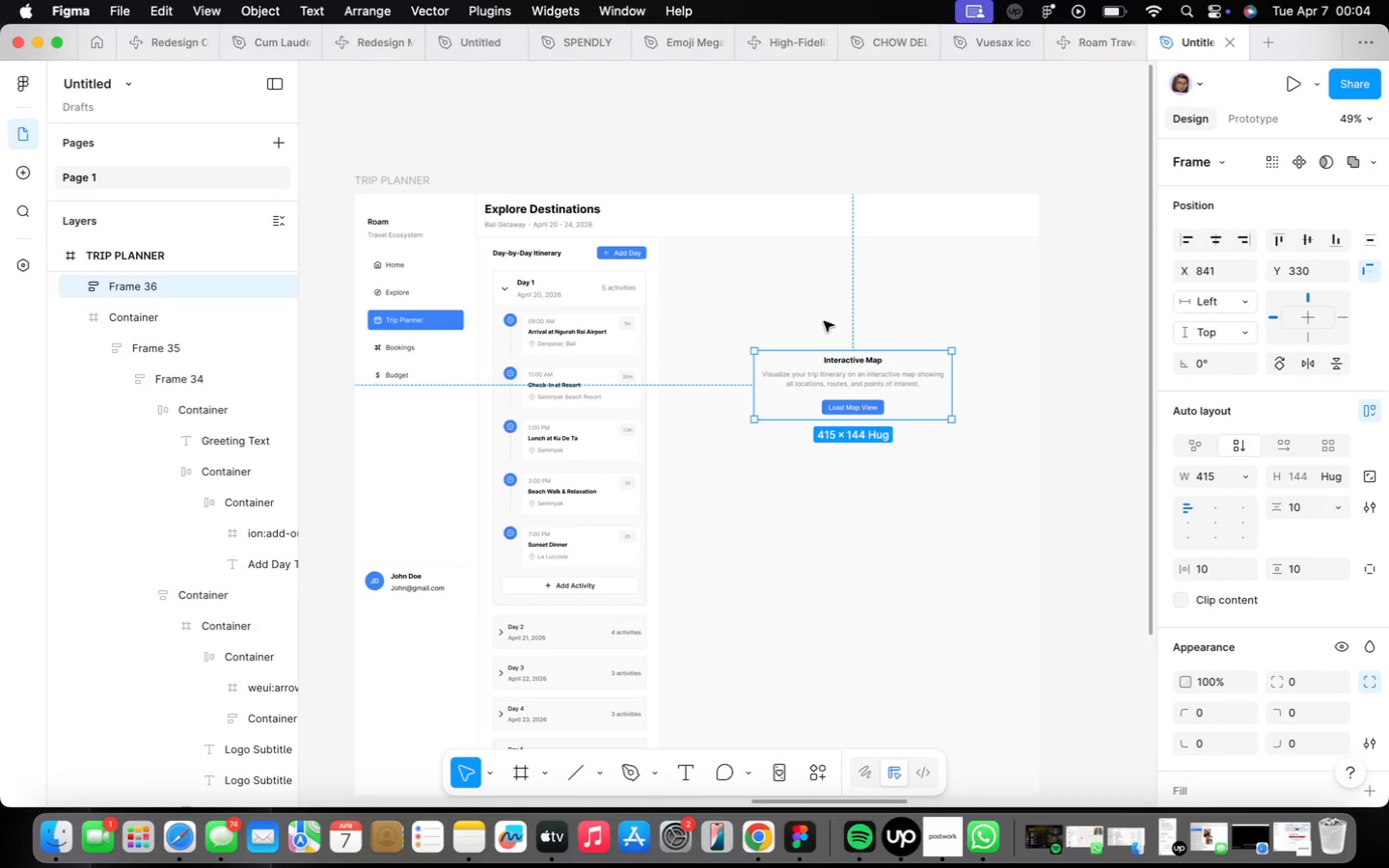 
scroll: coordinate [867, 370], scroll_direction: up, amount: 10.0
 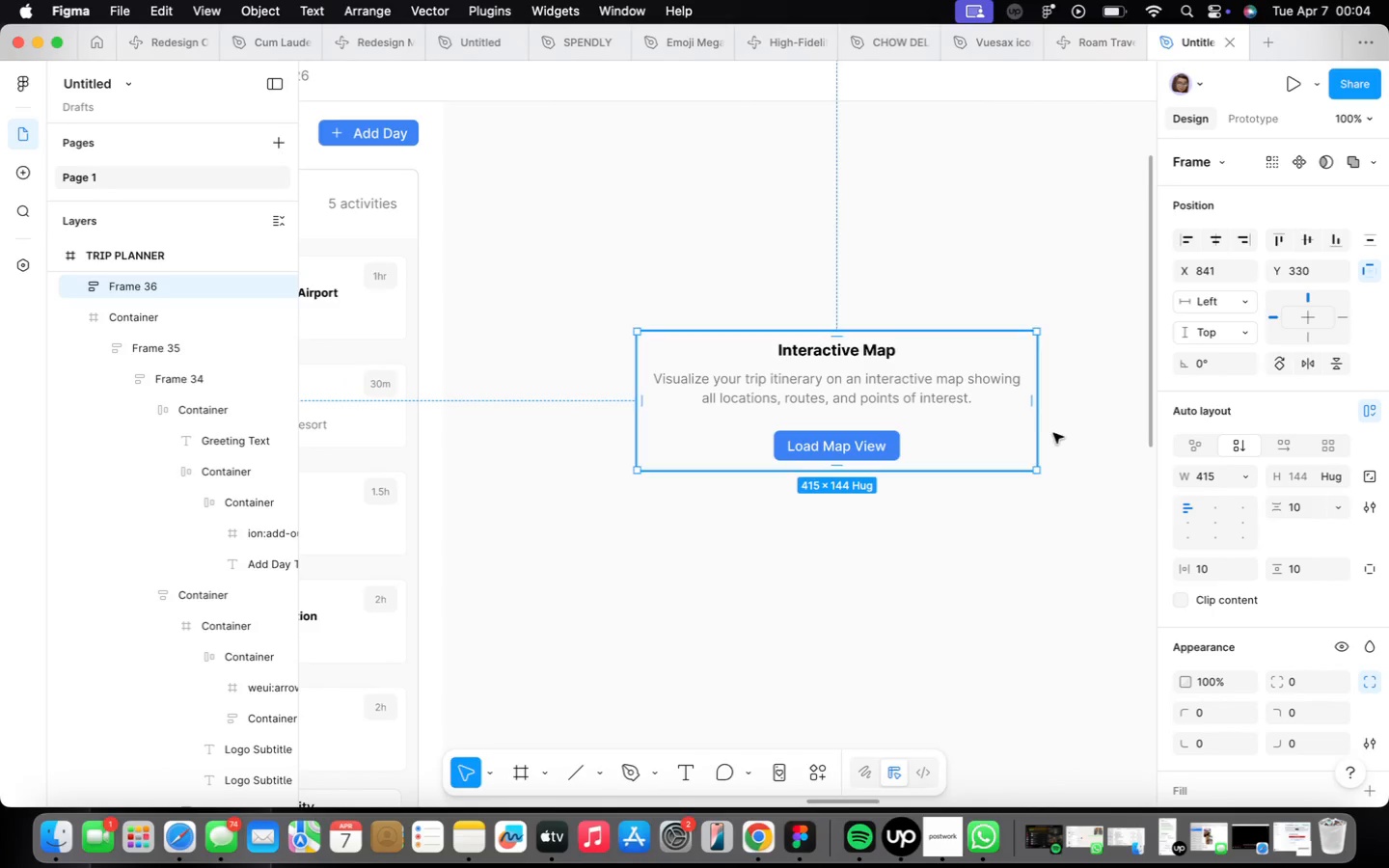 
left_click([1012, 573])
 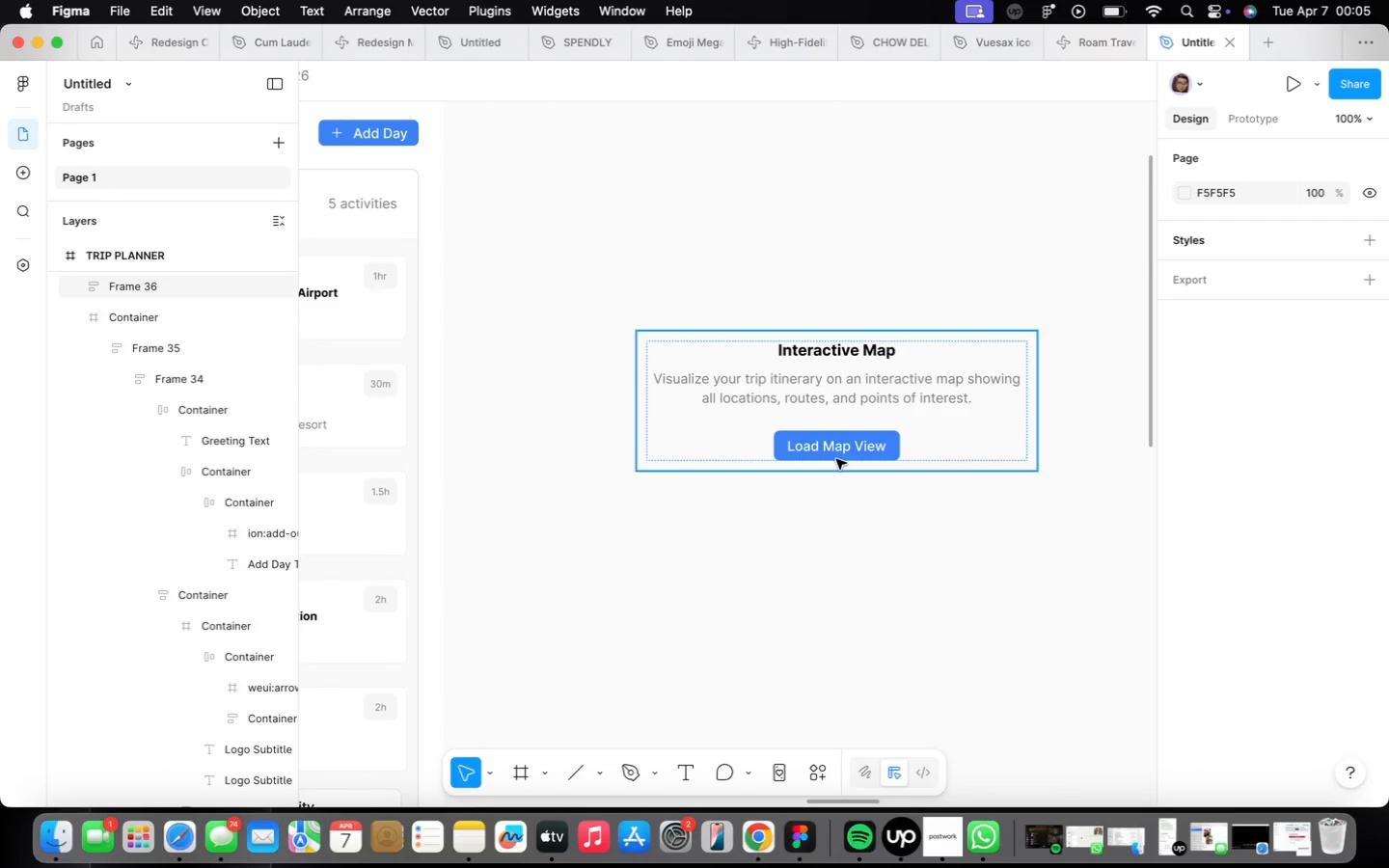 
scroll: coordinate [764, 534], scroll_direction: down, amount: 22.0
 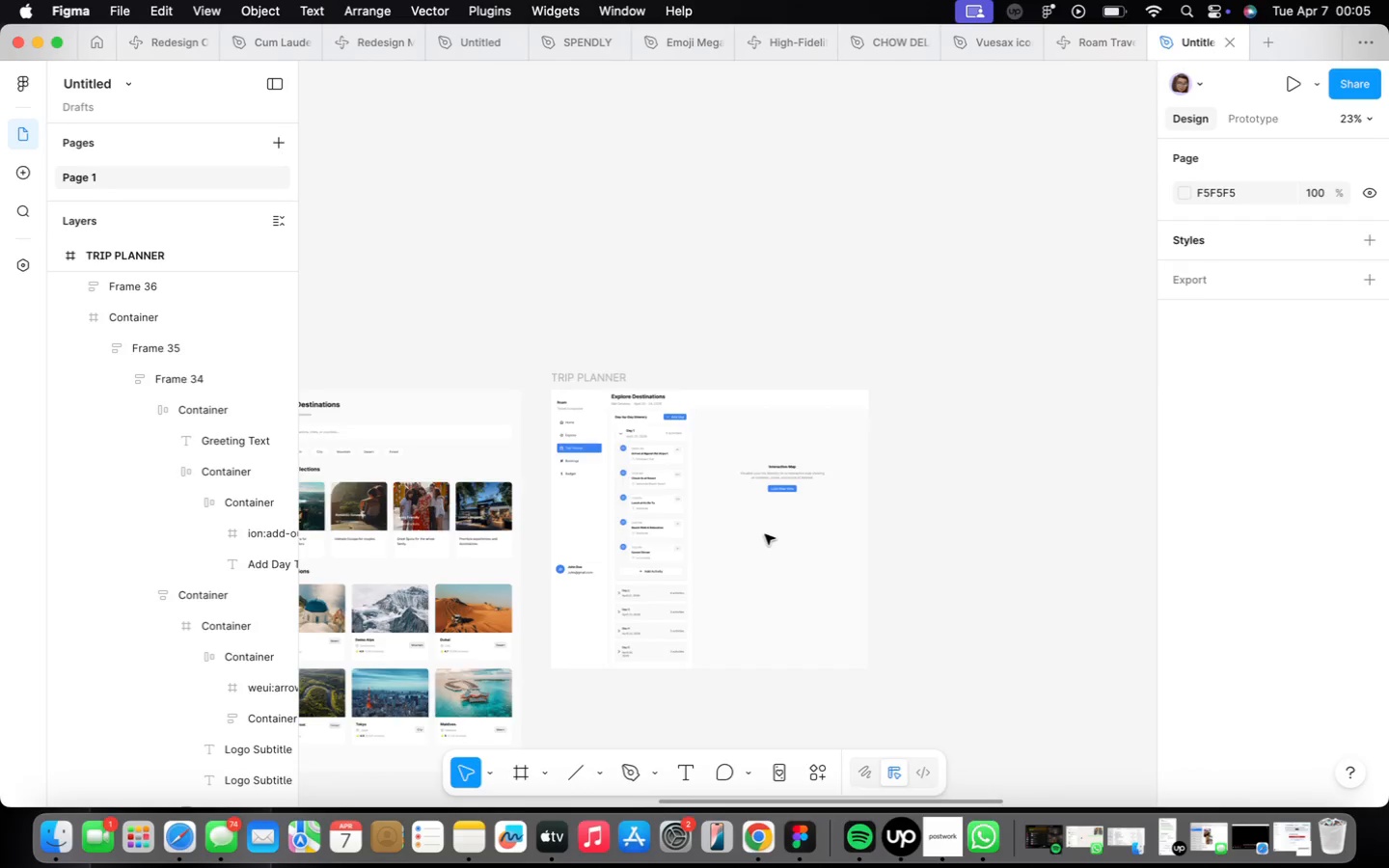 
scroll: coordinate [765, 534], scroll_direction: up, amount: 22.0
 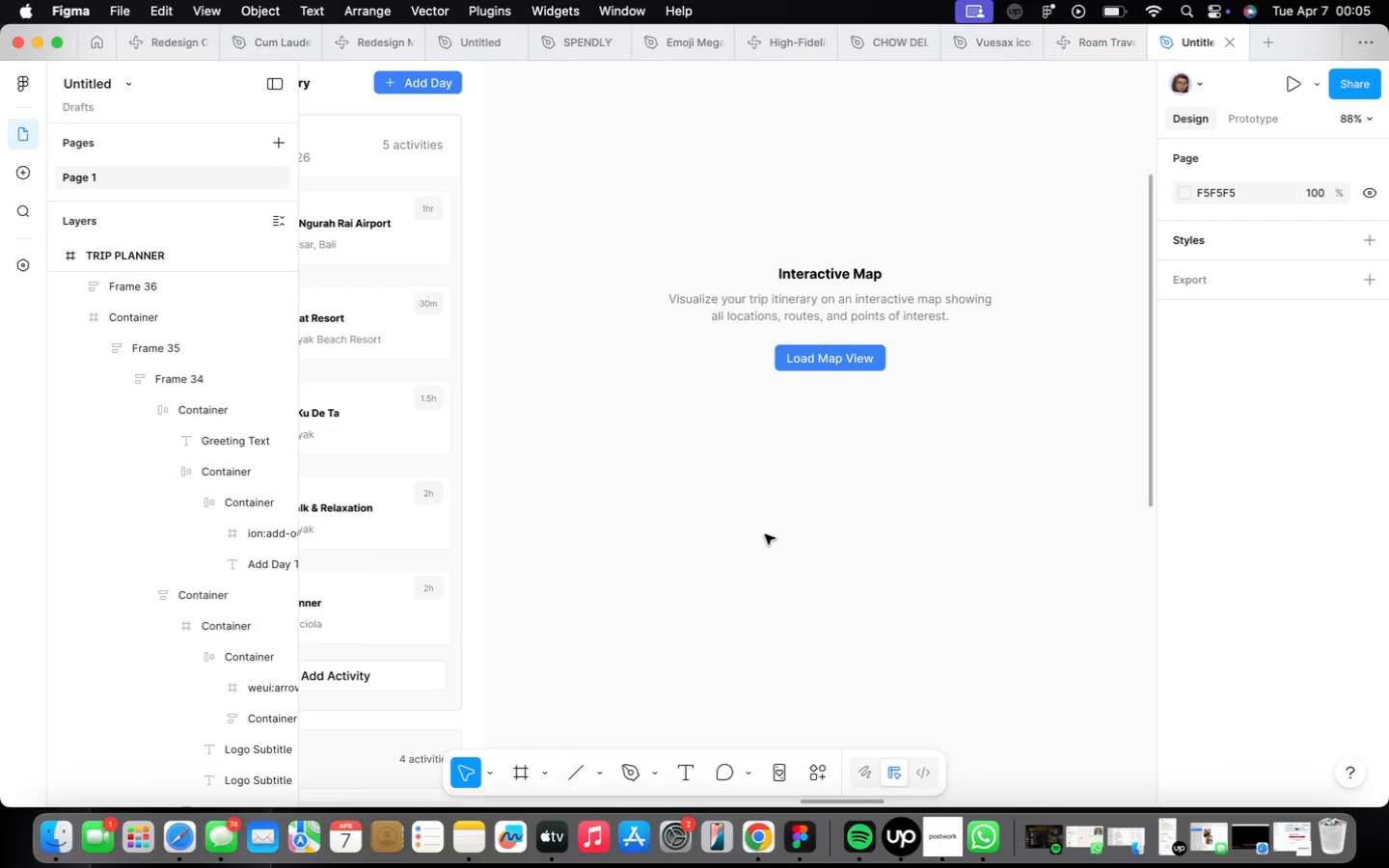 
mouse_move([750, 601])
 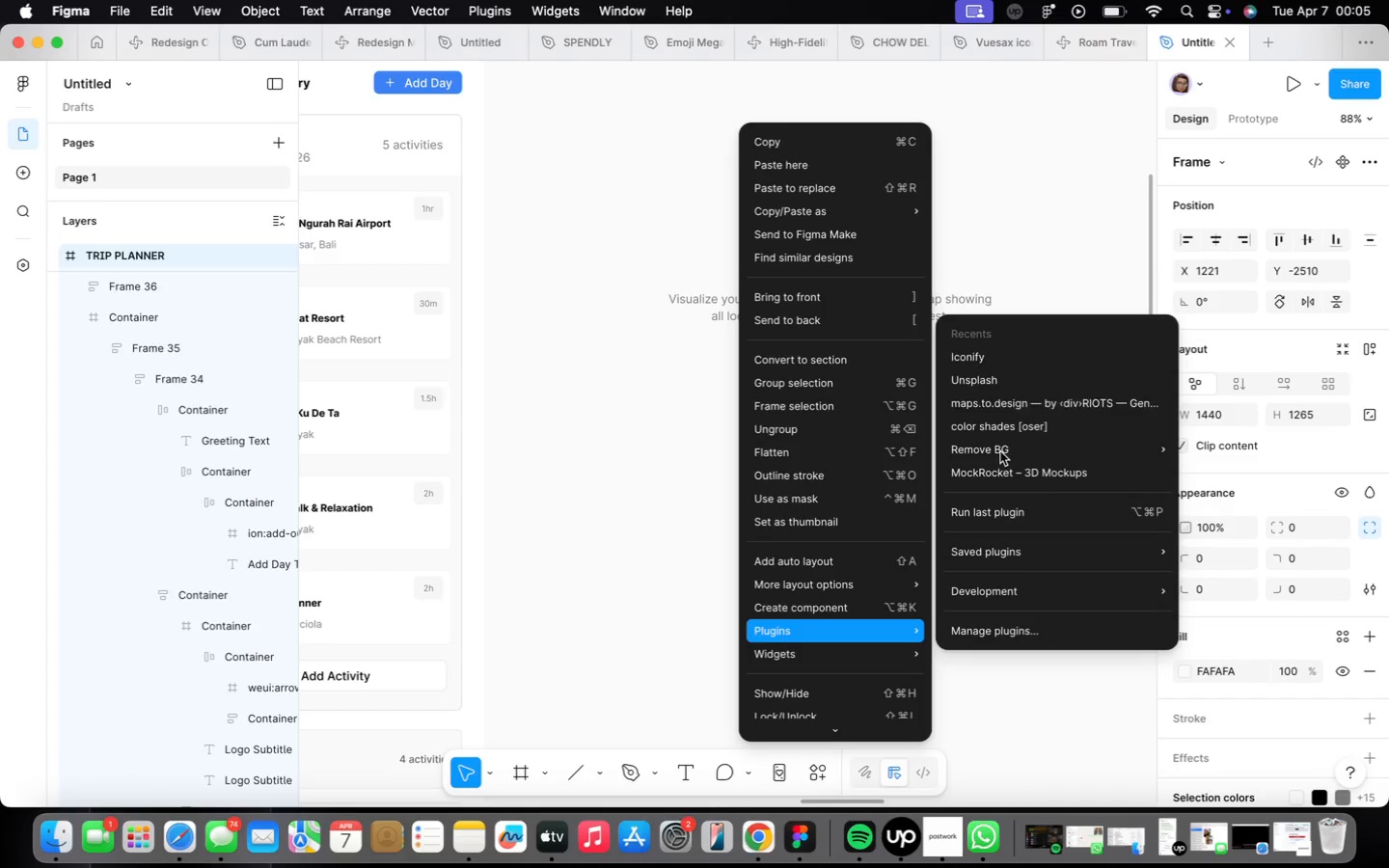 
left_click([1027, 351])
 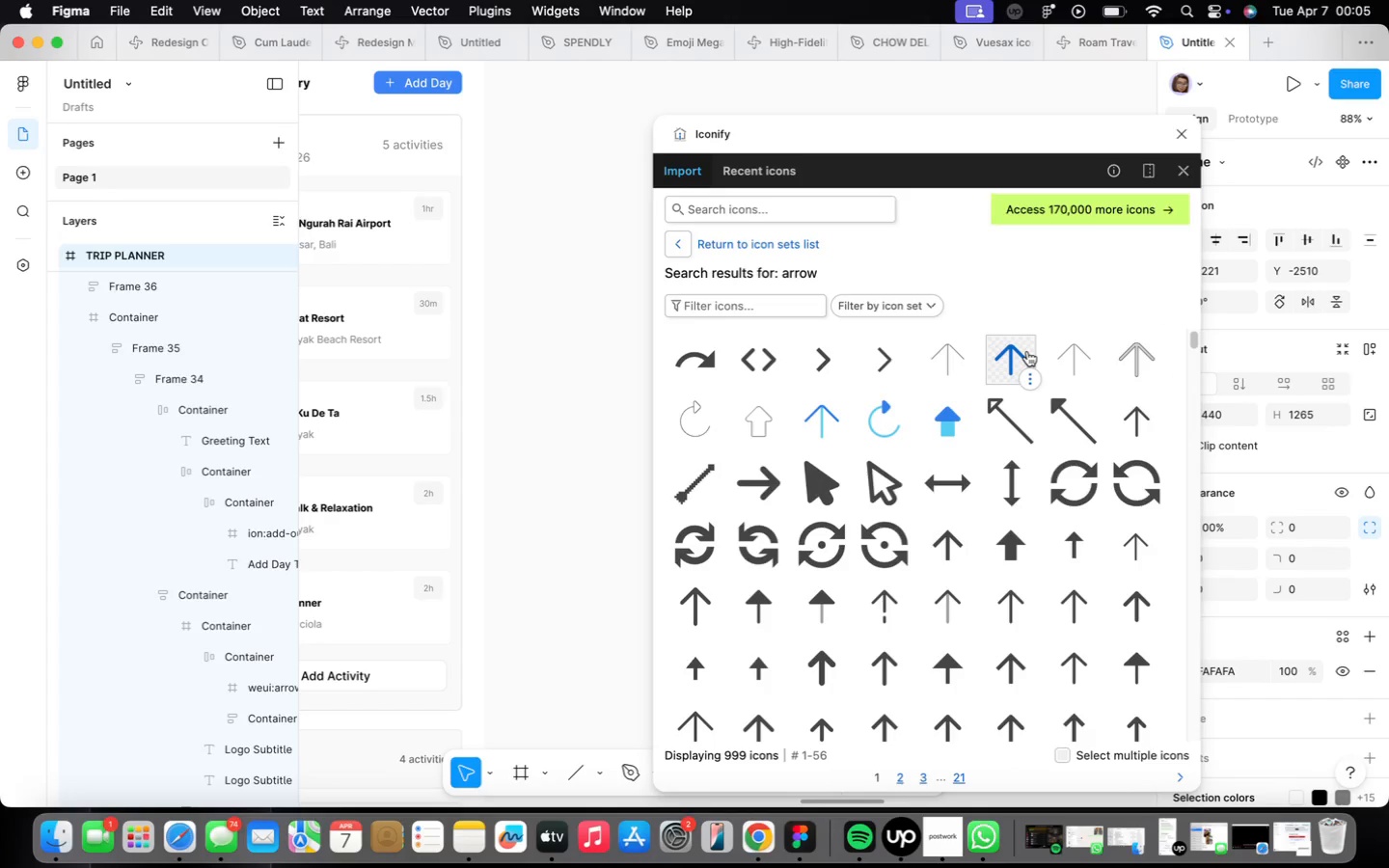 
wait(7.5)
 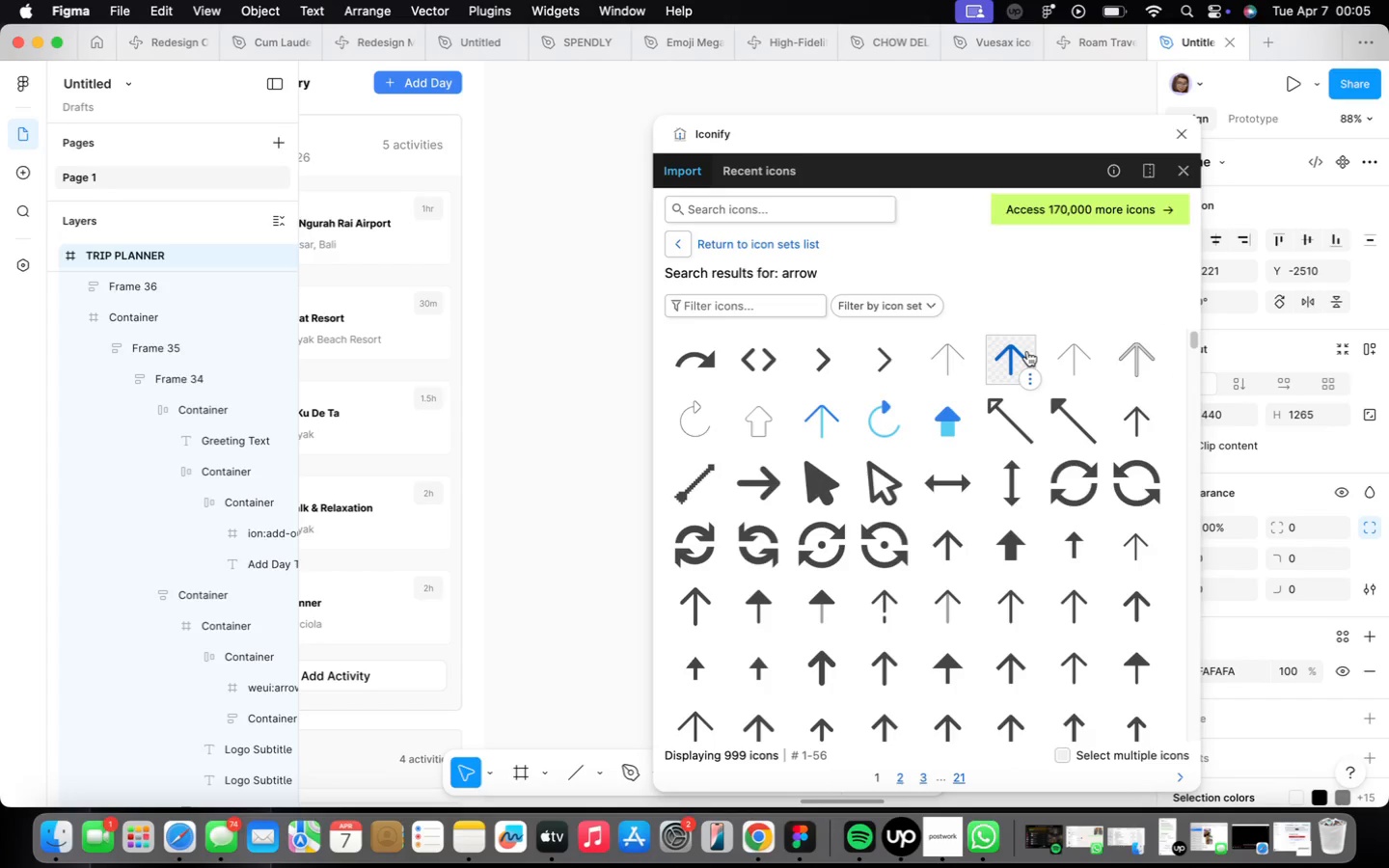 
left_click([803, 213])
 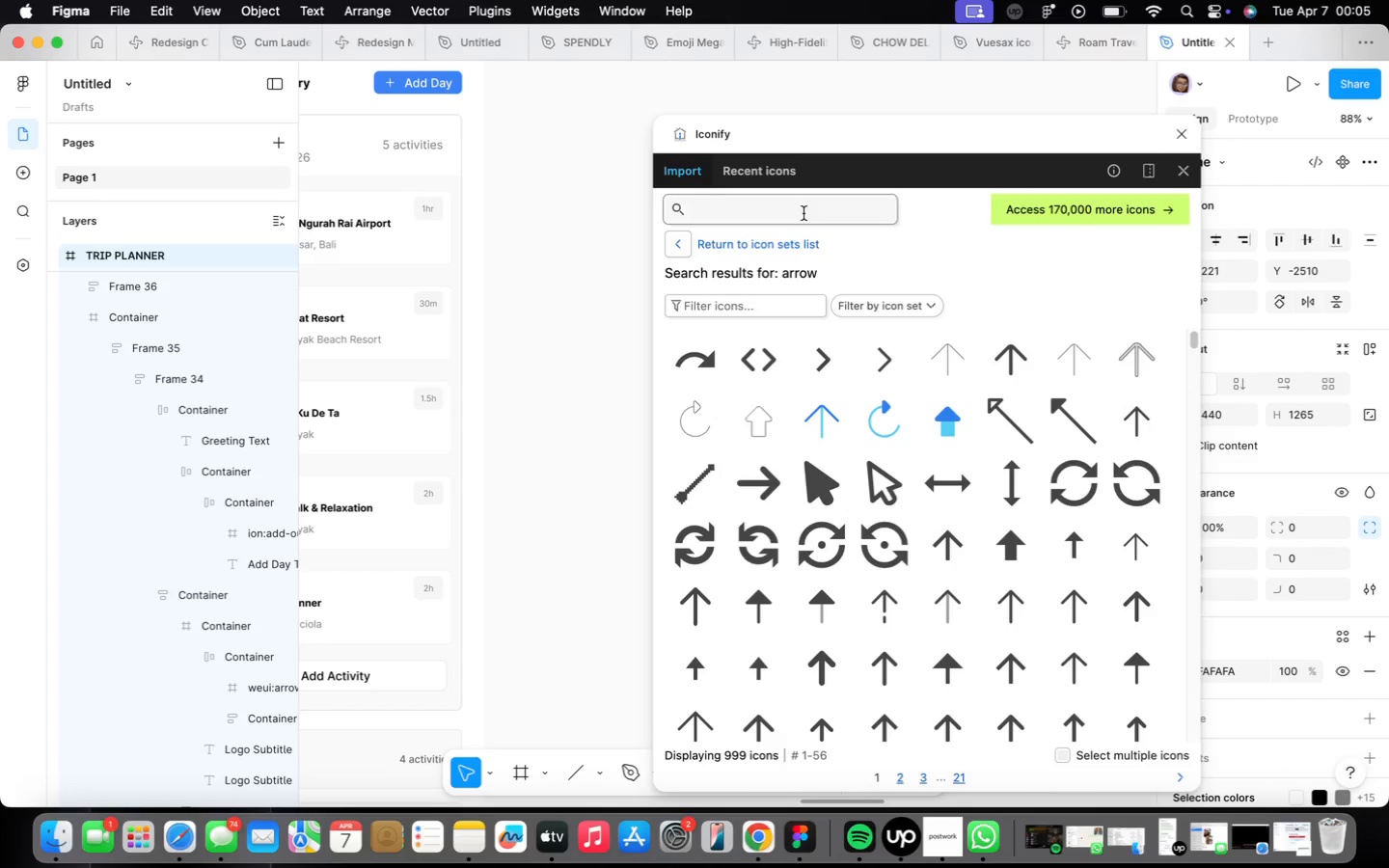 
type(map)
 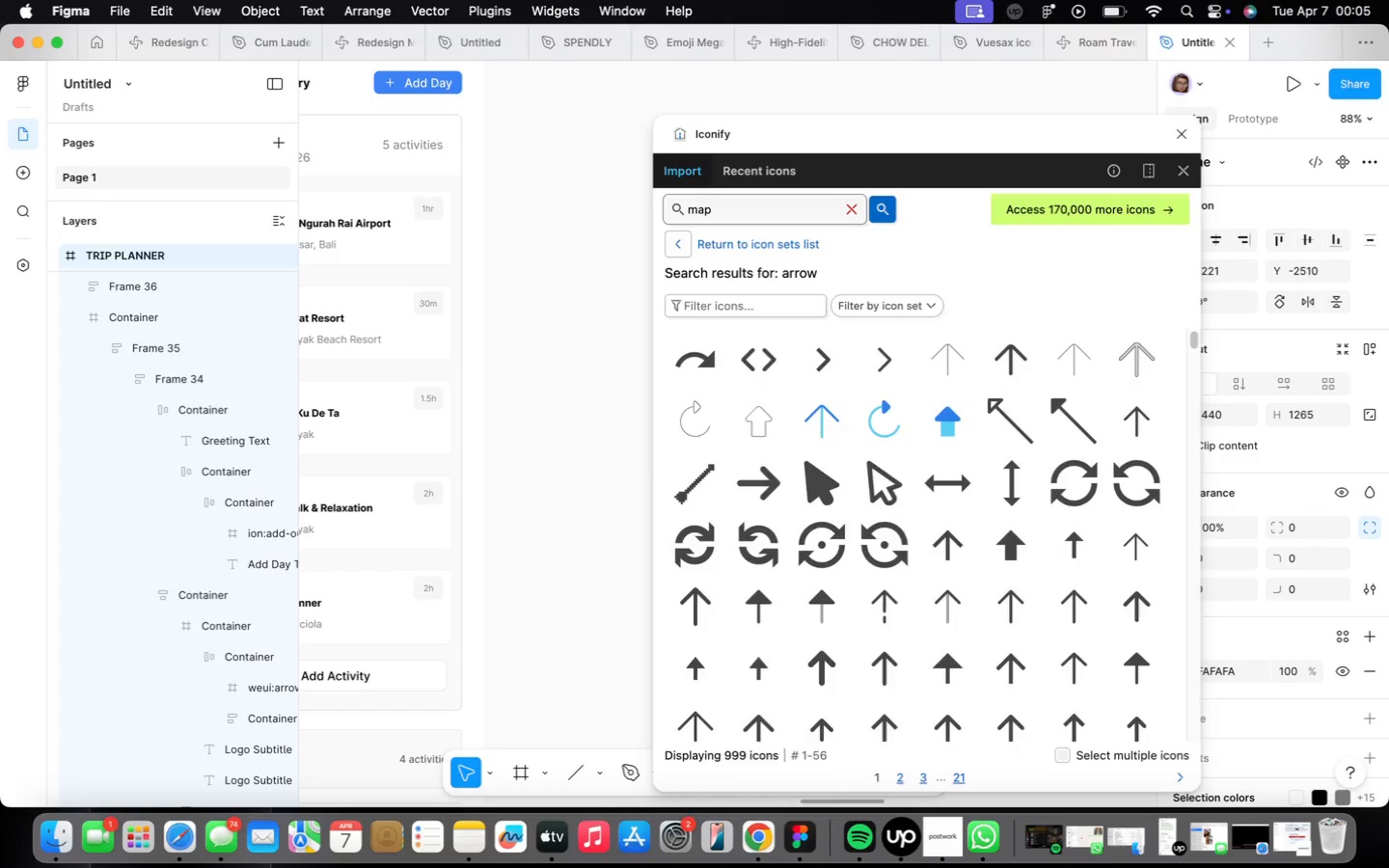 
key(Enter)
 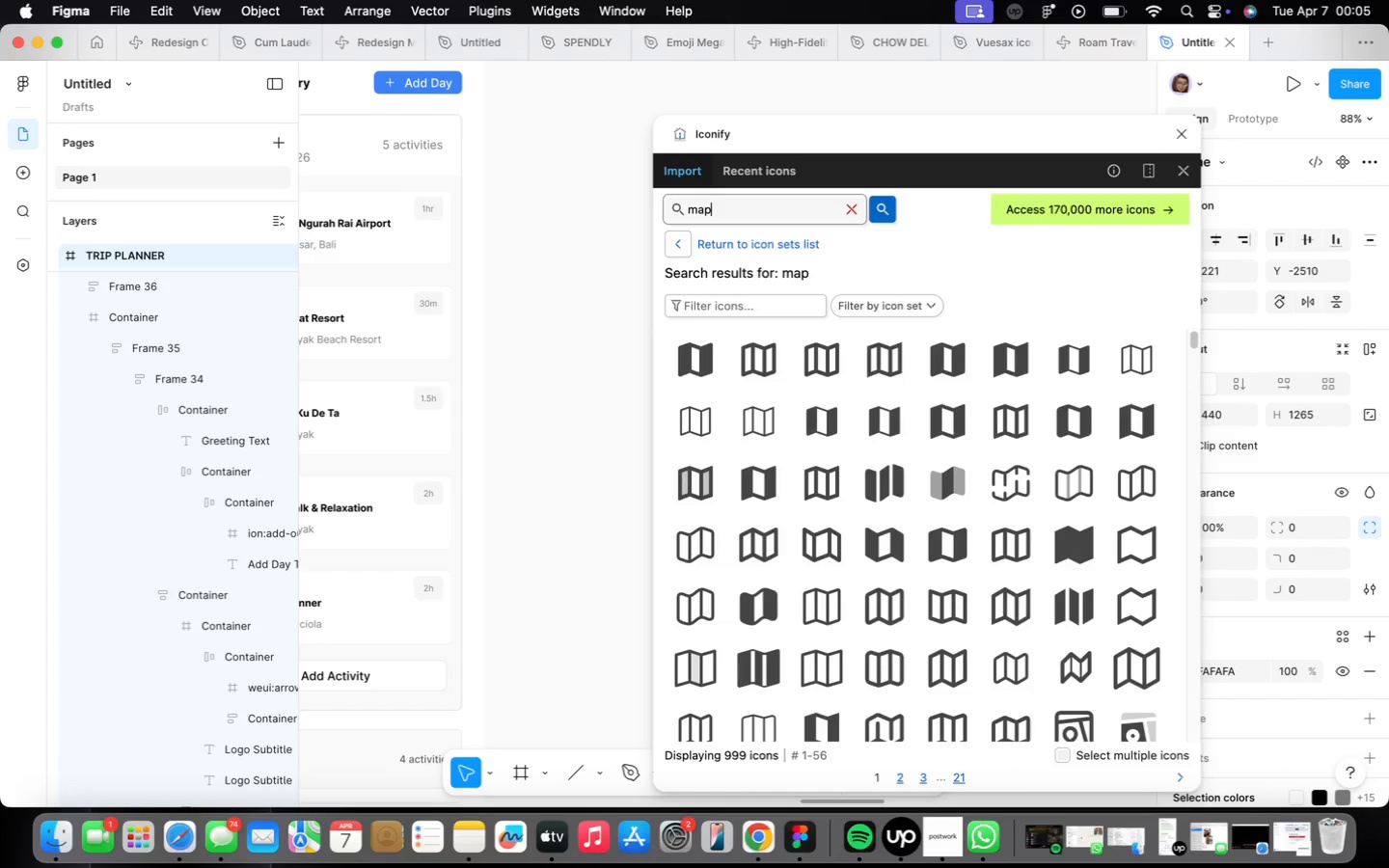 
wait(9.61)
 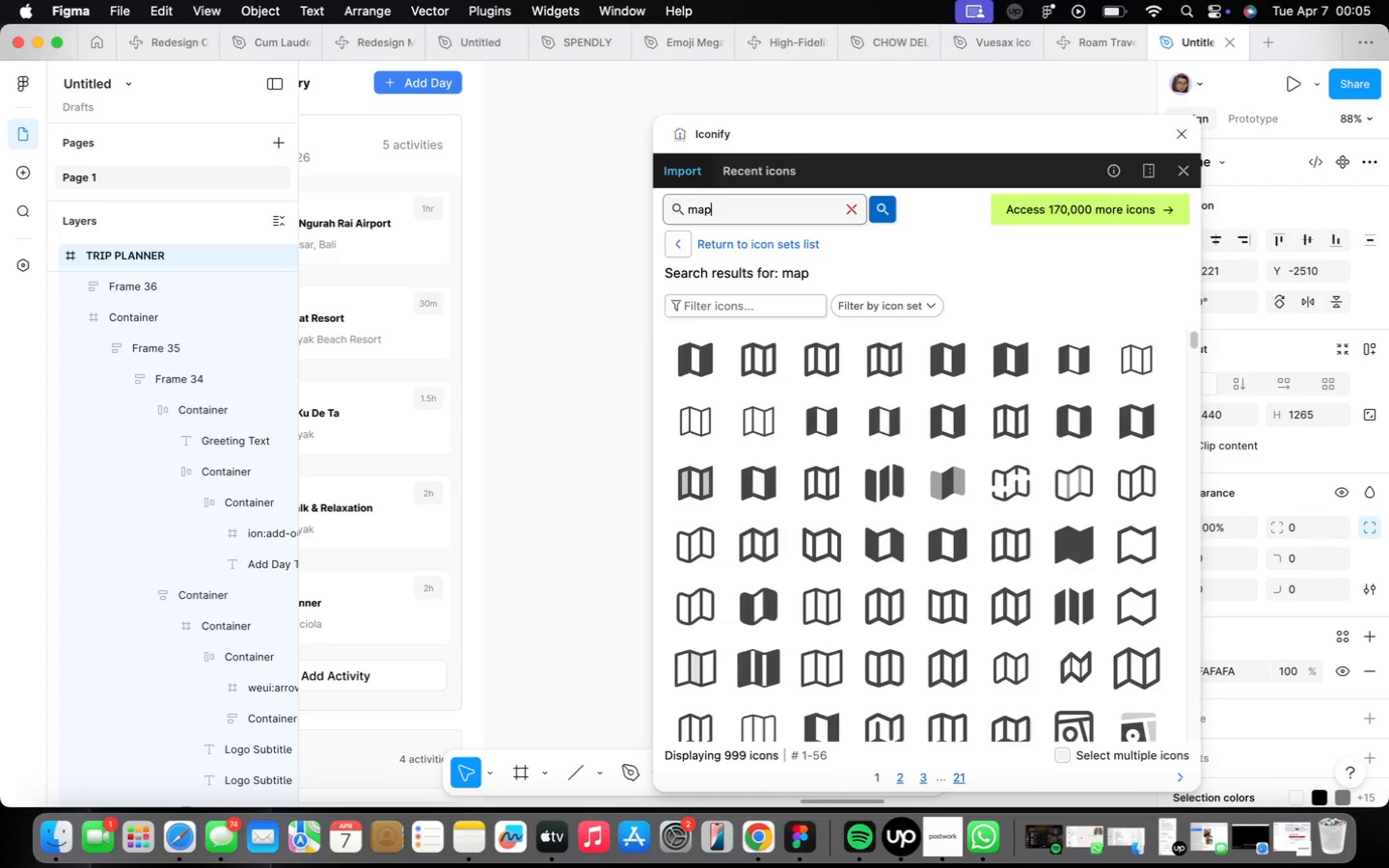 
mouse_move([989, 424])
 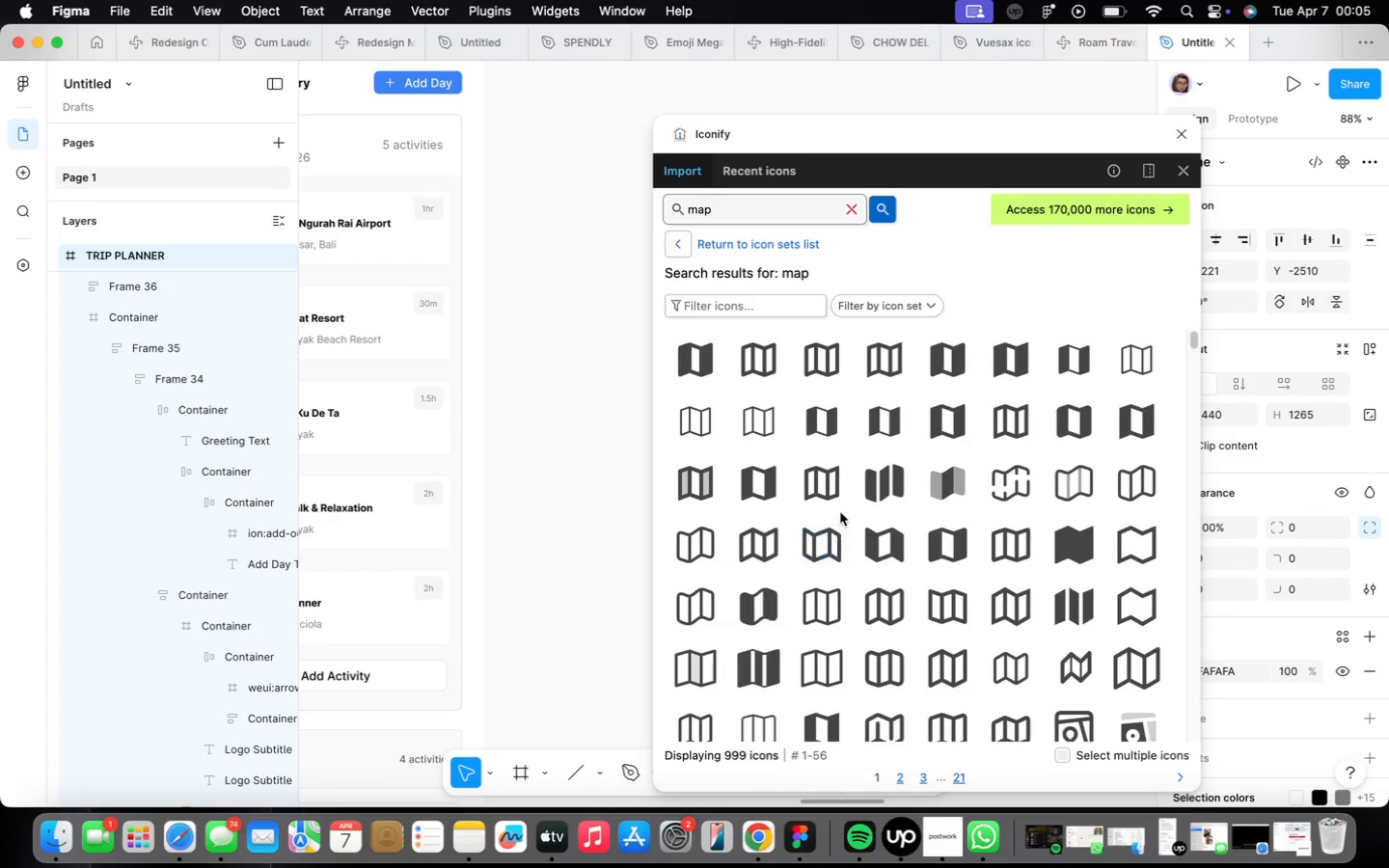 
left_click([812, 482])
 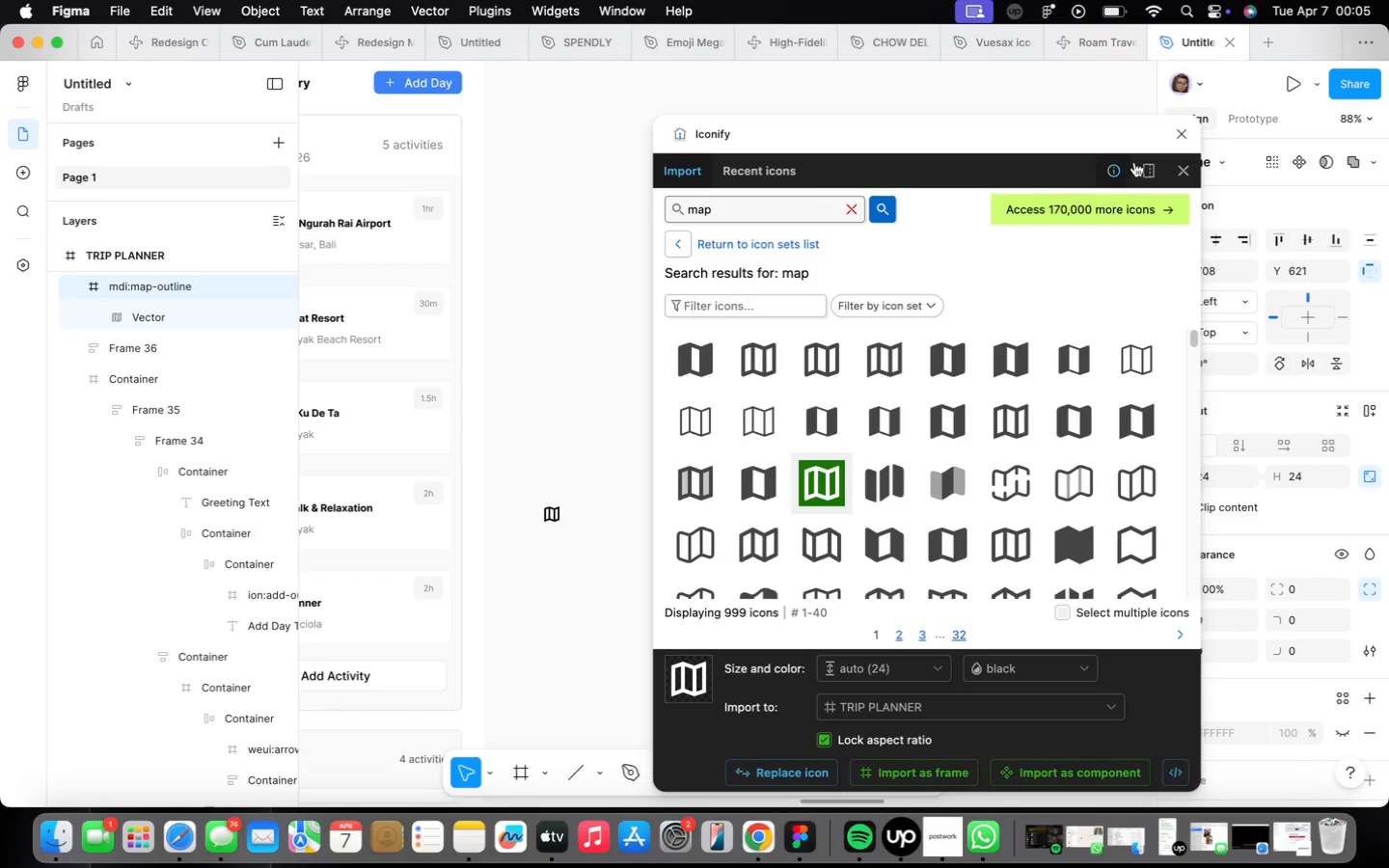 
left_click([1172, 134])
 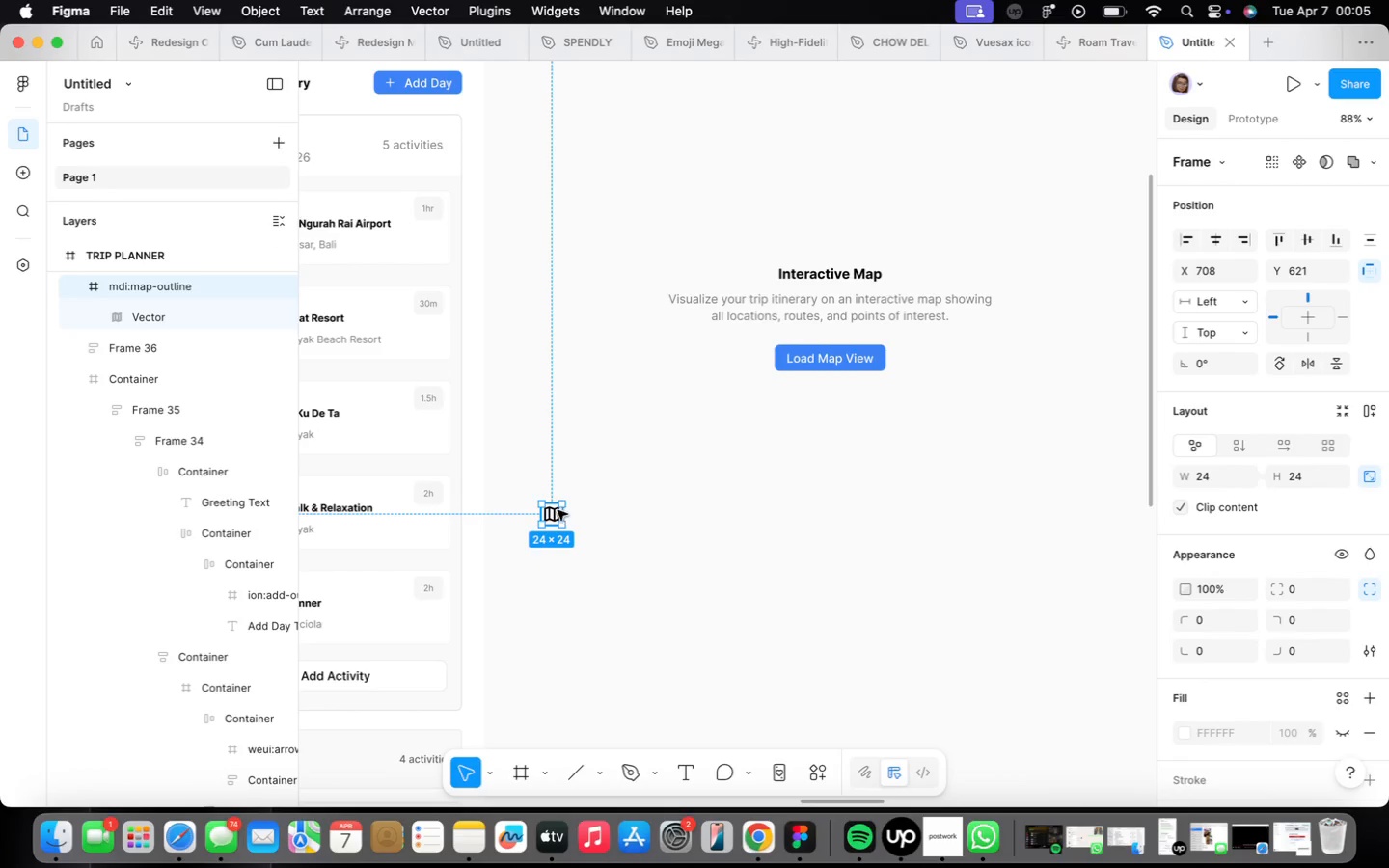 
left_click_drag(start_coordinate=[552, 510], to_coordinate=[816, 344])
 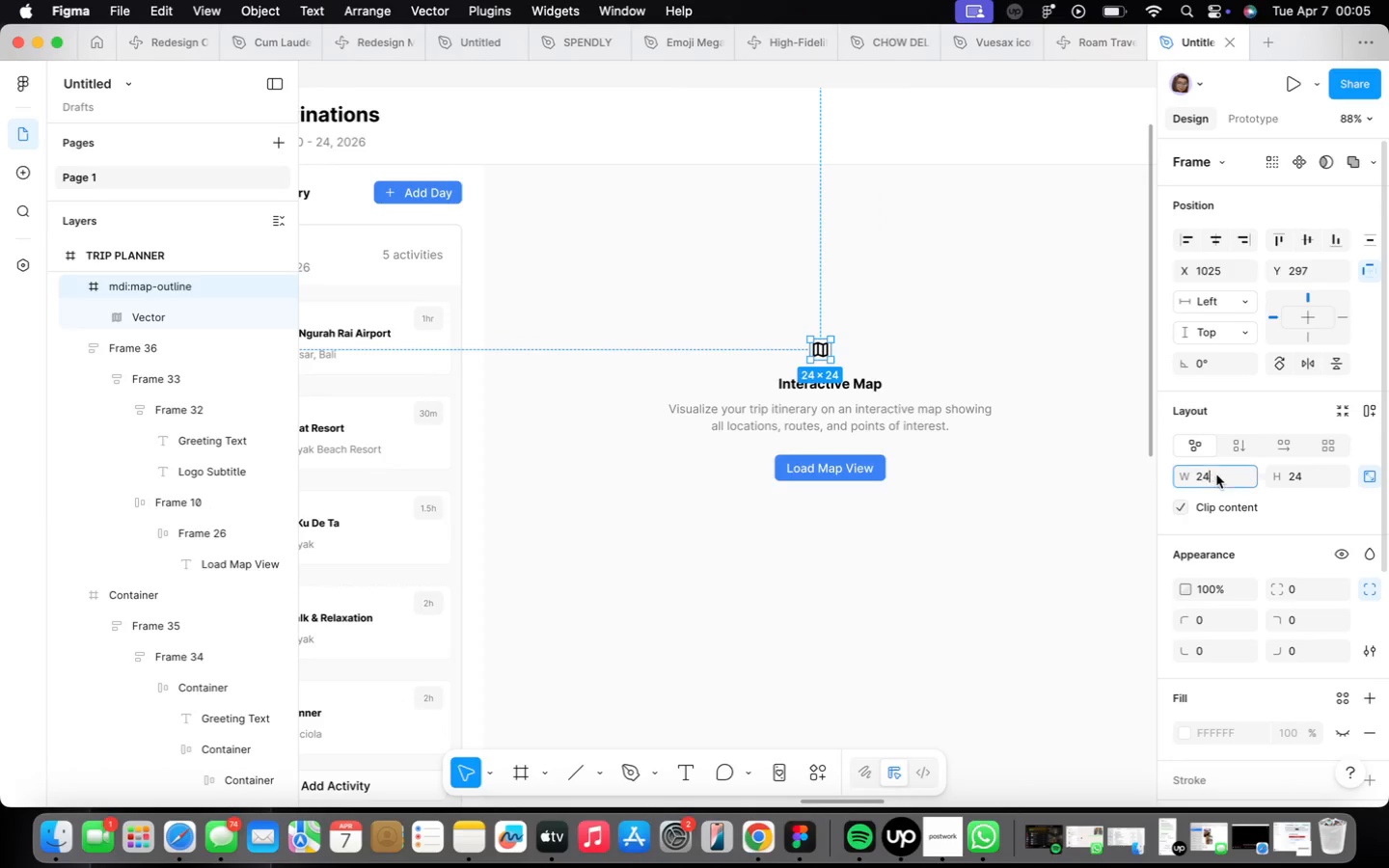 
type(32)
 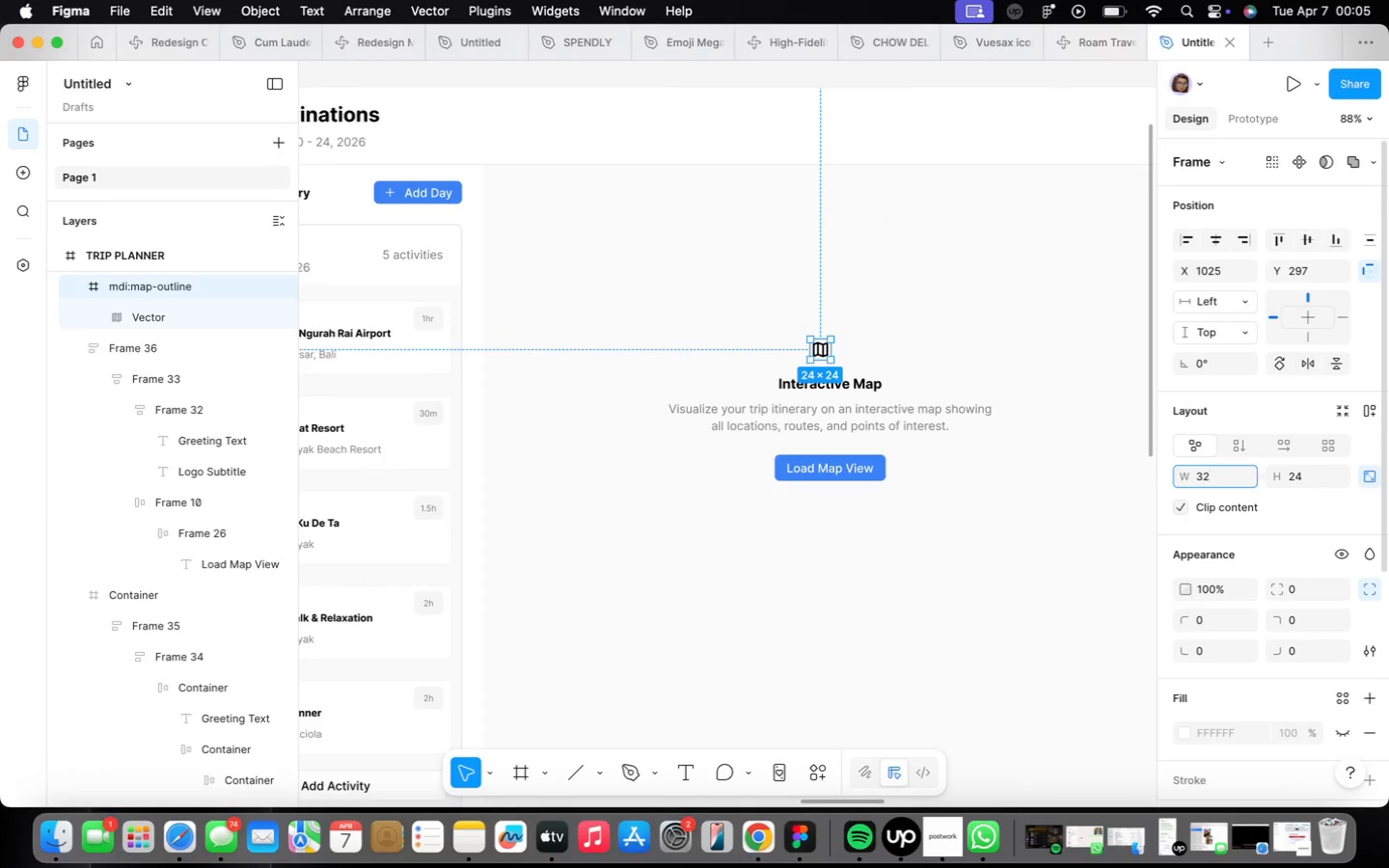 
key(Enter)
 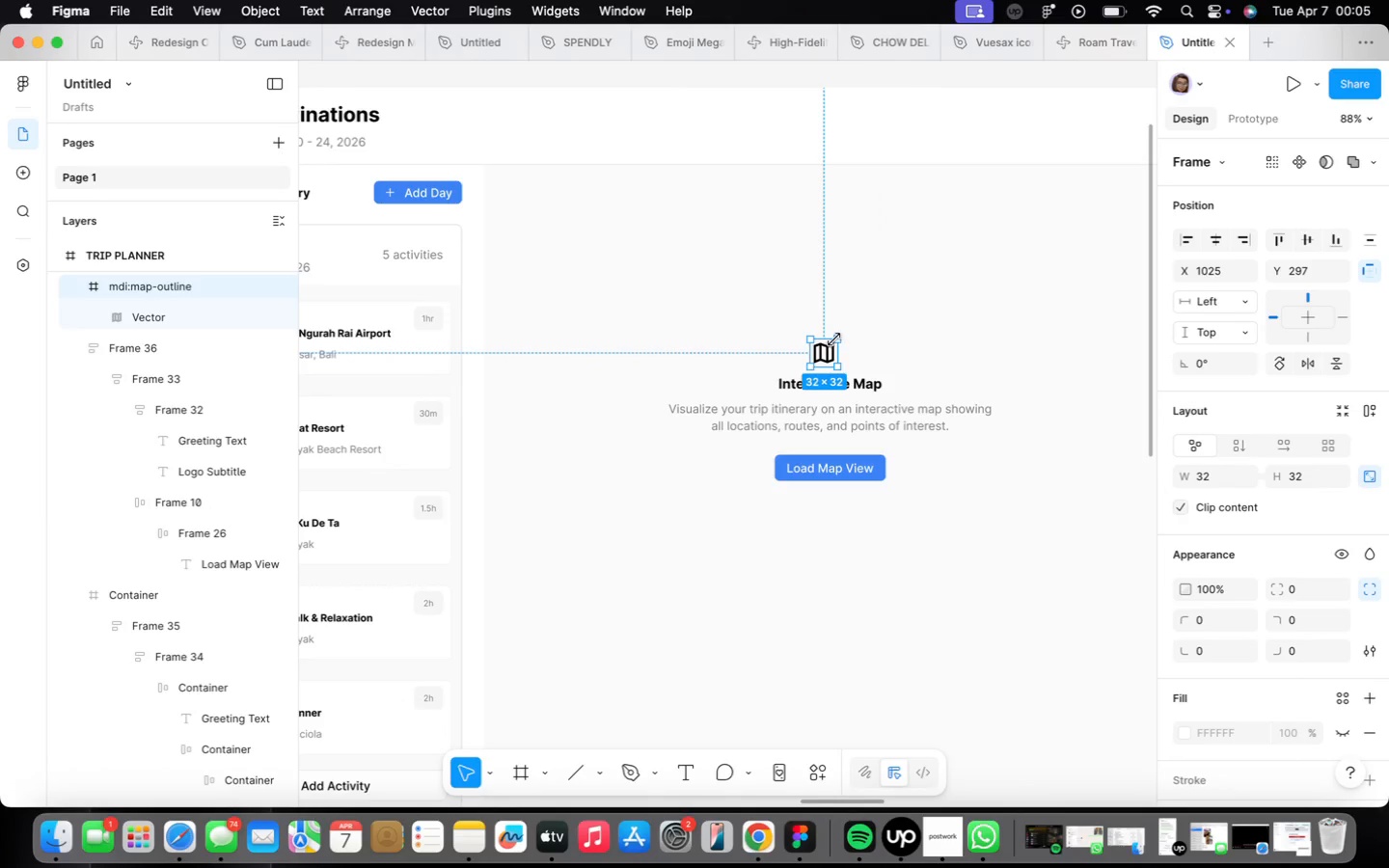 
double_click([817, 346])
 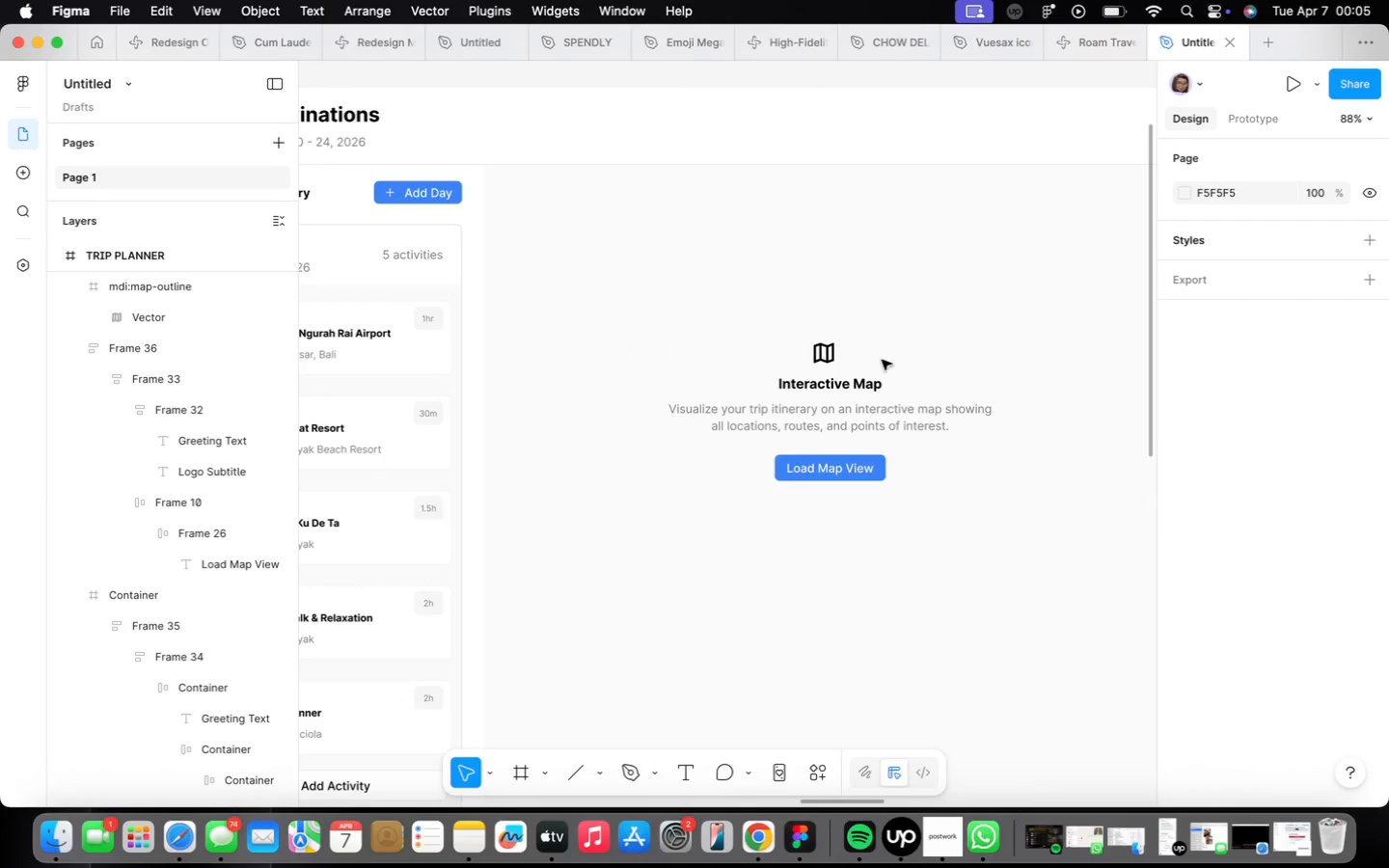 
scroll: coordinate [874, 362], scroll_direction: up, amount: 2.0
 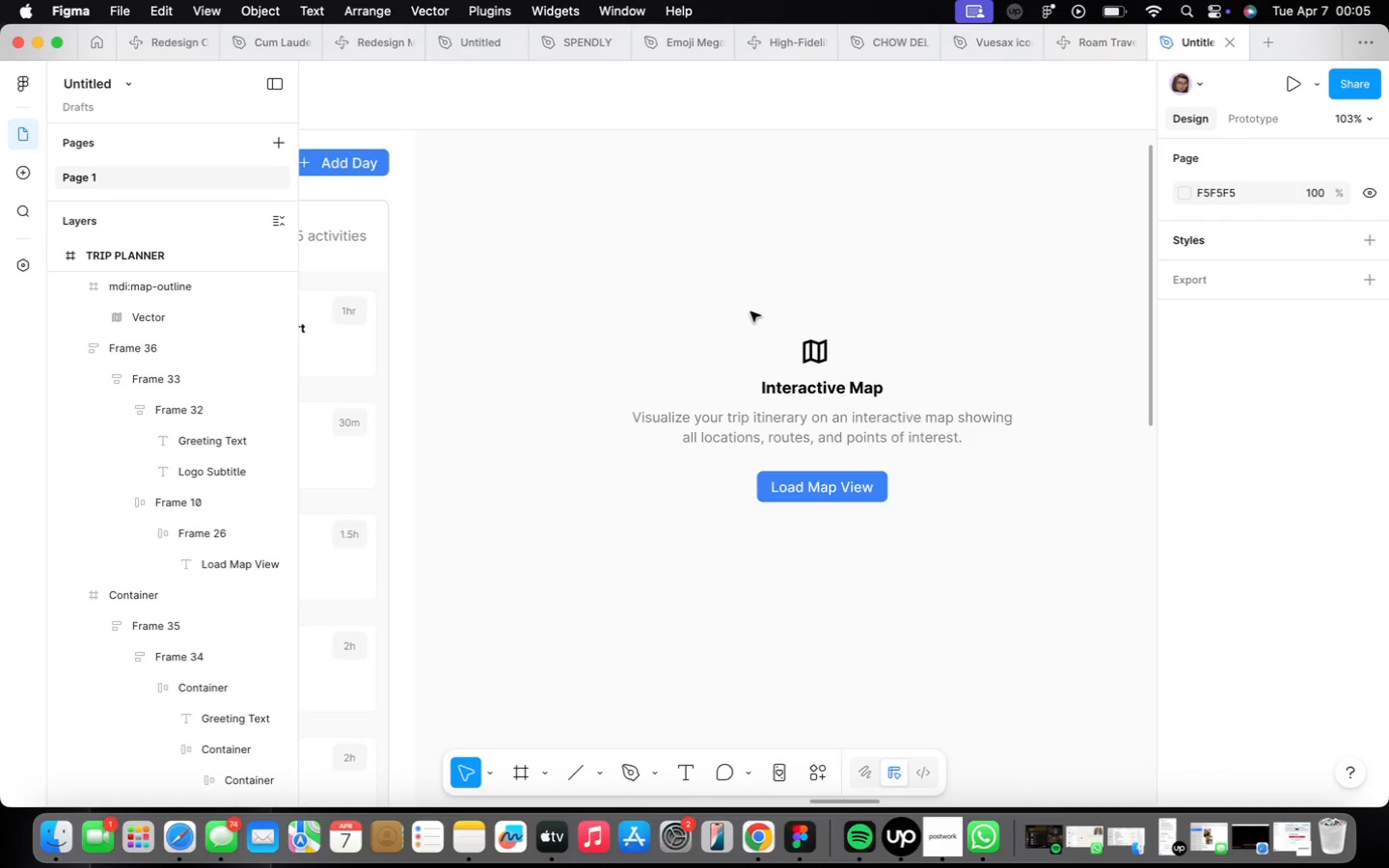 
key(F)
 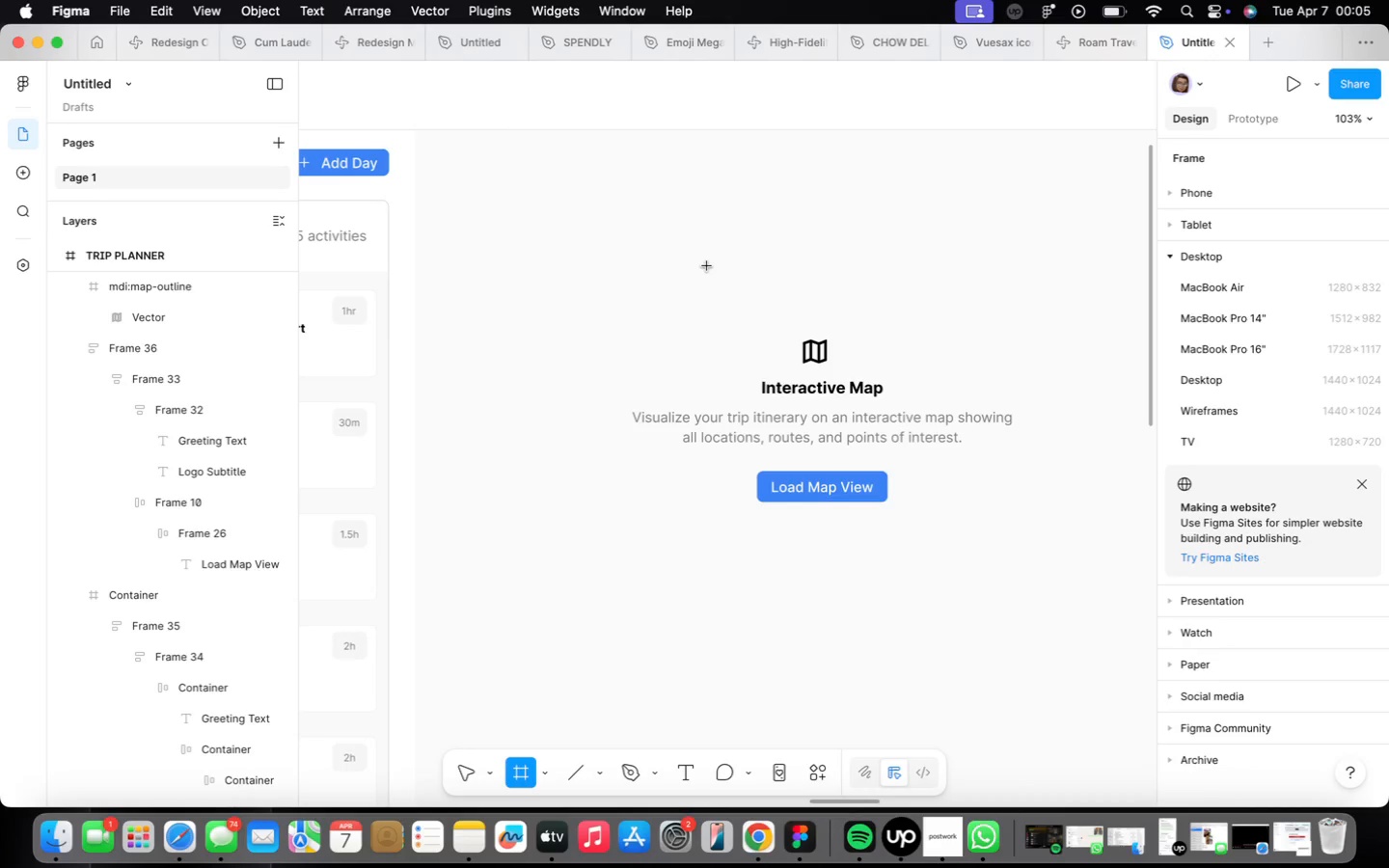 
left_click_drag(start_coordinate=[715, 259], to_coordinate=[781, 339])
 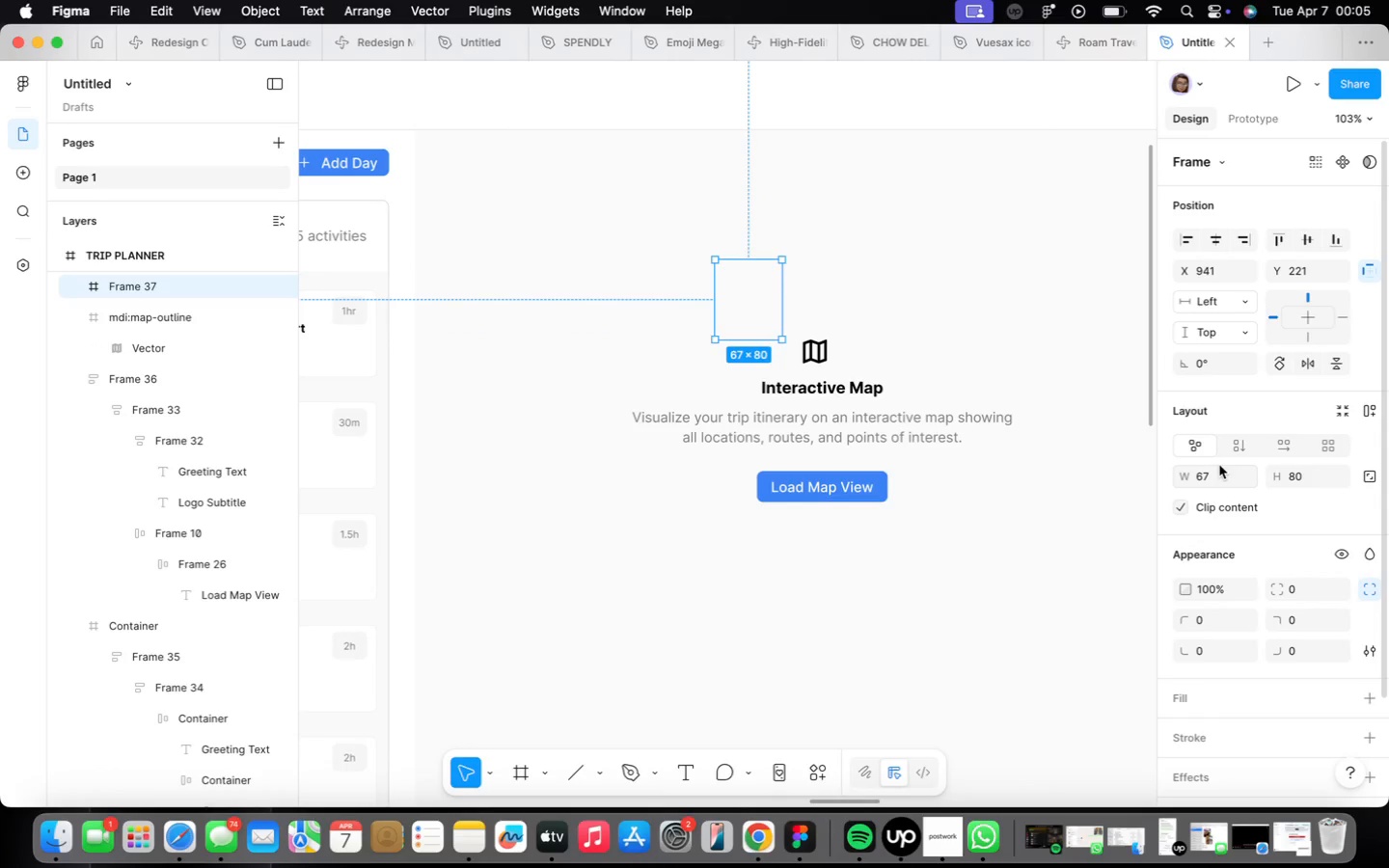 
left_click([1216, 475])
 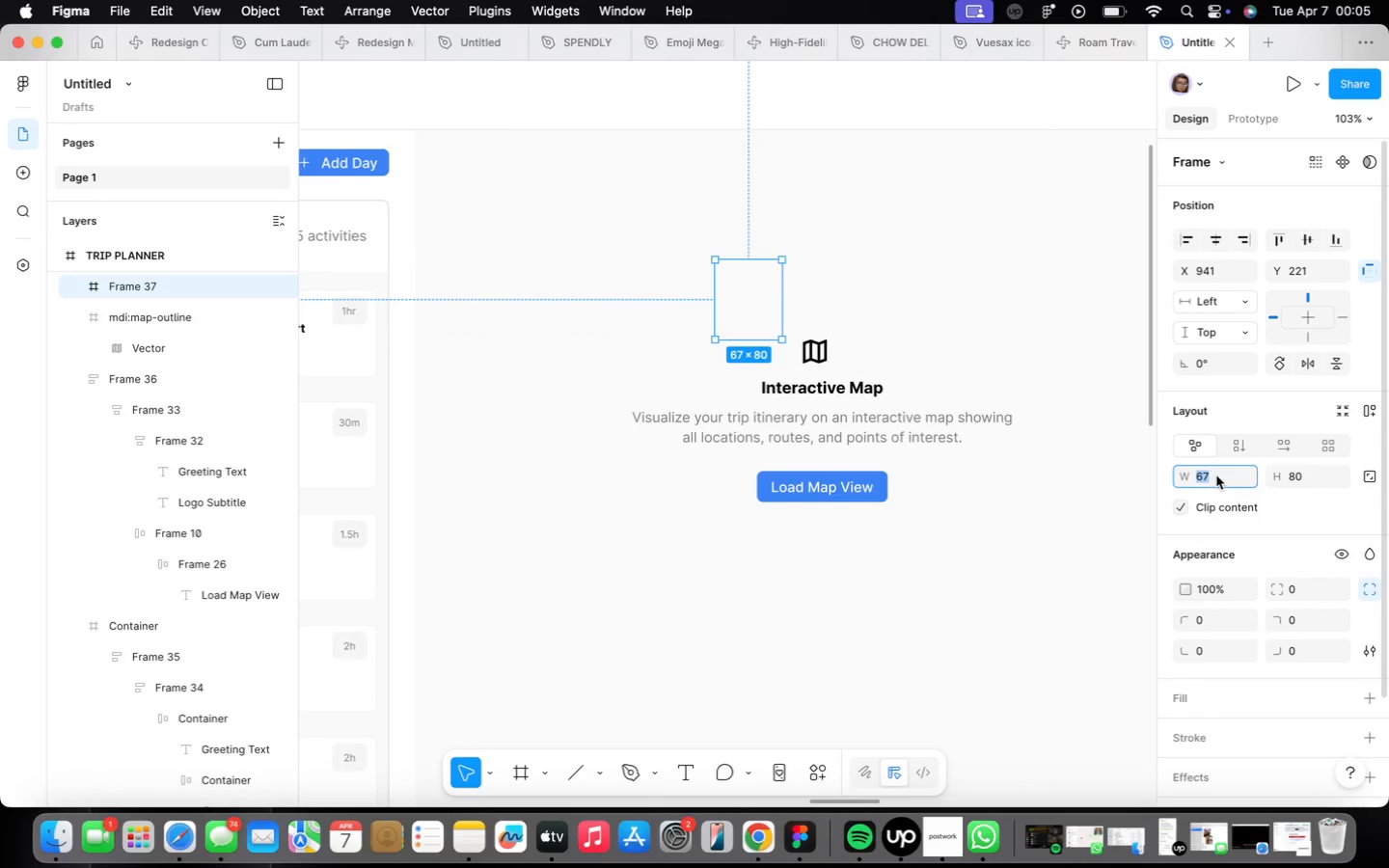 
type(50)
 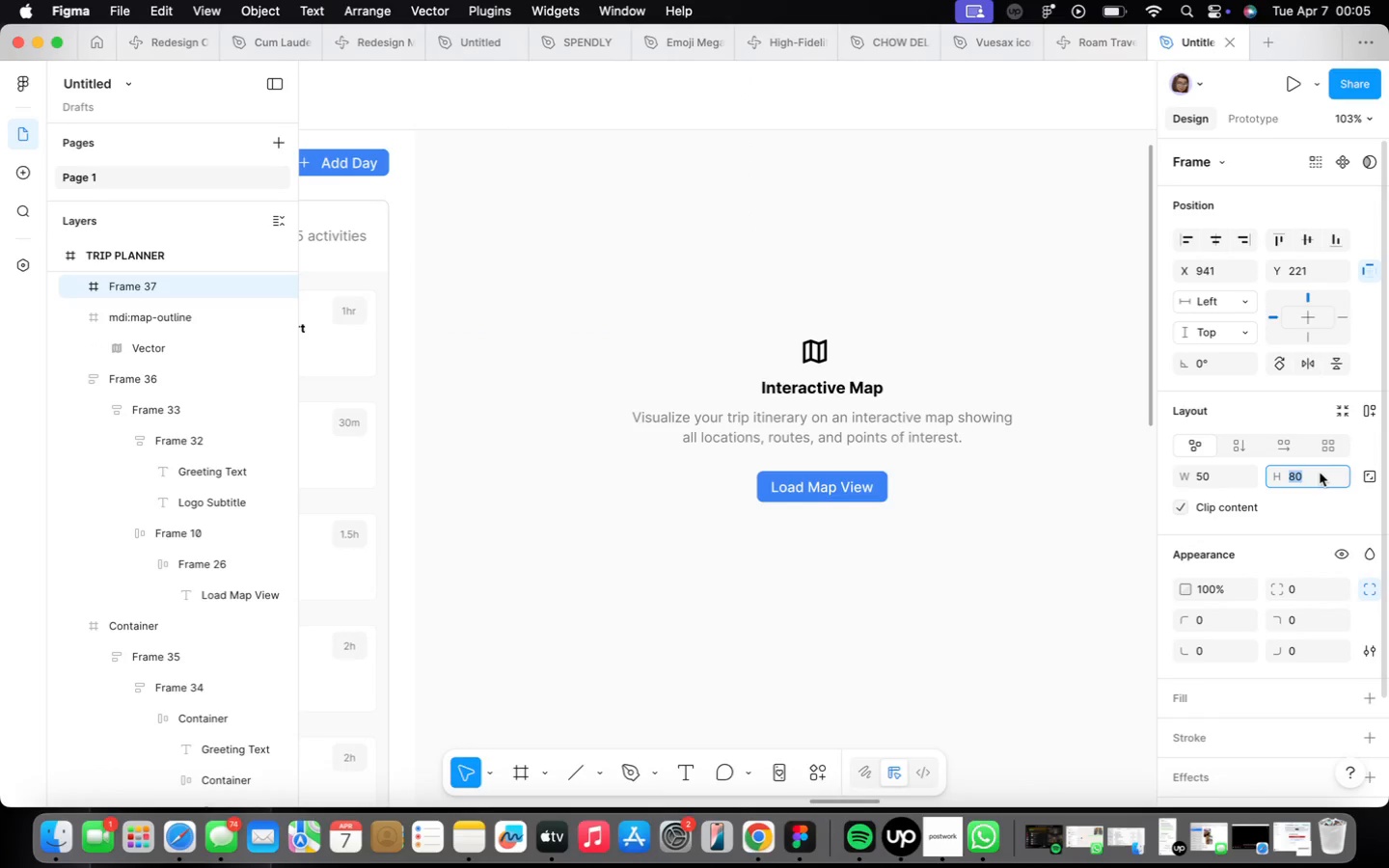 
type(50)
 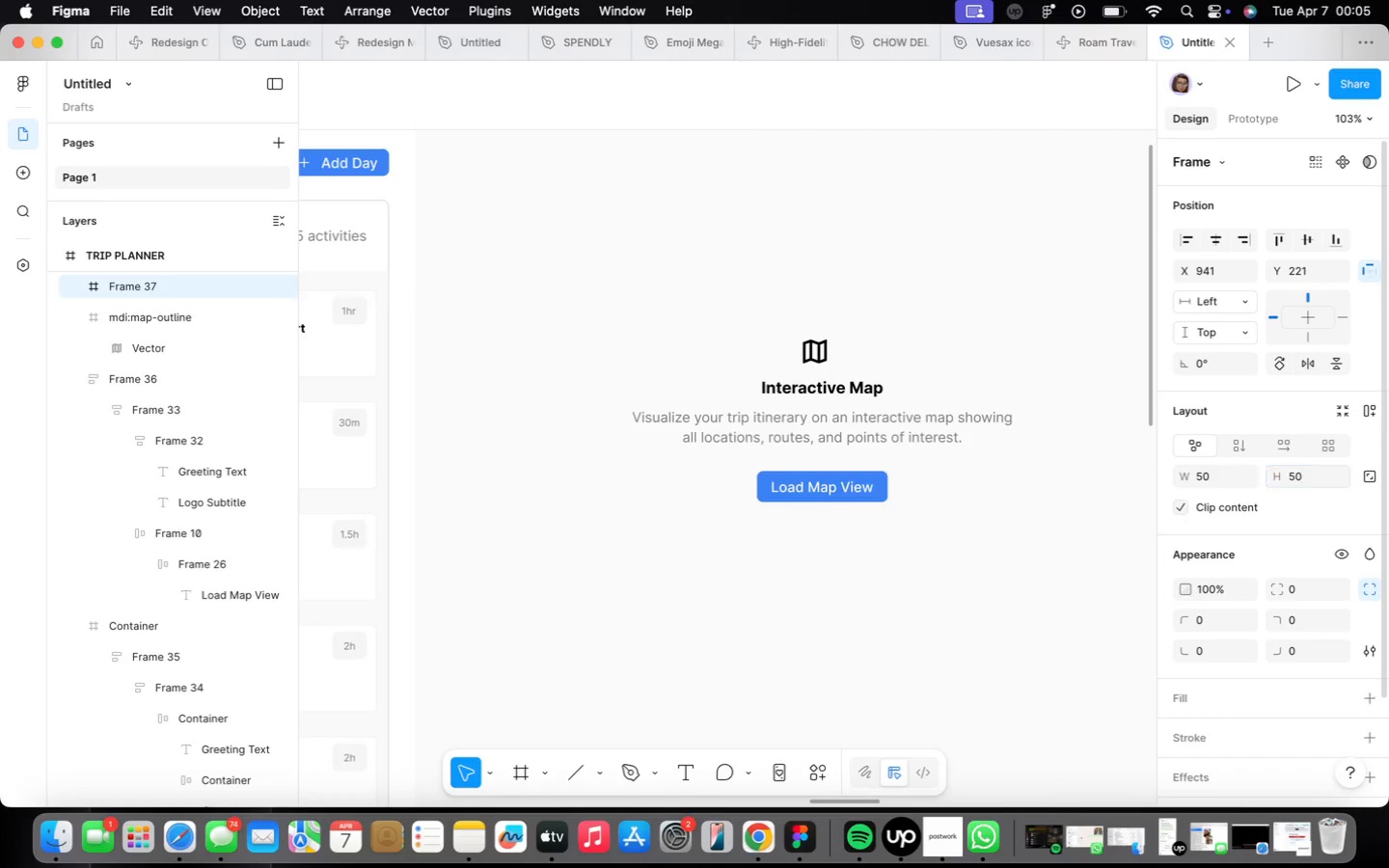 
key(Enter)
 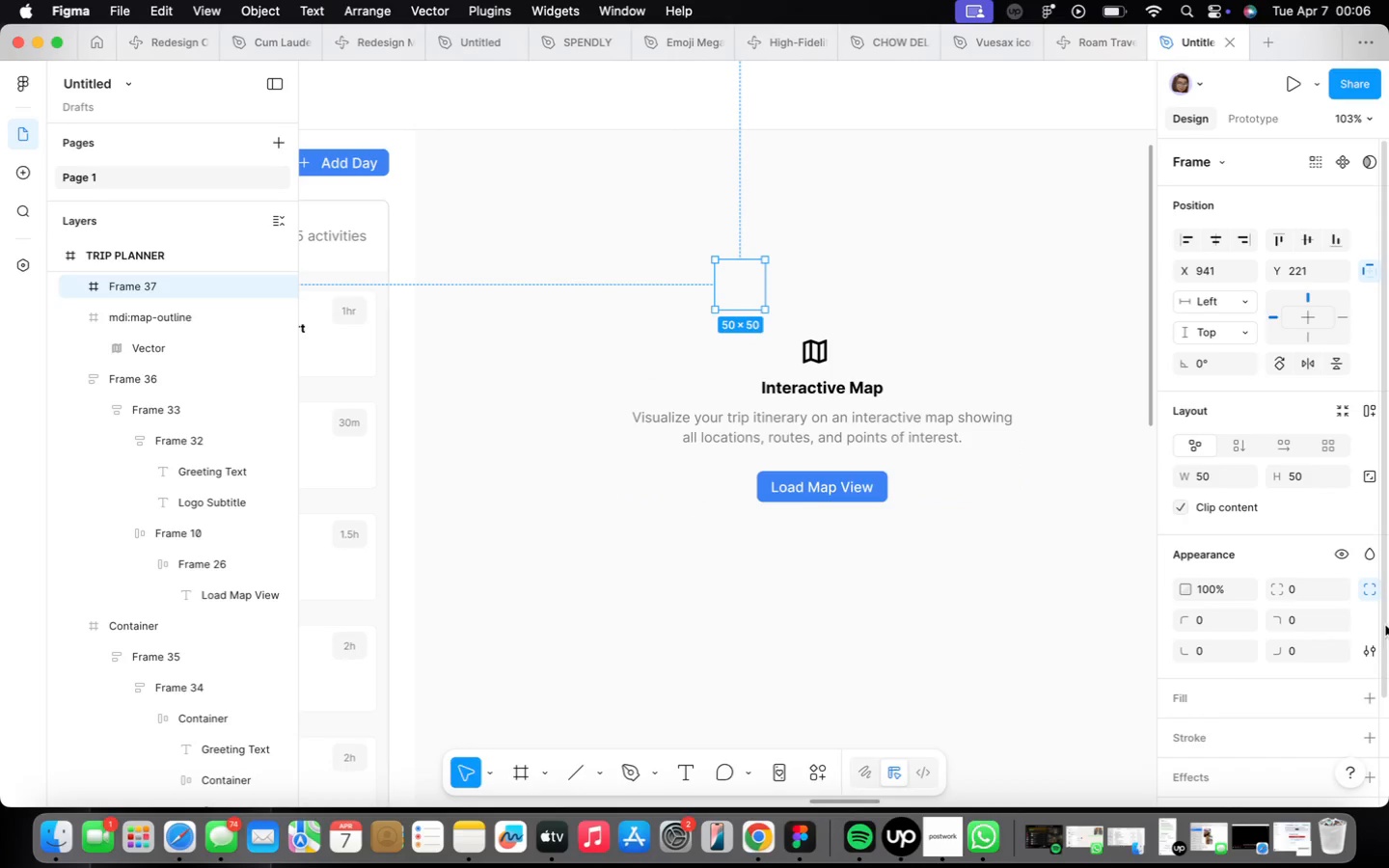 
left_click([1373, 692])
 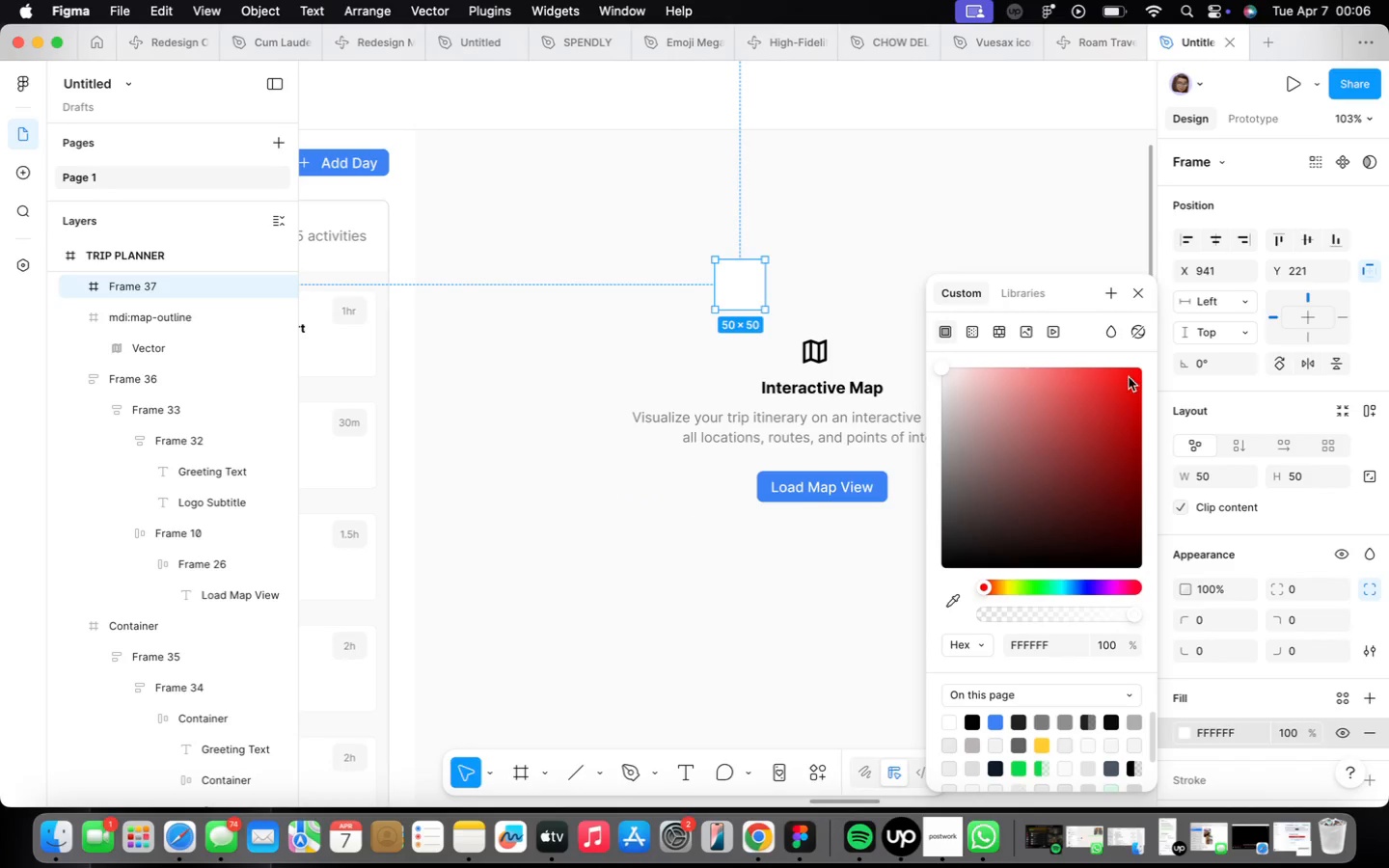 
left_click([1134, 290])
 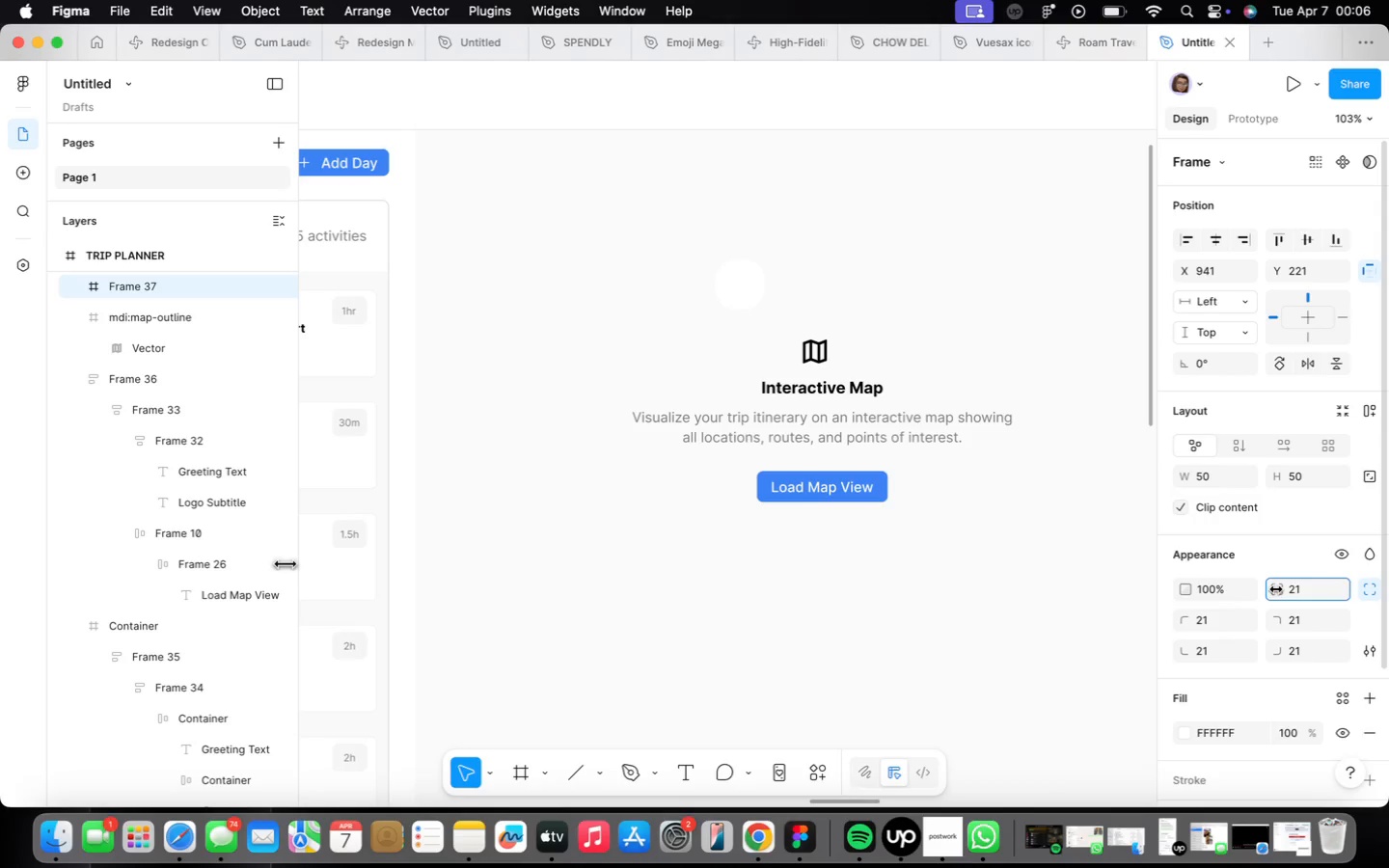 
left_click_drag(start_coordinate=[739, 285], to_coordinate=[814, 303])
 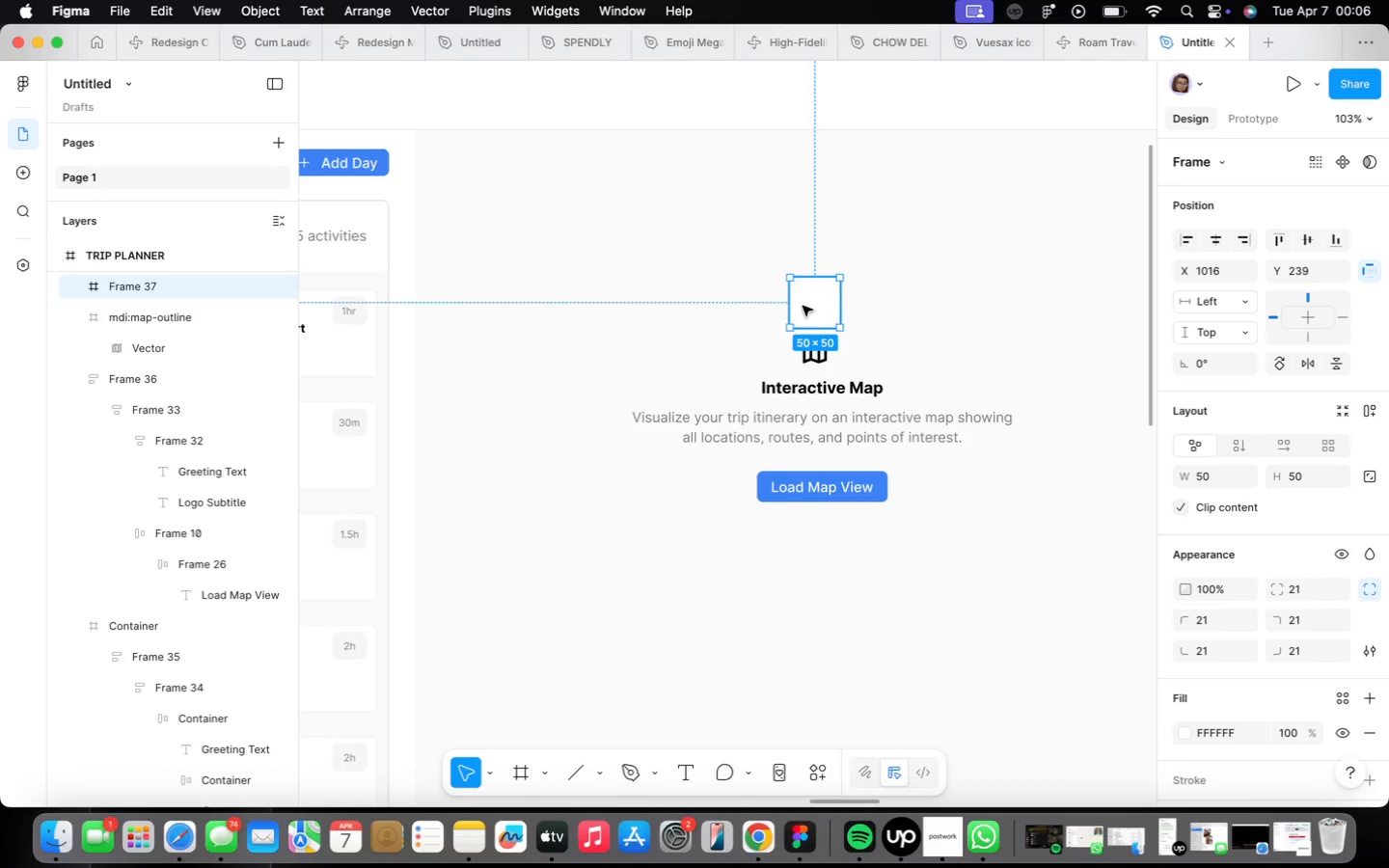 
scroll: coordinate [799, 310], scroll_direction: up, amount: 14.0
 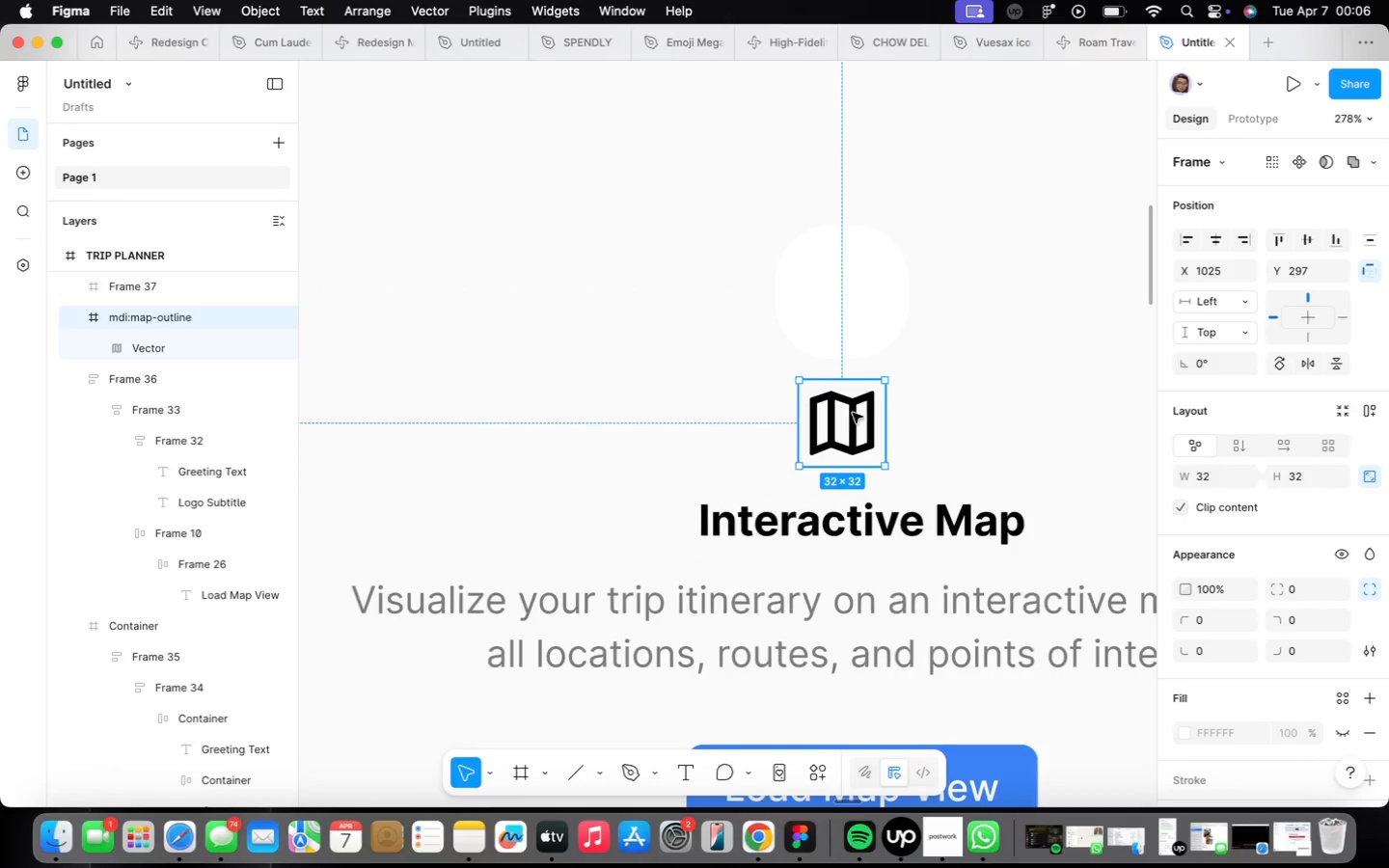 
left_click_drag(start_coordinate=[847, 423], to_coordinate=[846, 295])
 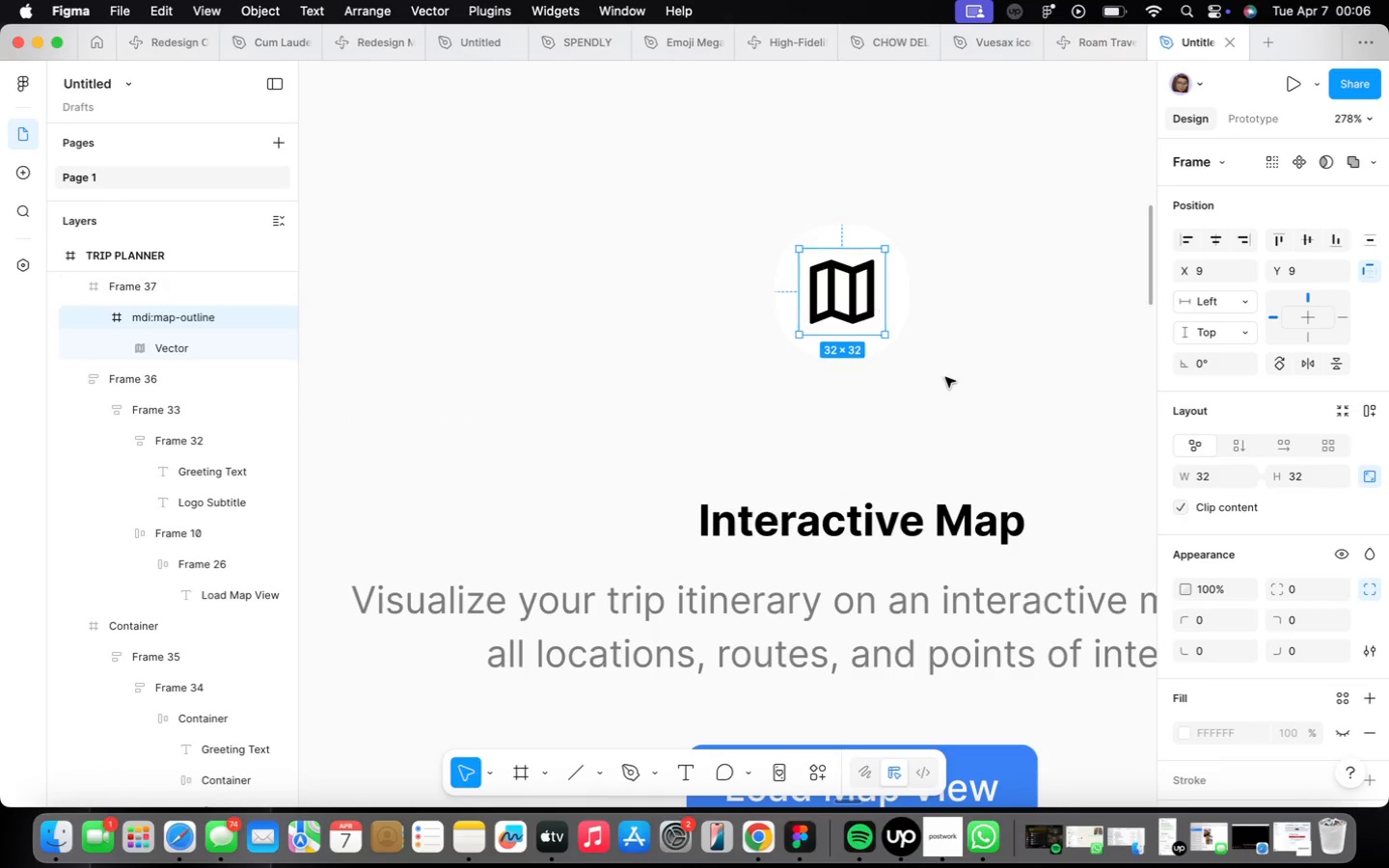 
left_click([948, 385])
 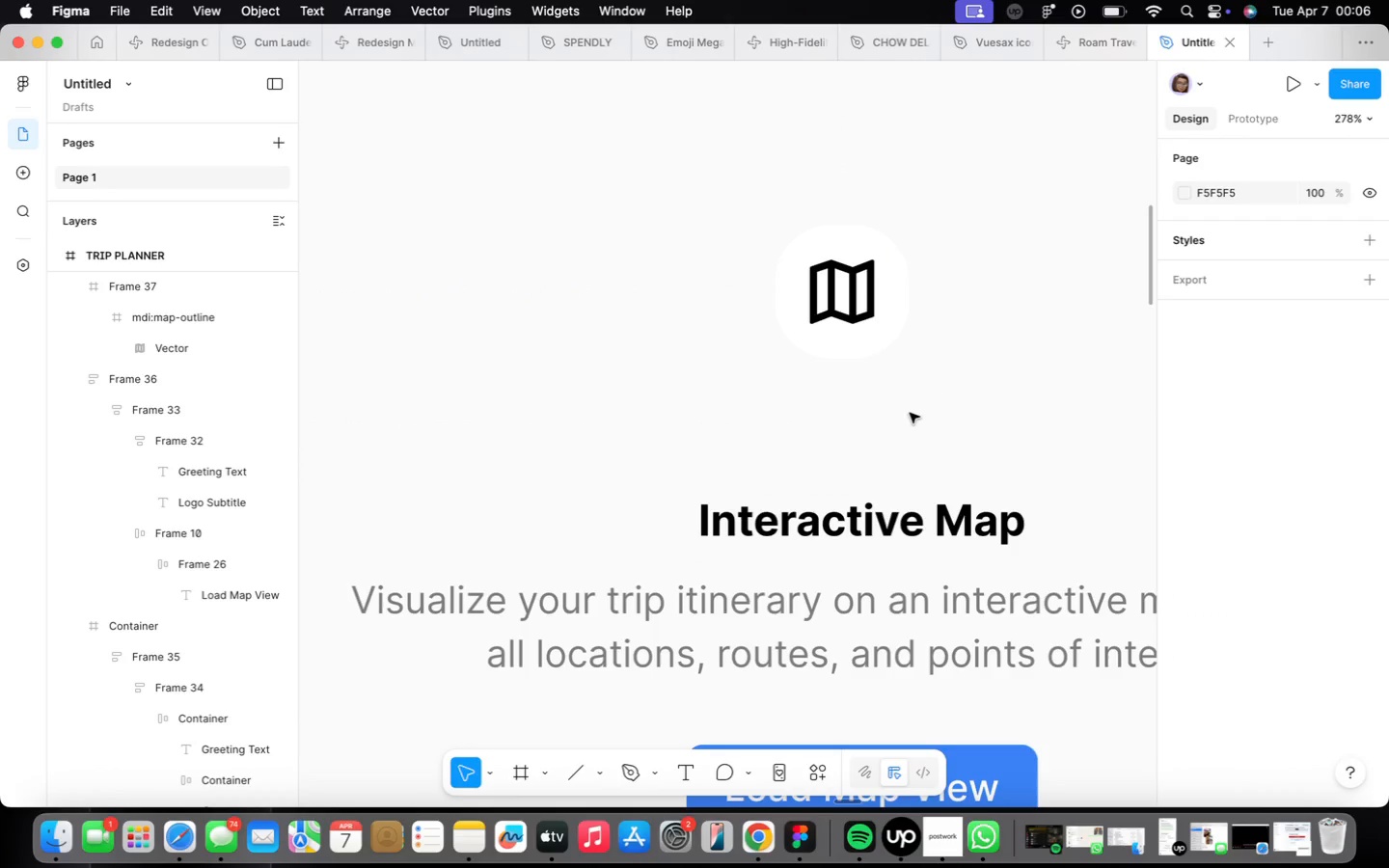 
scroll: coordinate [907, 416], scroll_direction: down, amount: 9.0
 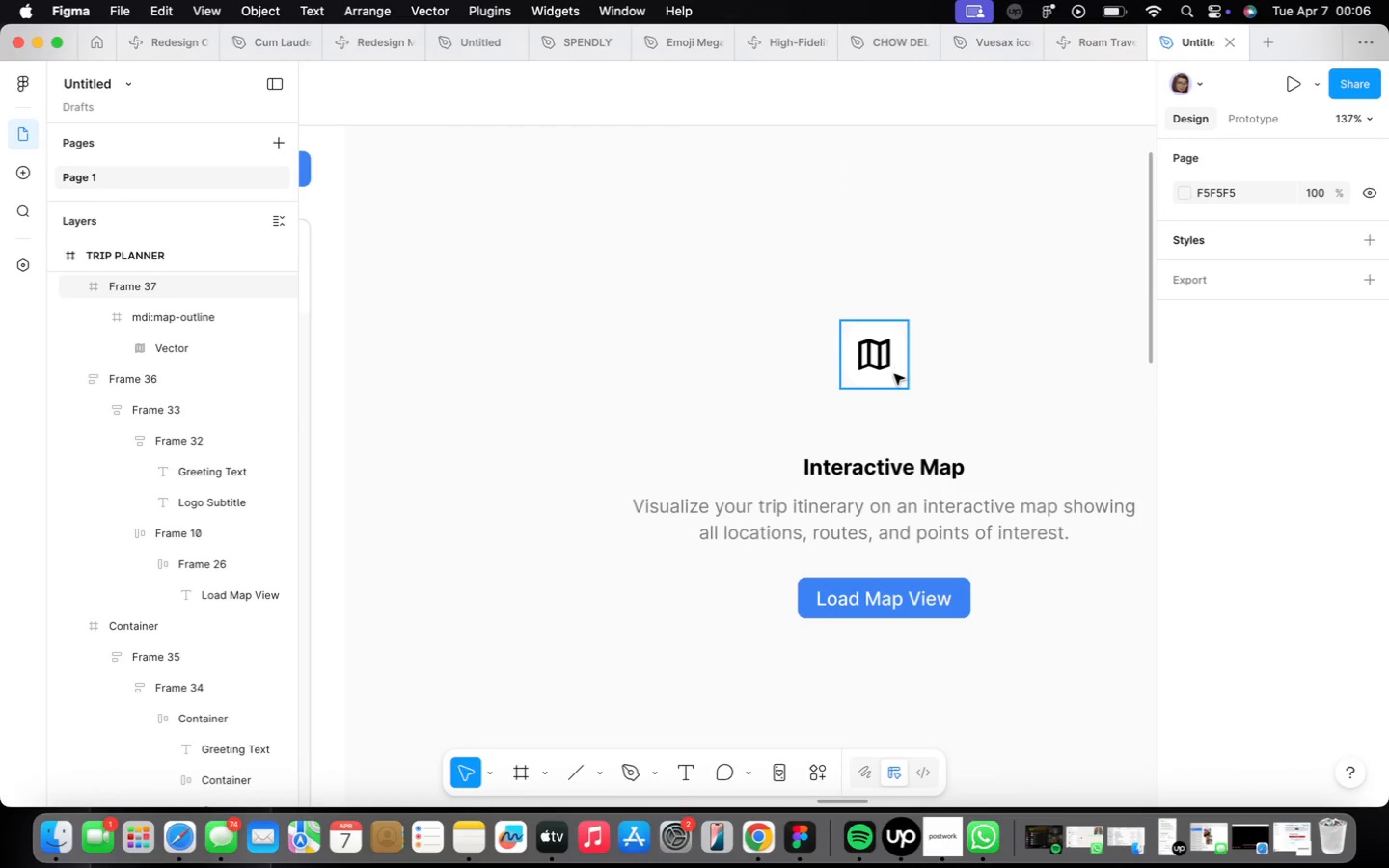 
left_click([894, 375])
 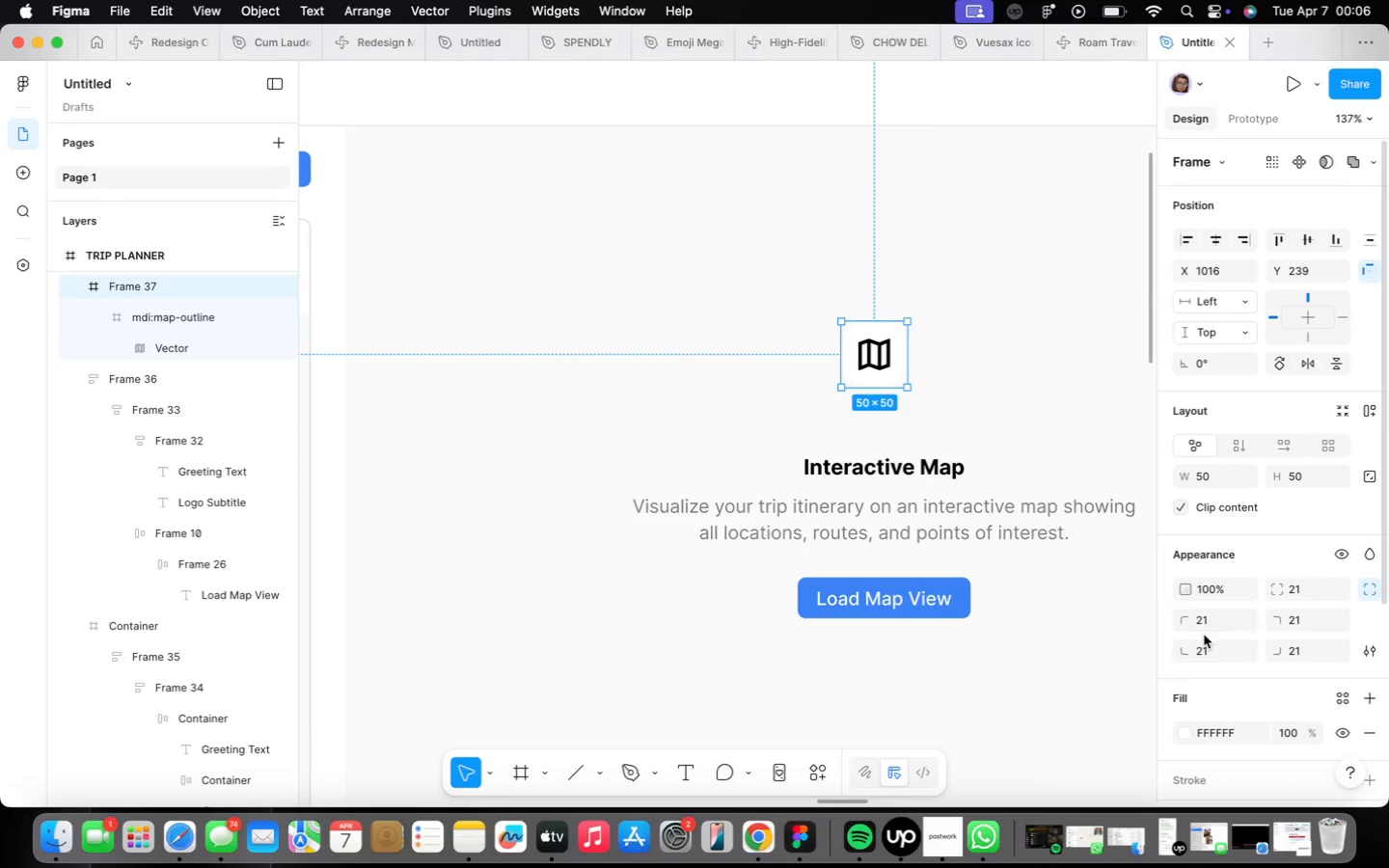 
scroll: coordinate [1225, 629], scroll_direction: down, amount: 22.0
 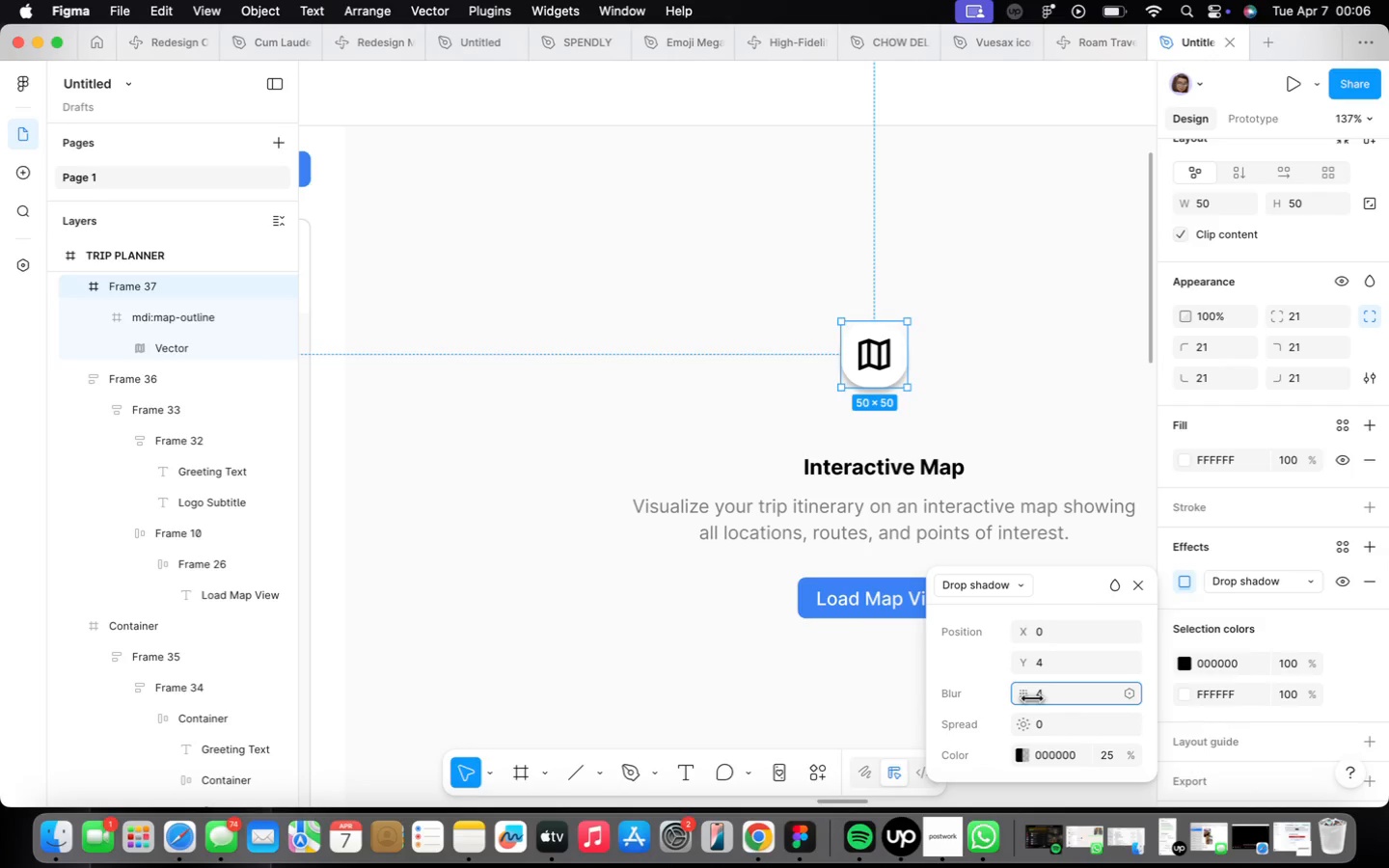 
wait(9.43)
 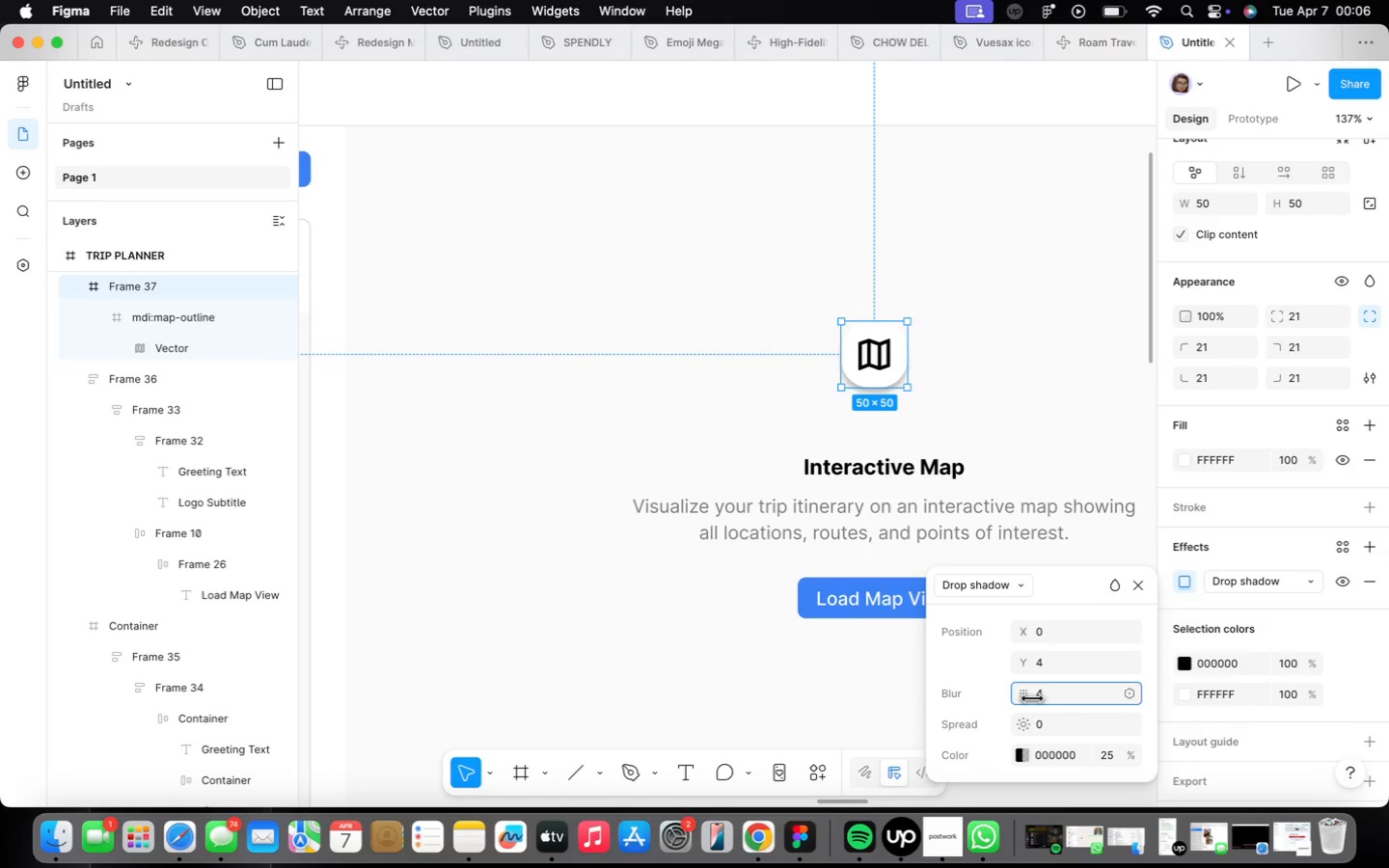 
left_click([1373, 581])
 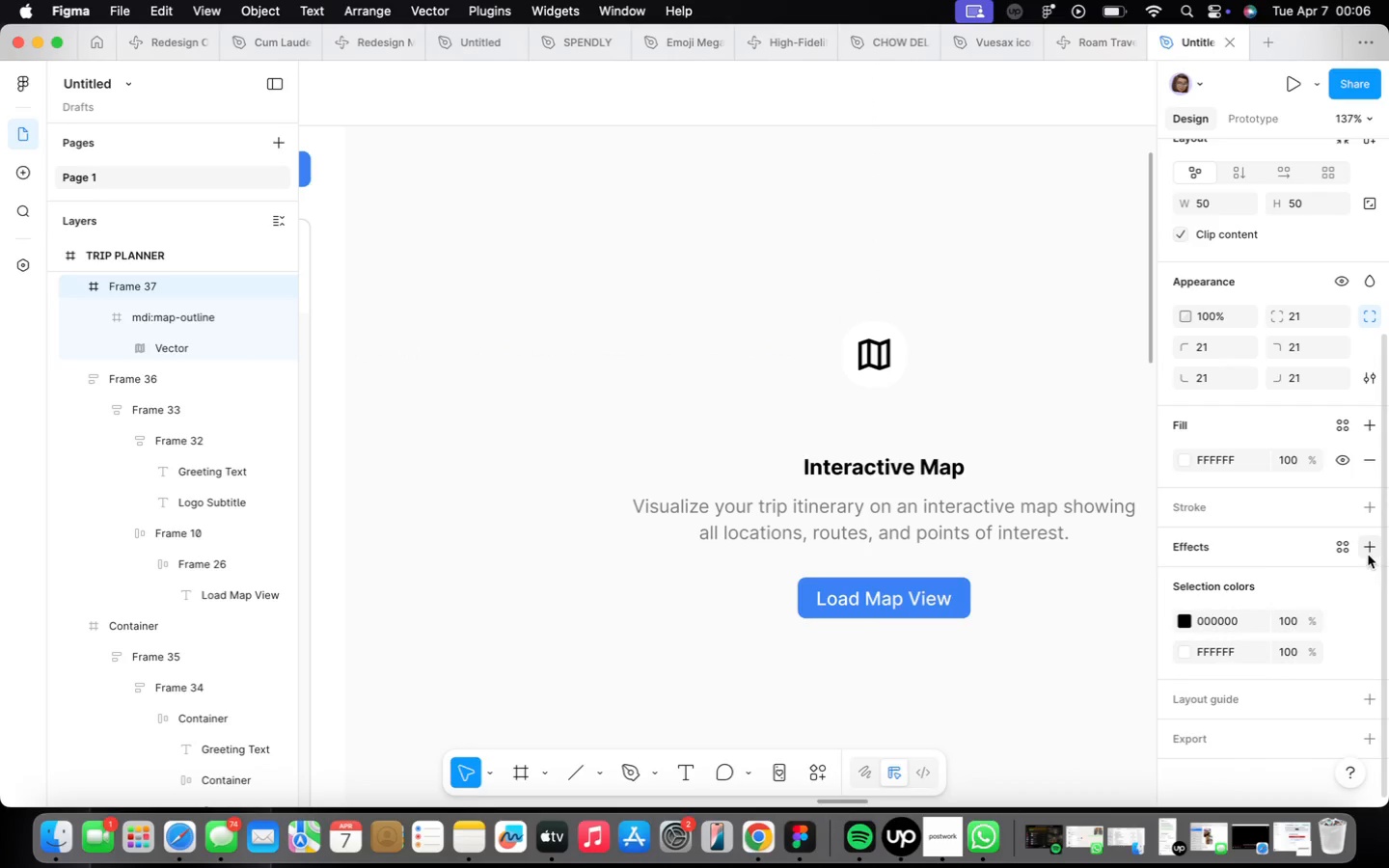 
left_click([1366, 548])
 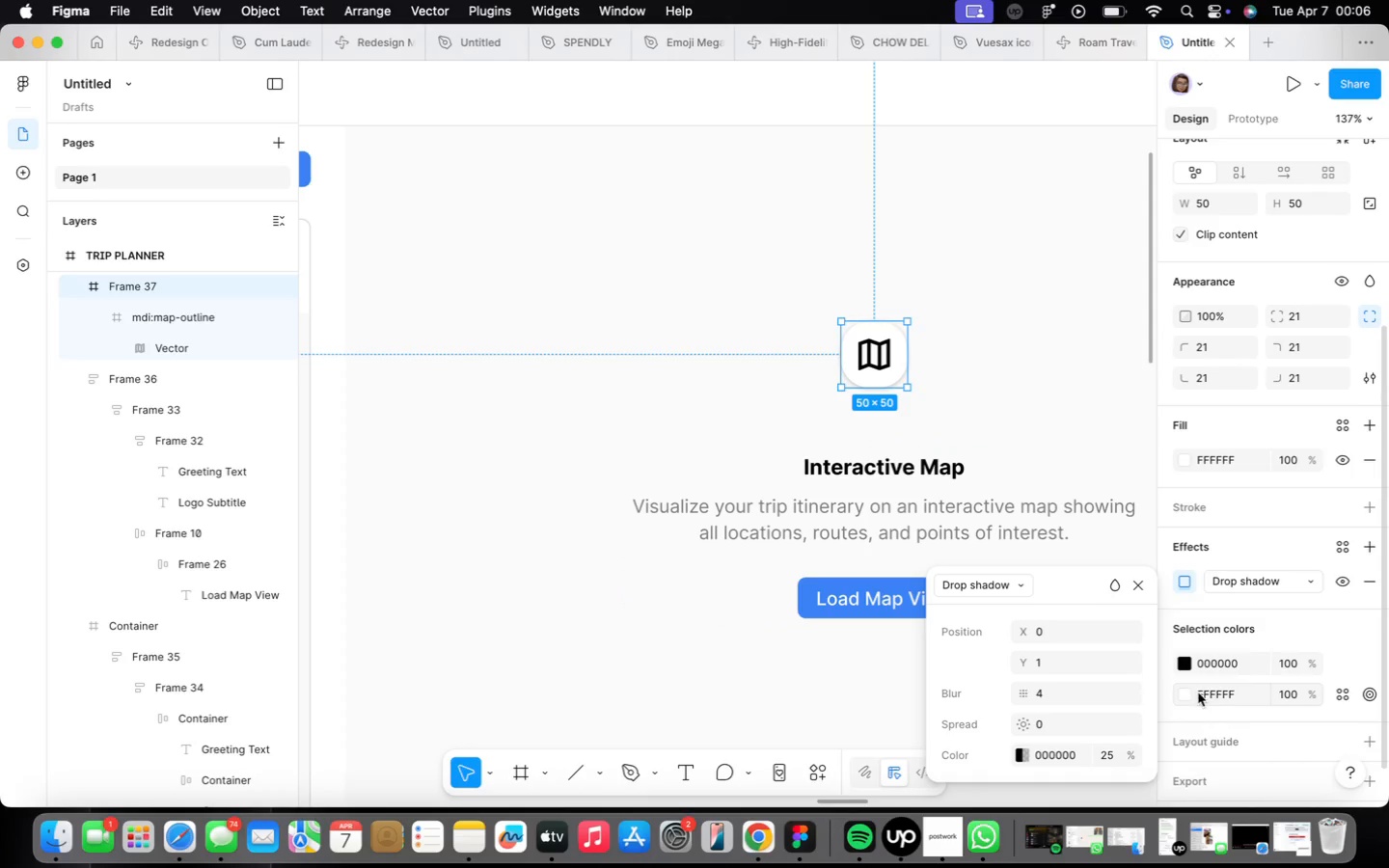 
wait(6.61)
 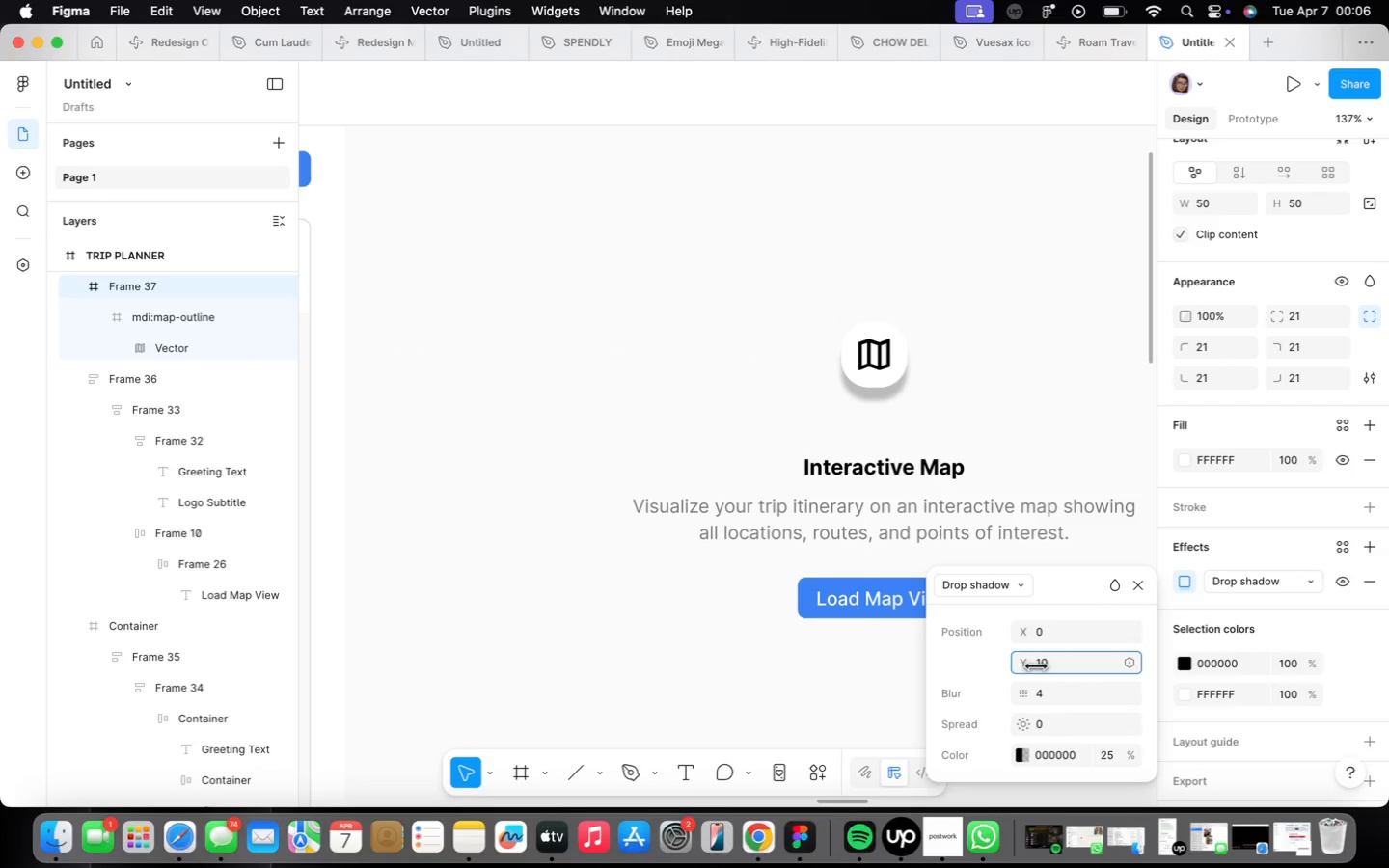 
scroll: coordinate [981, 453], scroll_direction: down, amount: 10.0
 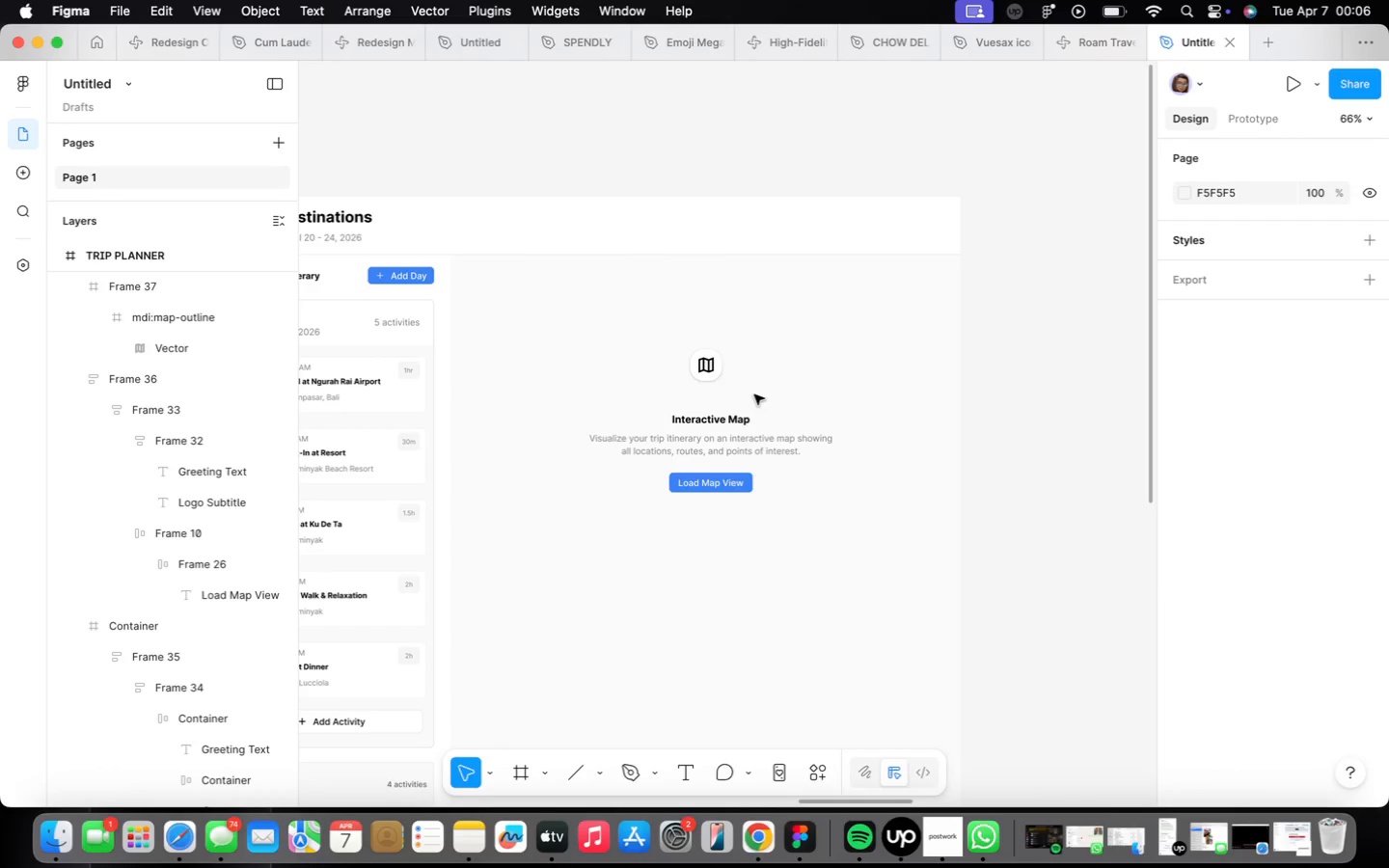 
left_click([703, 369])
 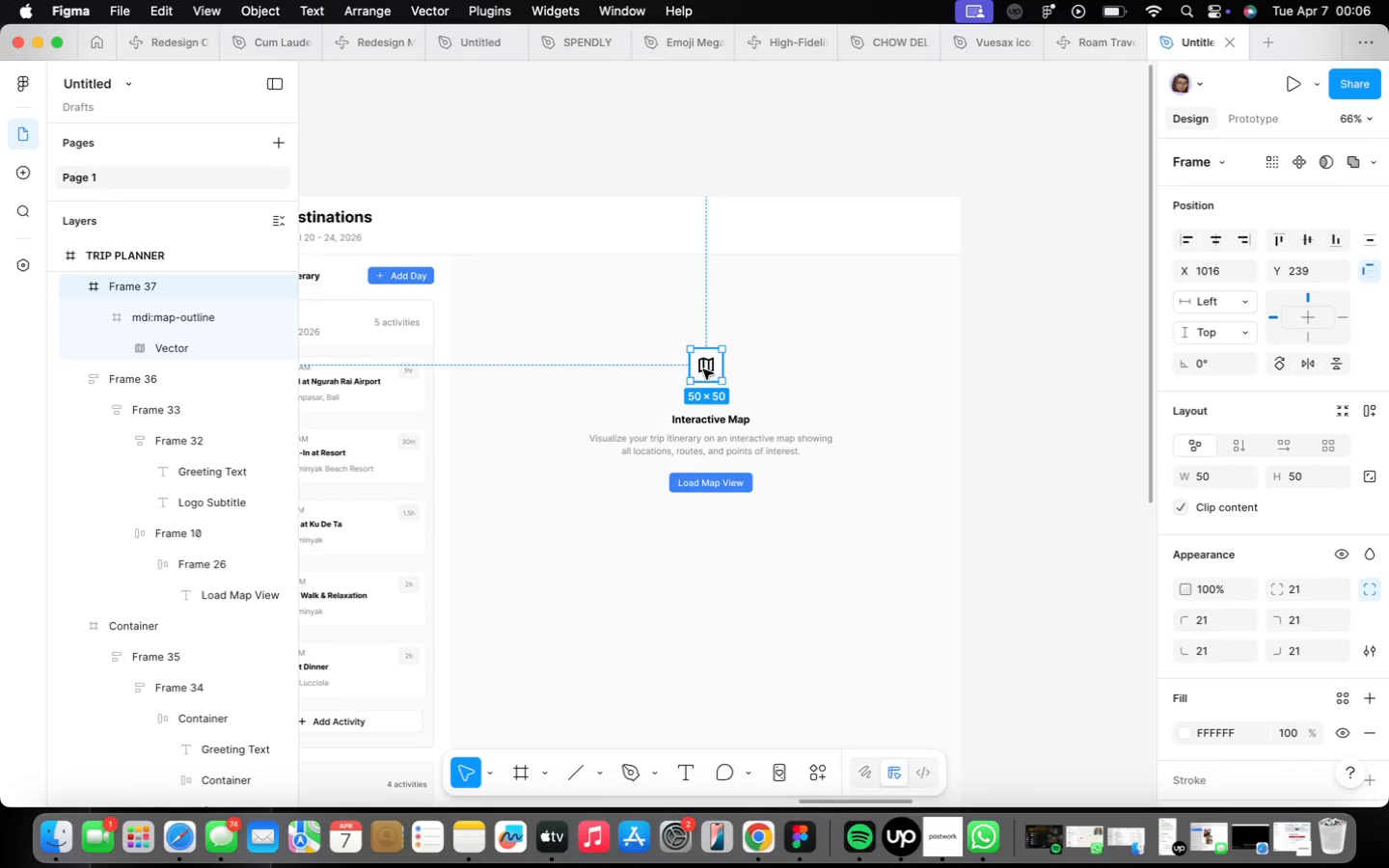 
scroll: coordinate [703, 369], scroll_direction: up, amount: 7.0
 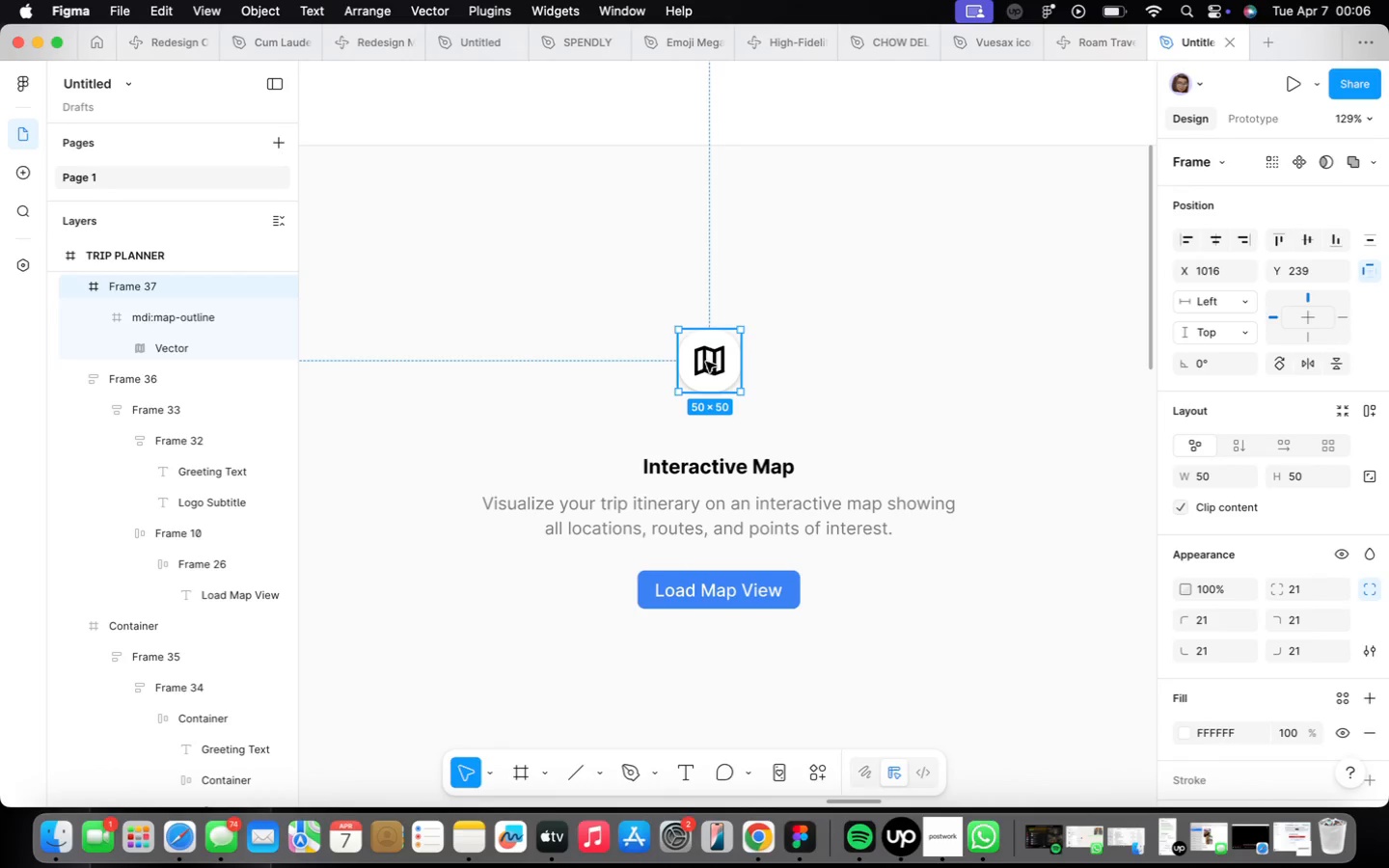 
left_click_drag(start_coordinate=[708, 362], to_coordinate=[699, 400])
 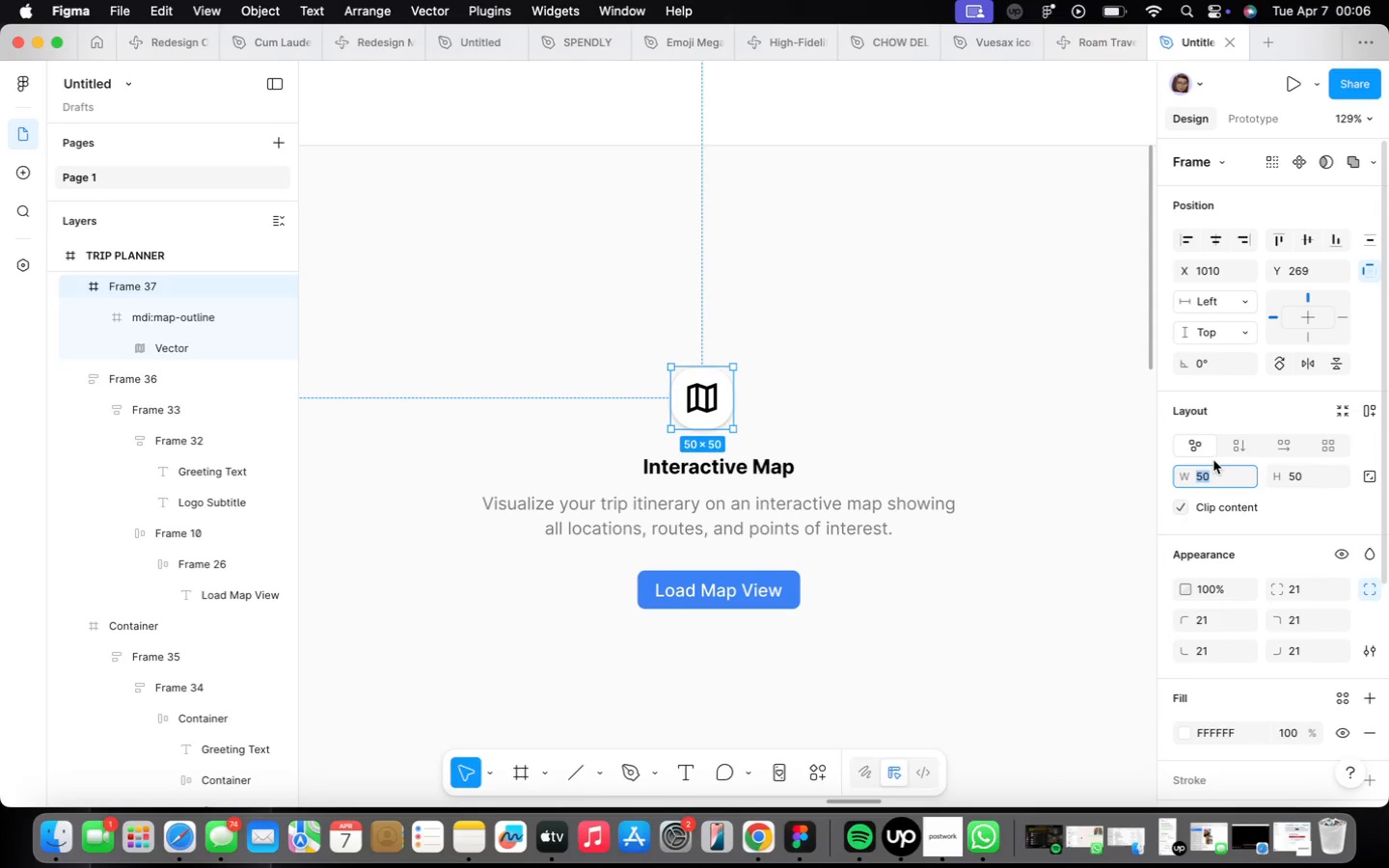 
type(6060)
 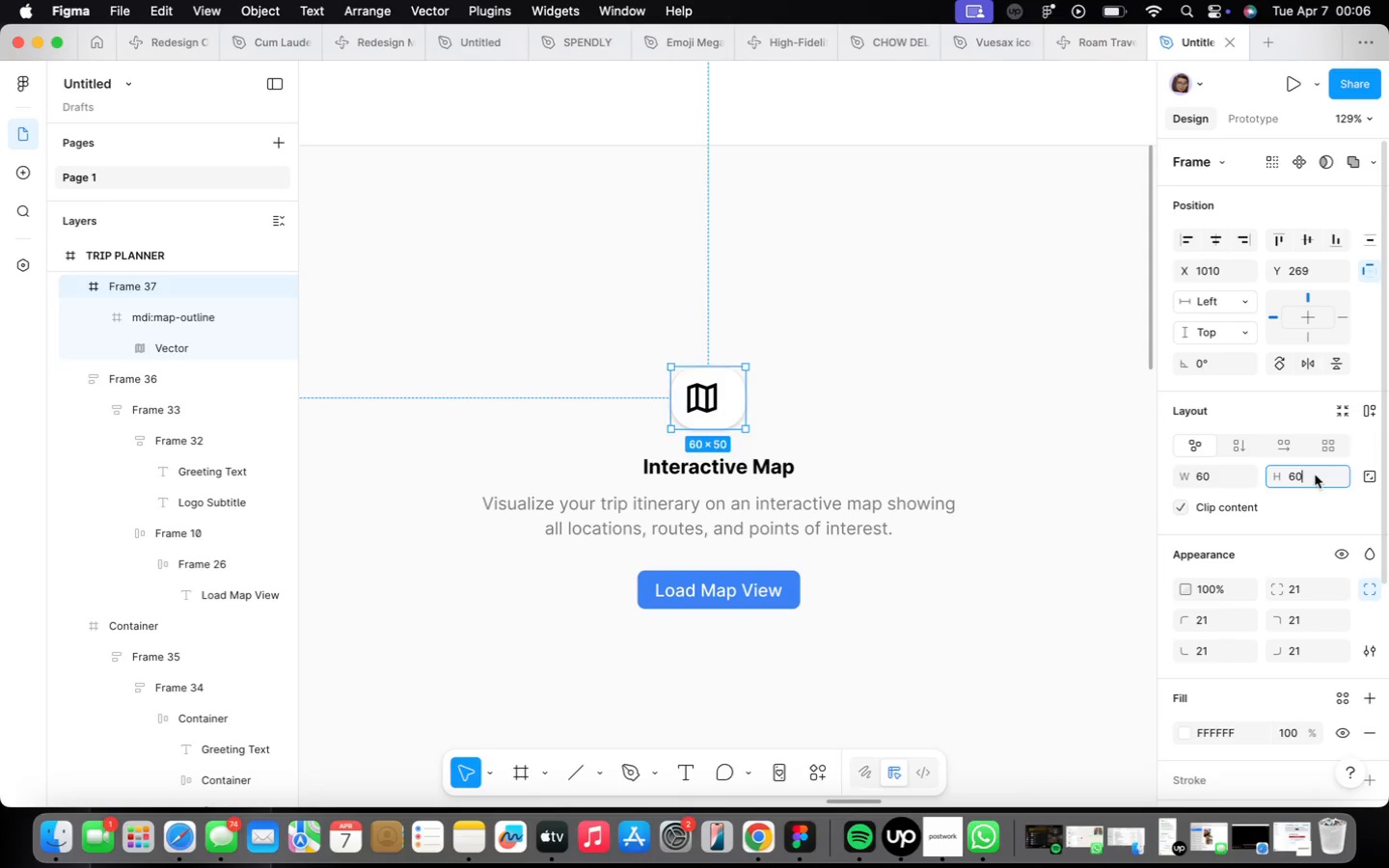 
key(Enter)
 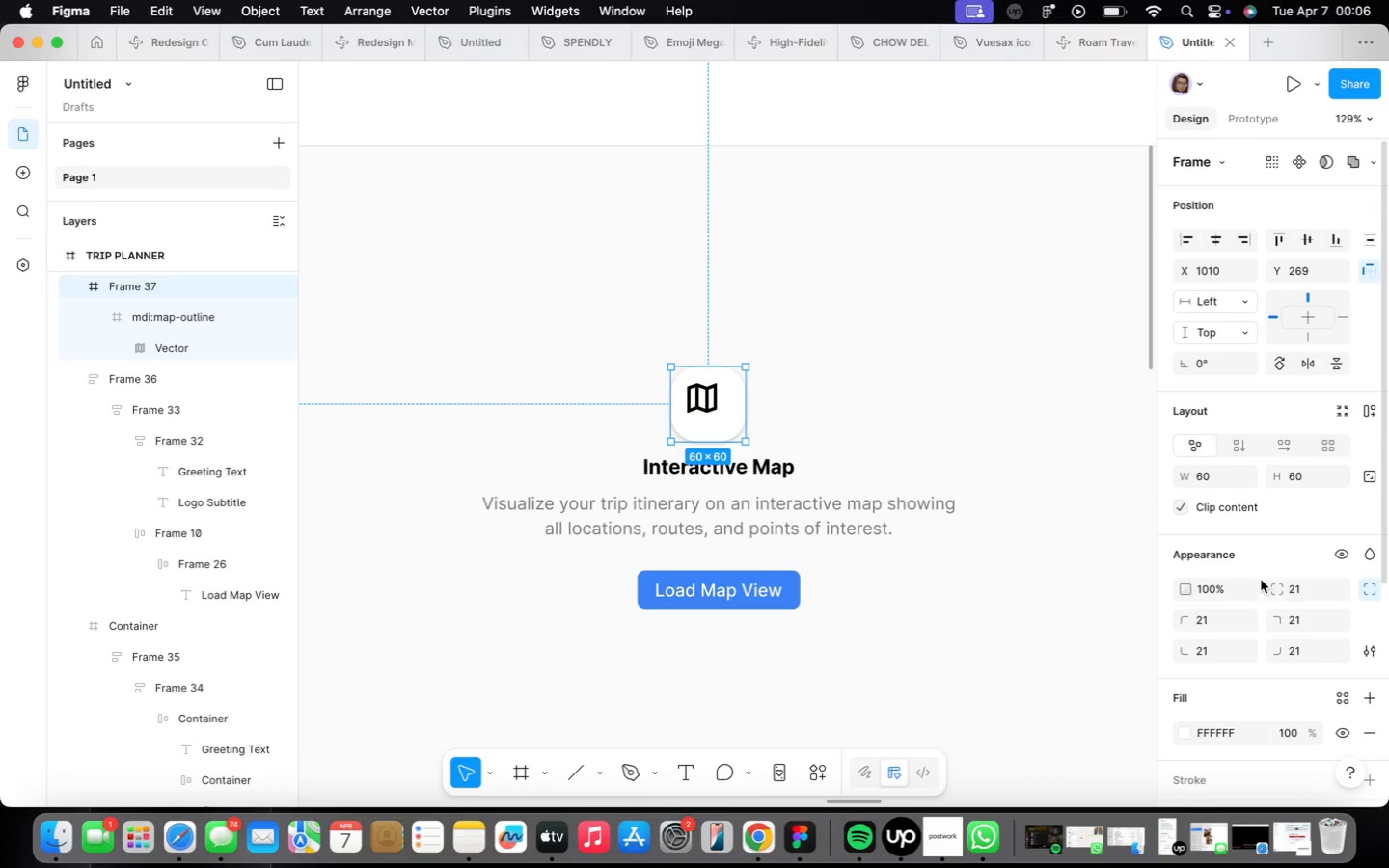 
left_click_drag(start_coordinate=[1272, 586], to_coordinate=[1294, 586])
 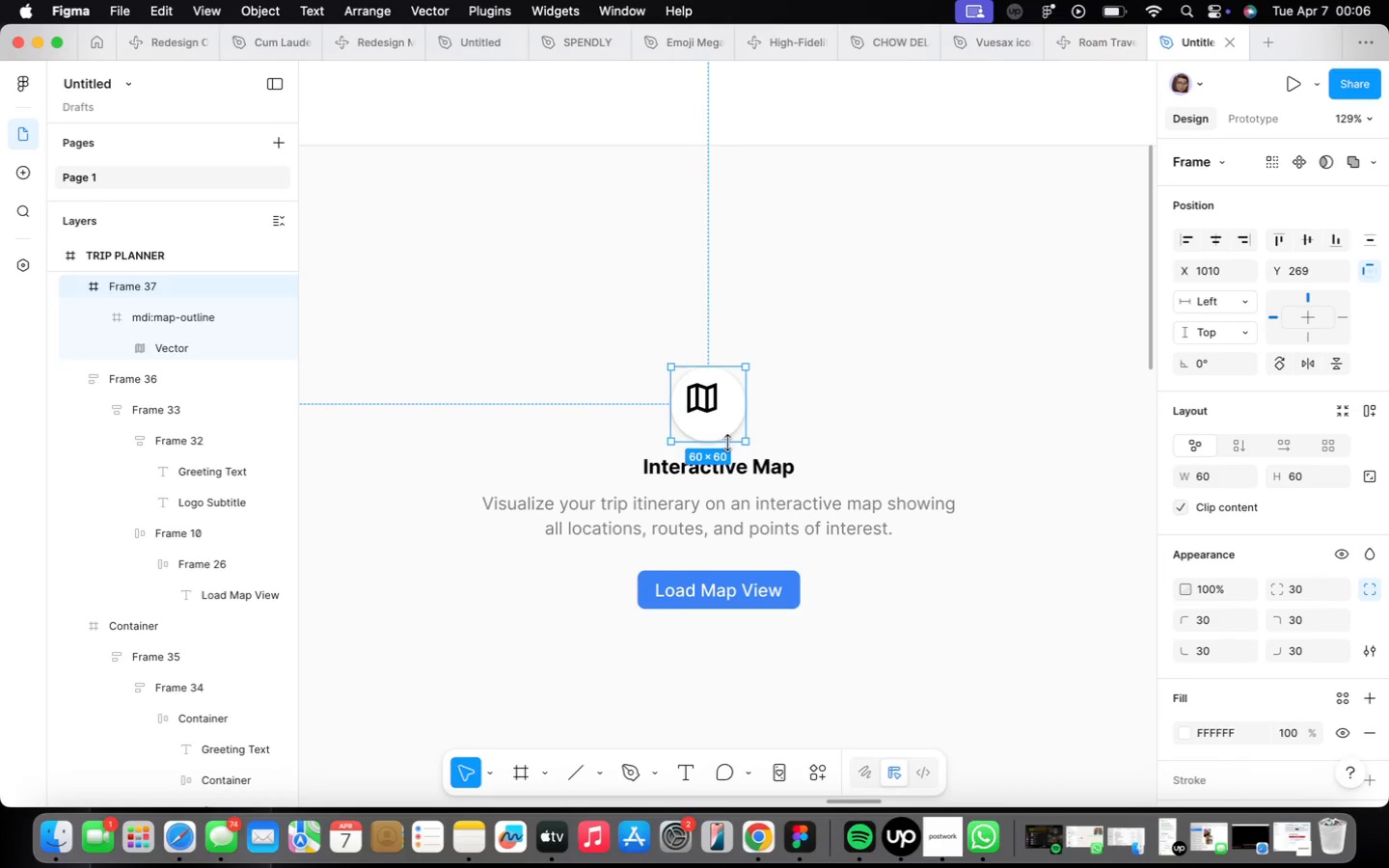 
left_click([682, 402])
 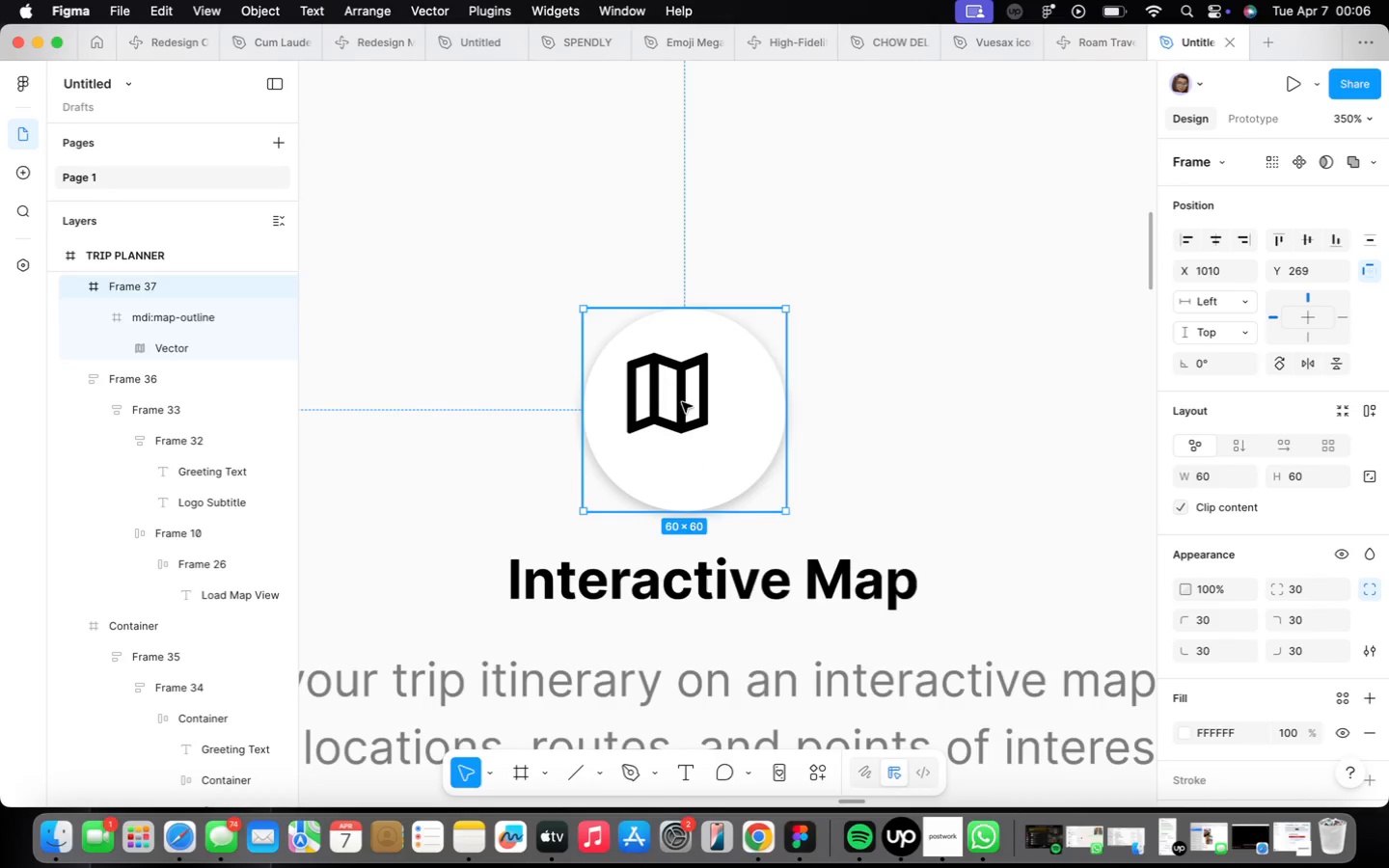 
scroll: coordinate [722, 404], scroll_direction: up, amount: 15.0
 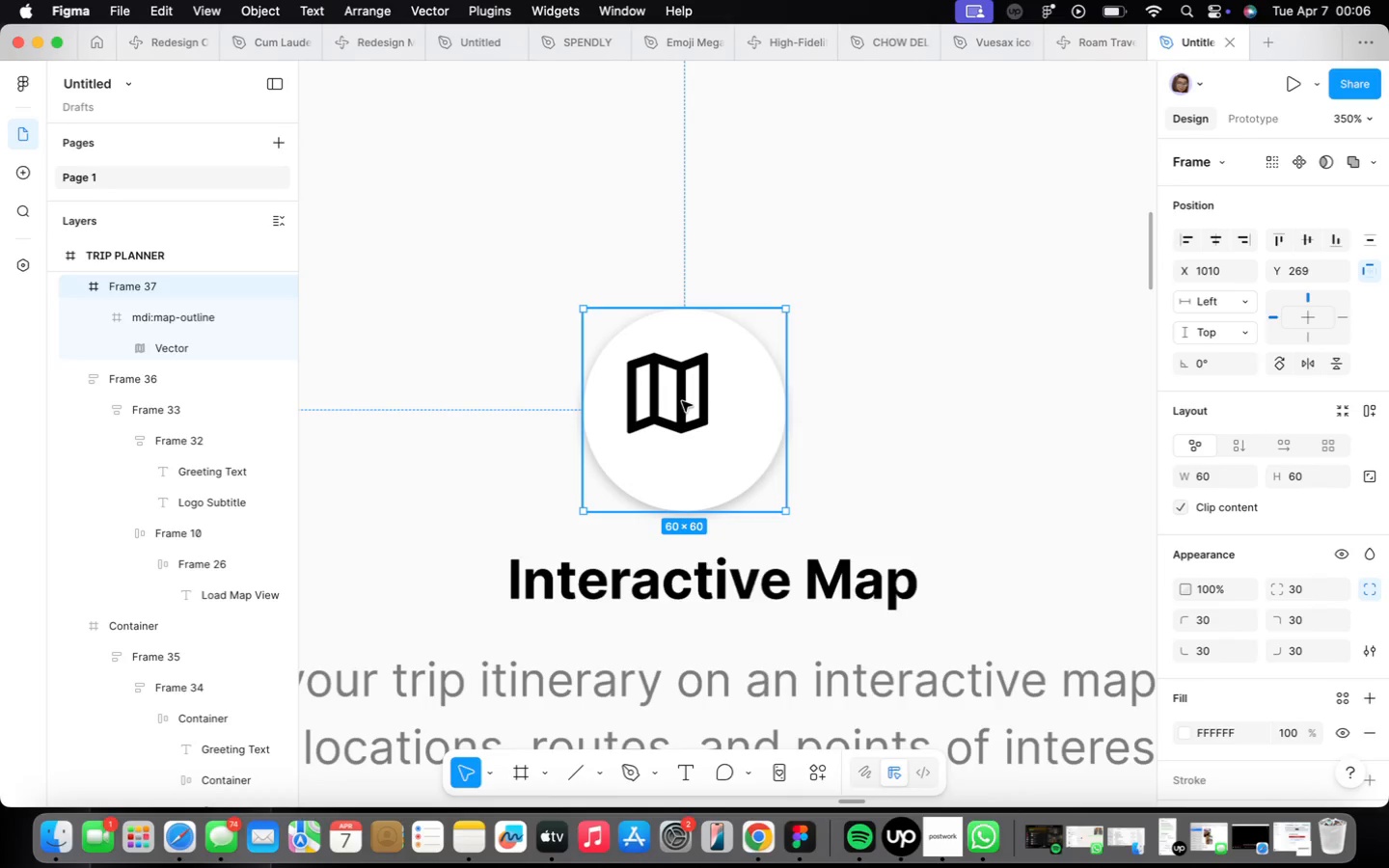 
double_click([682, 402])
 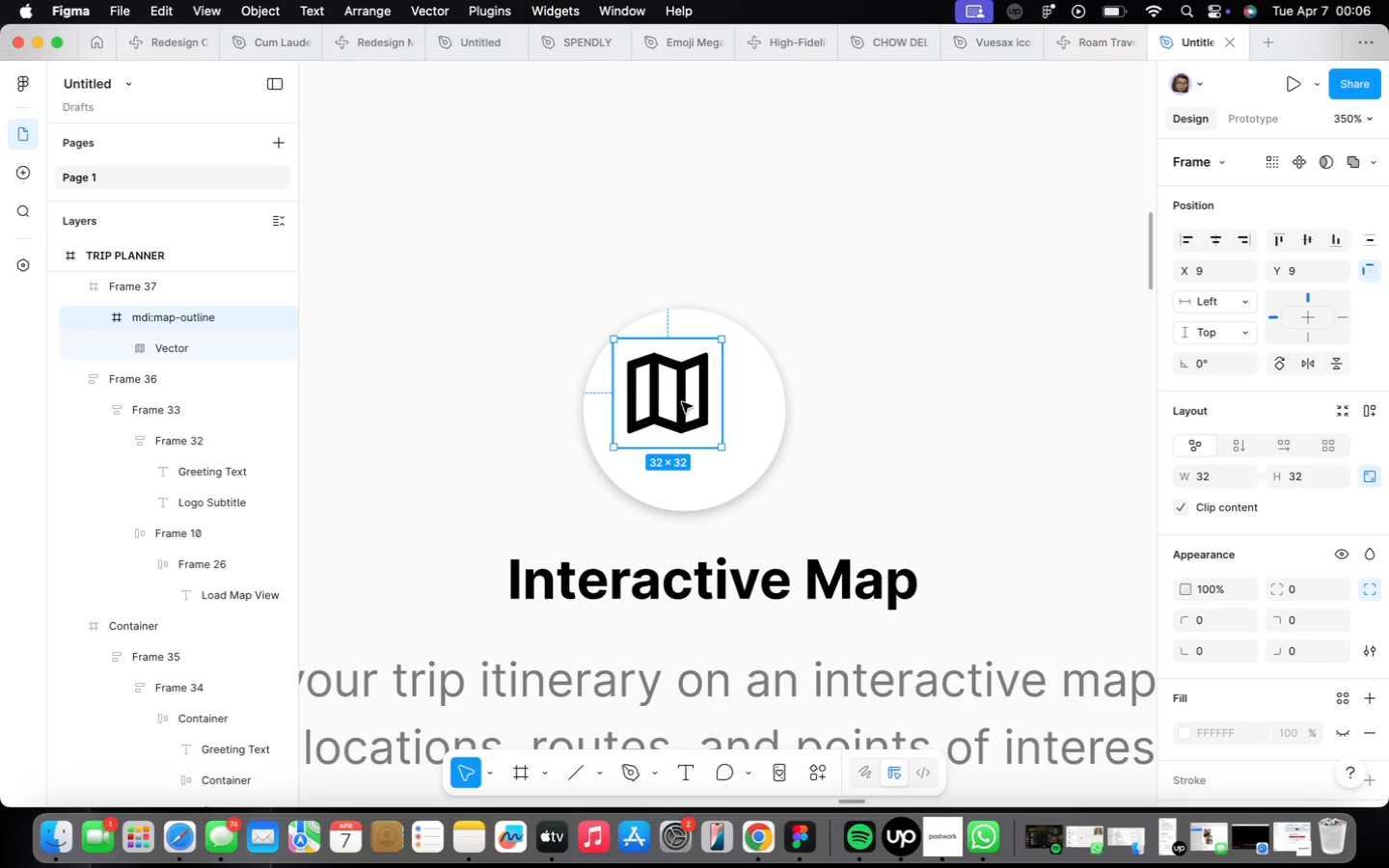 
left_click_drag(start_coordinate=[682, 402], to_coordinate=[701, 417])
 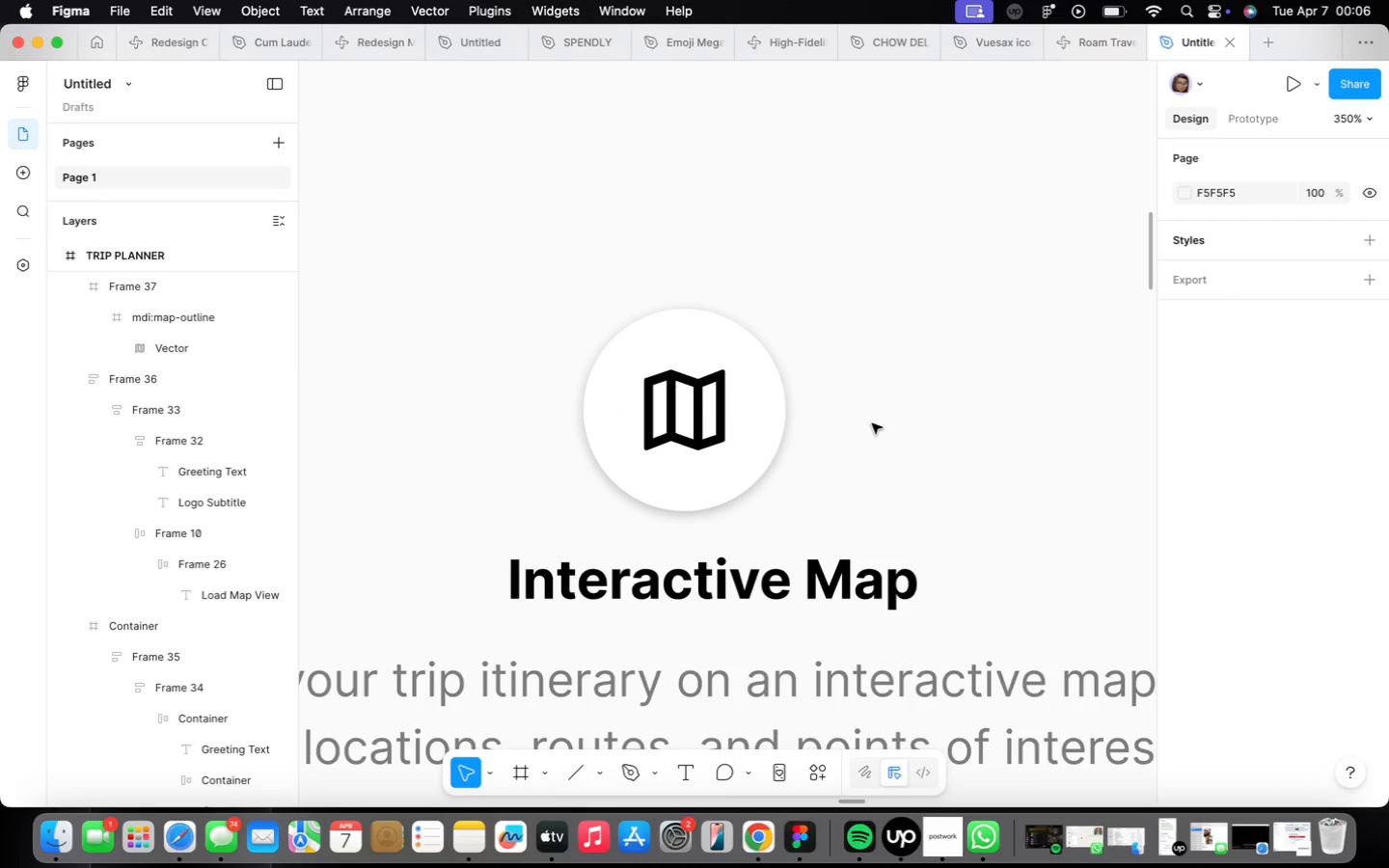 
scroll: coordinate [835, 453], scroll_direction: down, amount: 23.0
 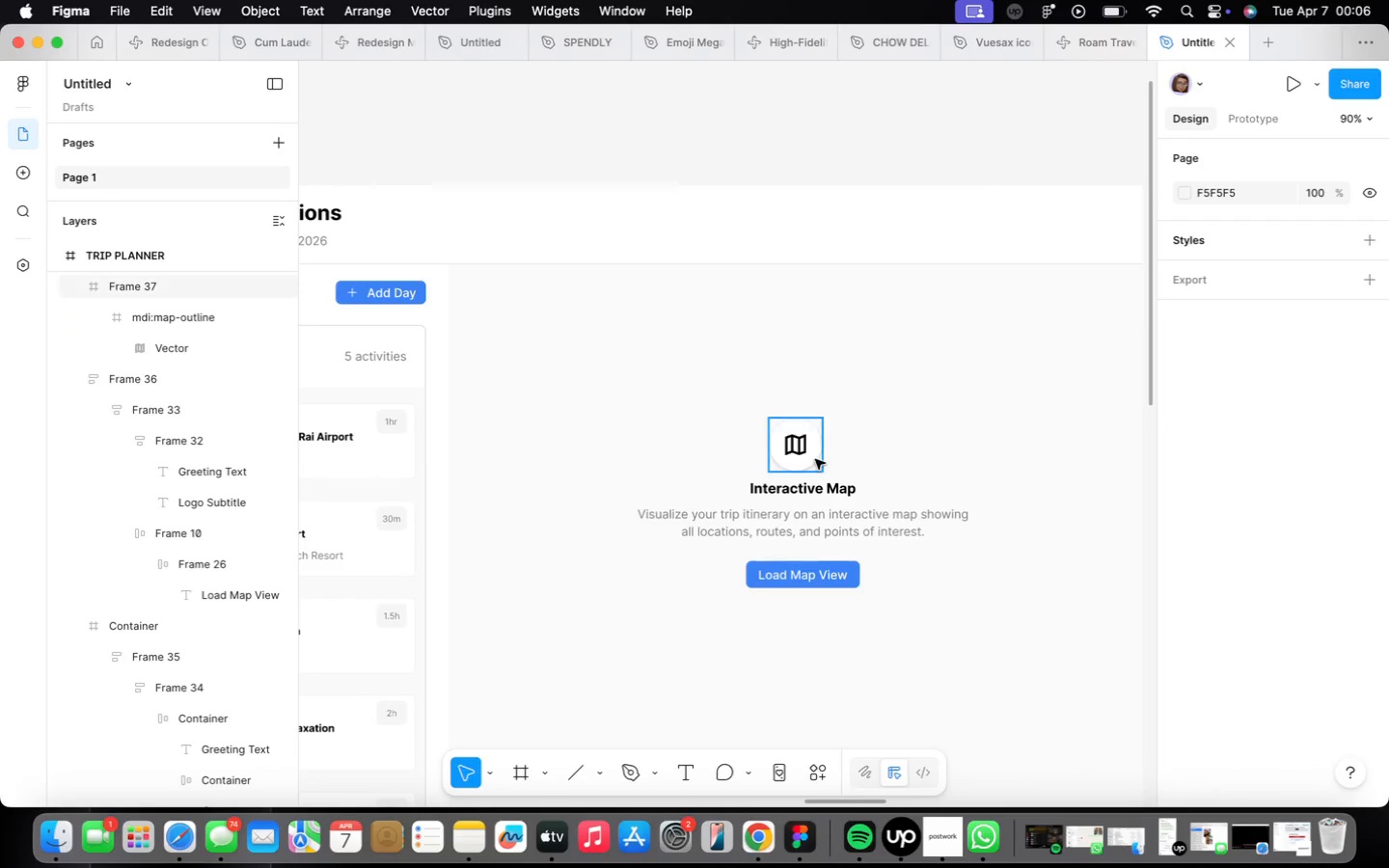 
left_click([812, 459])
 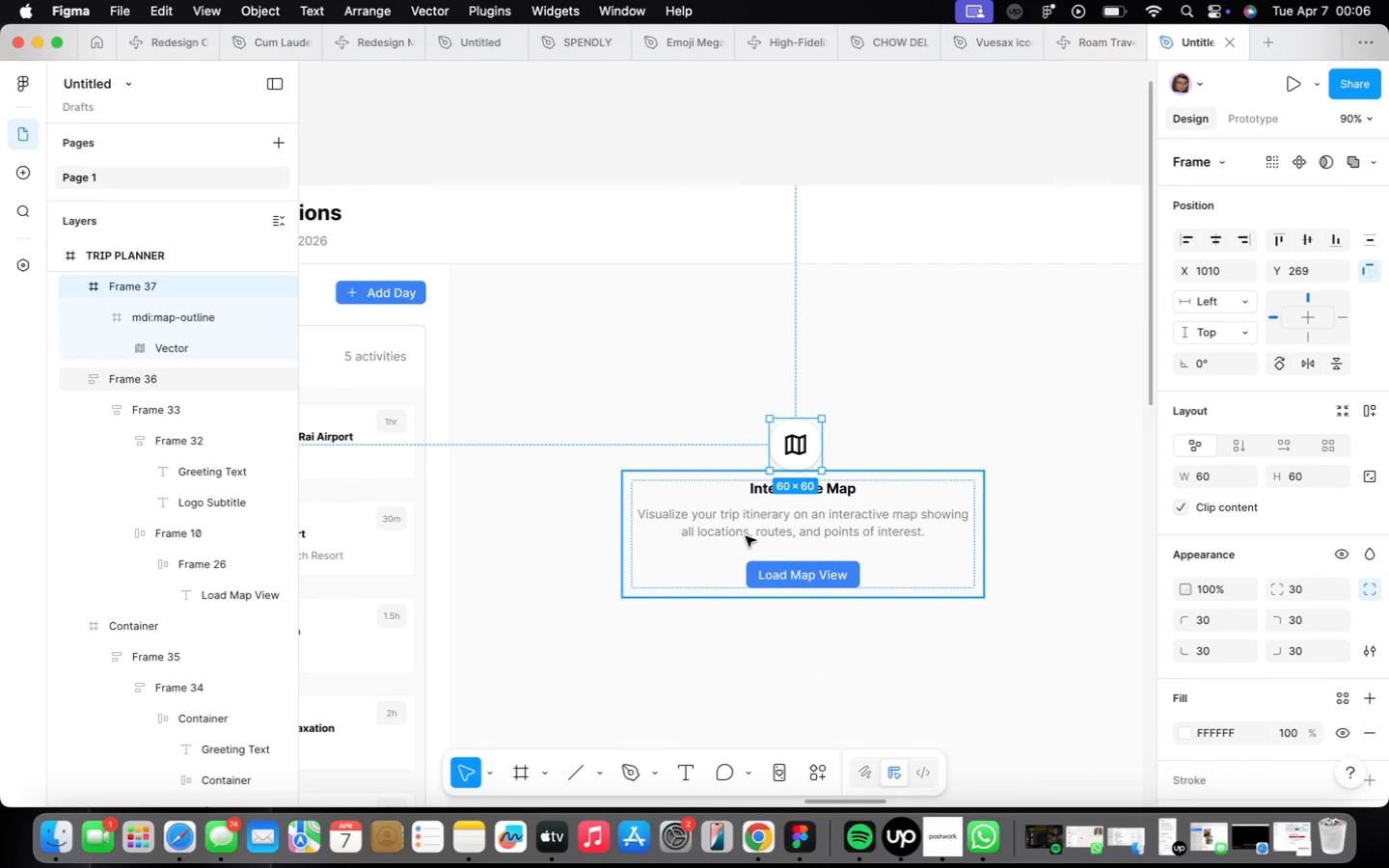 
hold_key(key=ShiftLeft, duration=0.53)
left_click([746, 536])
 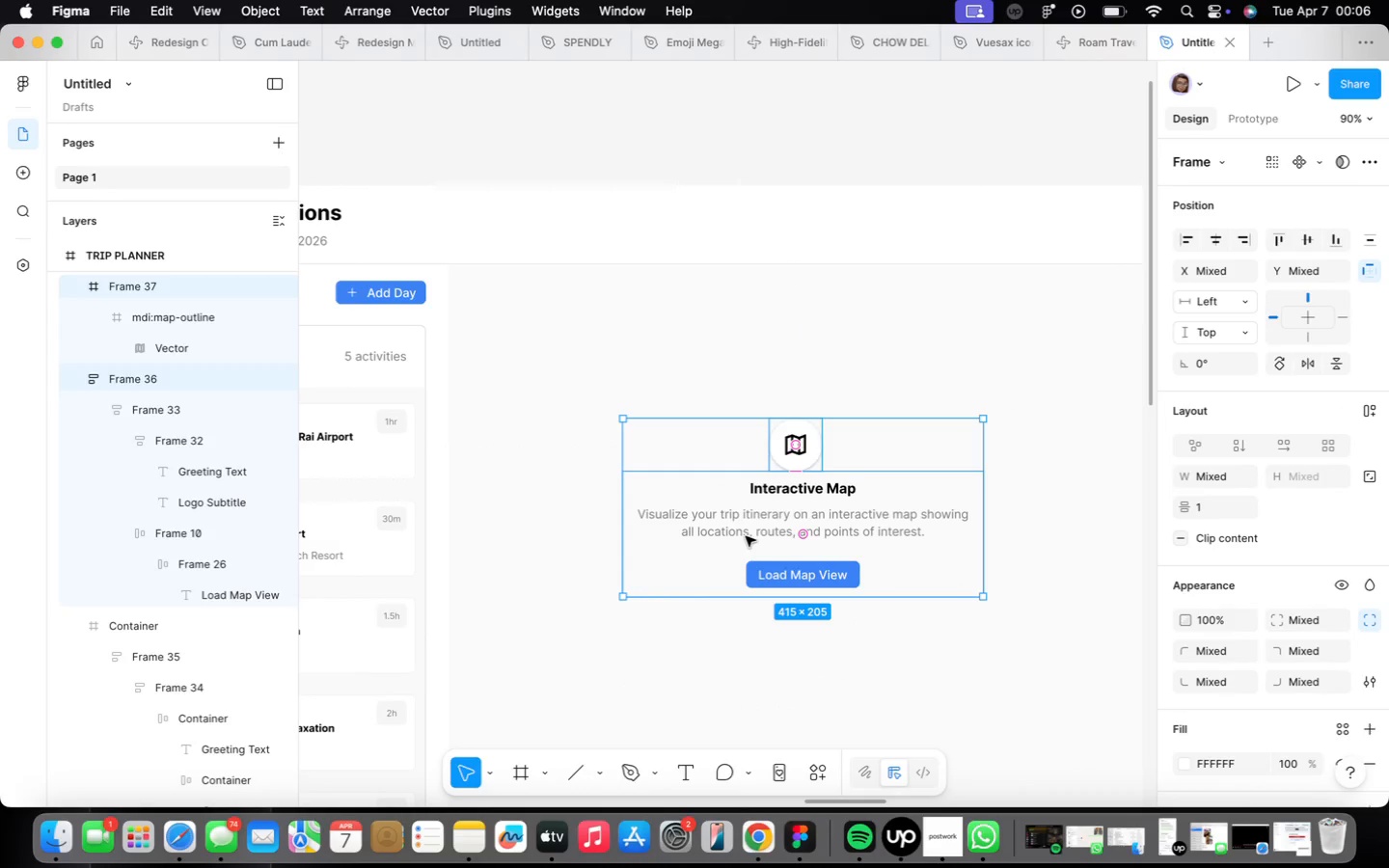 
key(Control+Shift+A)
 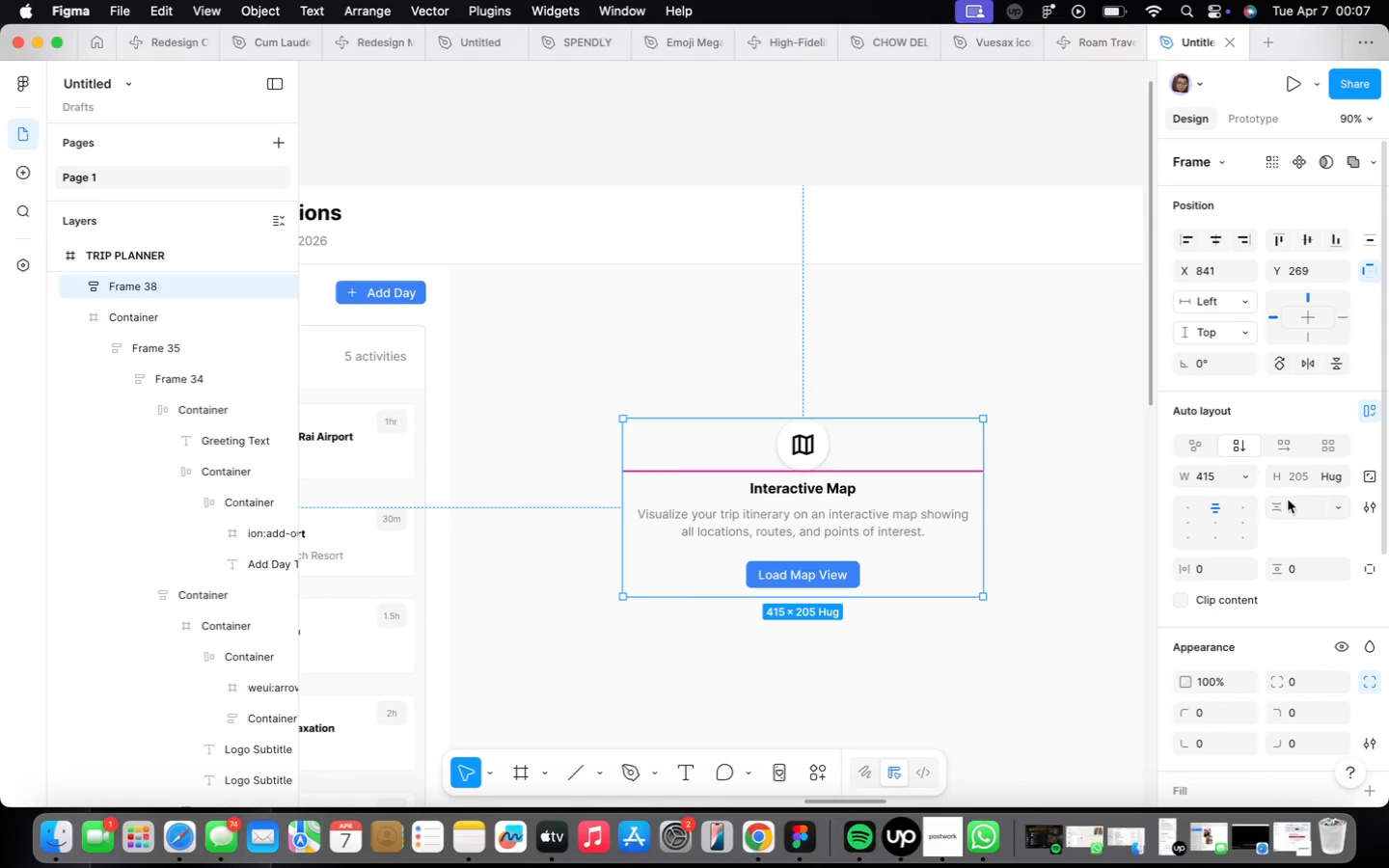 
key(8)
 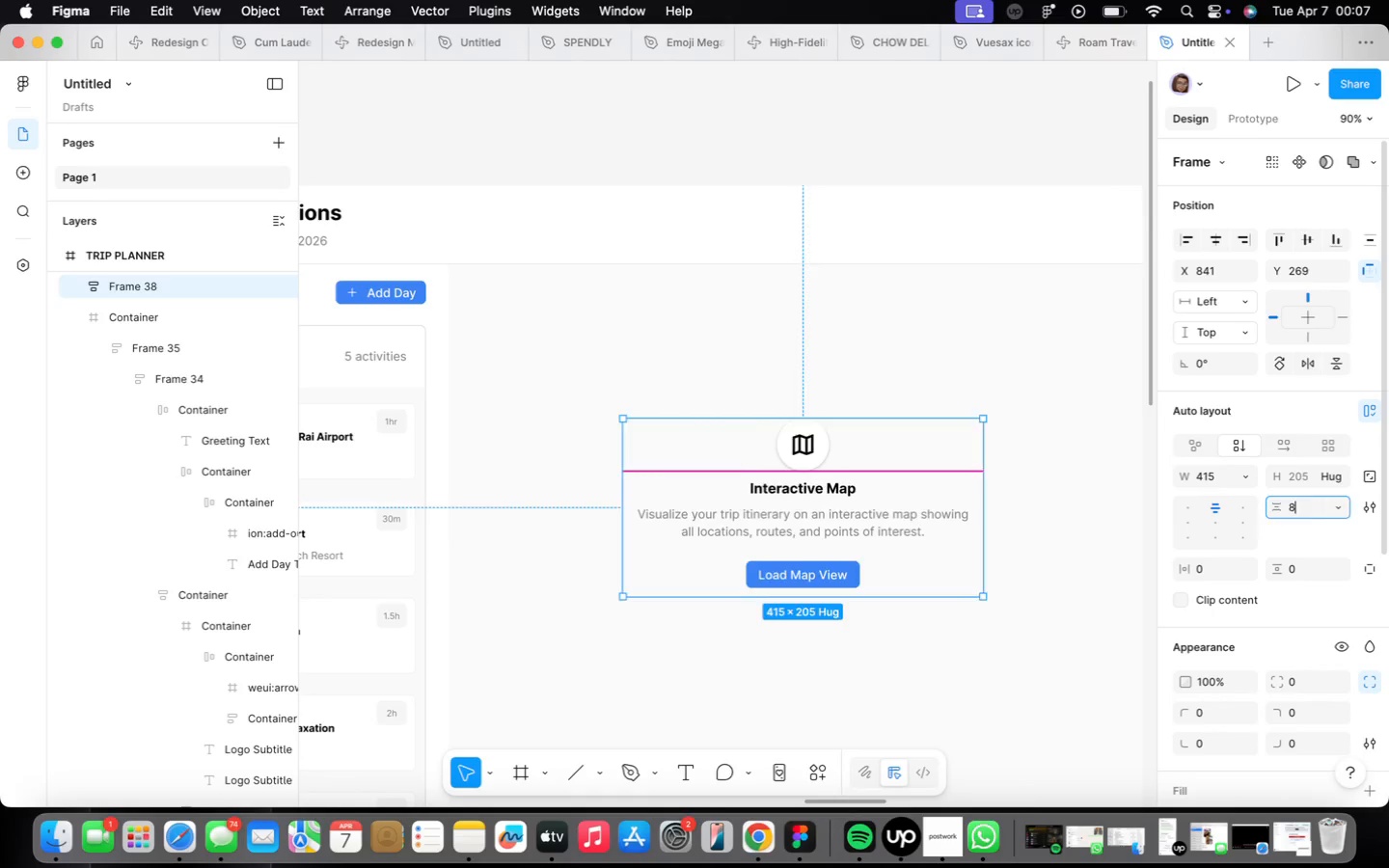 
key(Enter)
 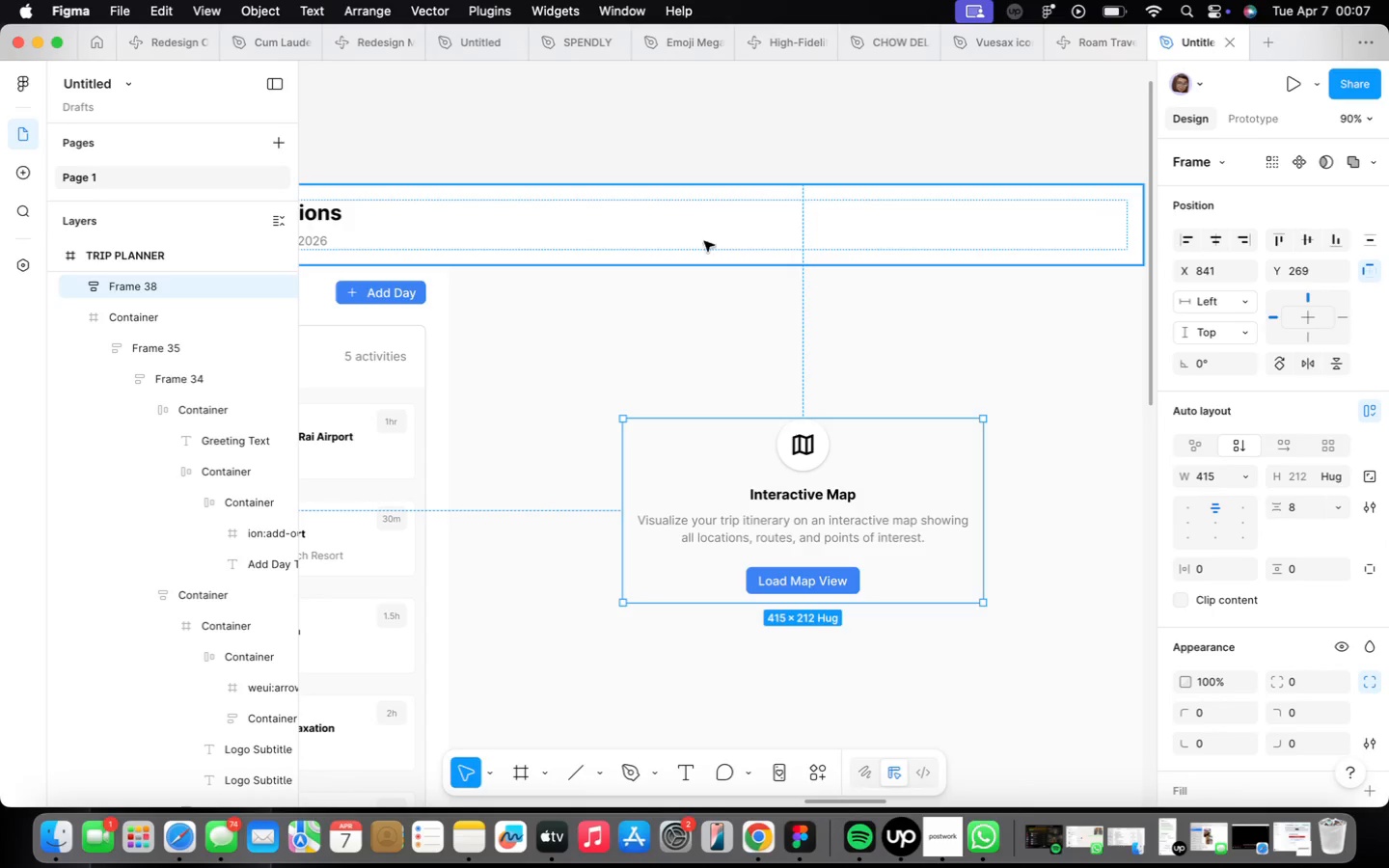 
scroll: coordinate [668, 517], scroll_direction: down, amount: 13.0
 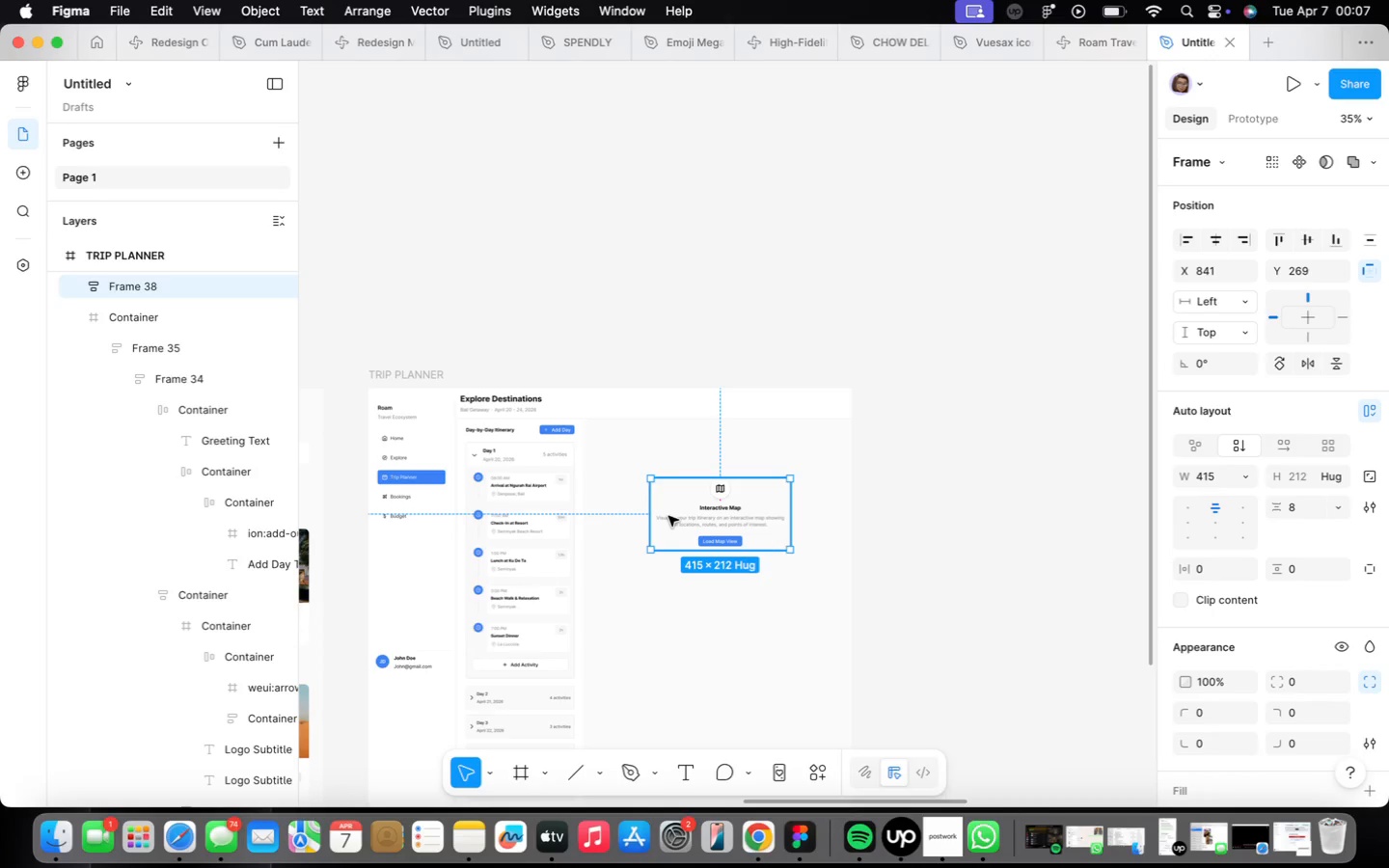 
wait(10.94)
 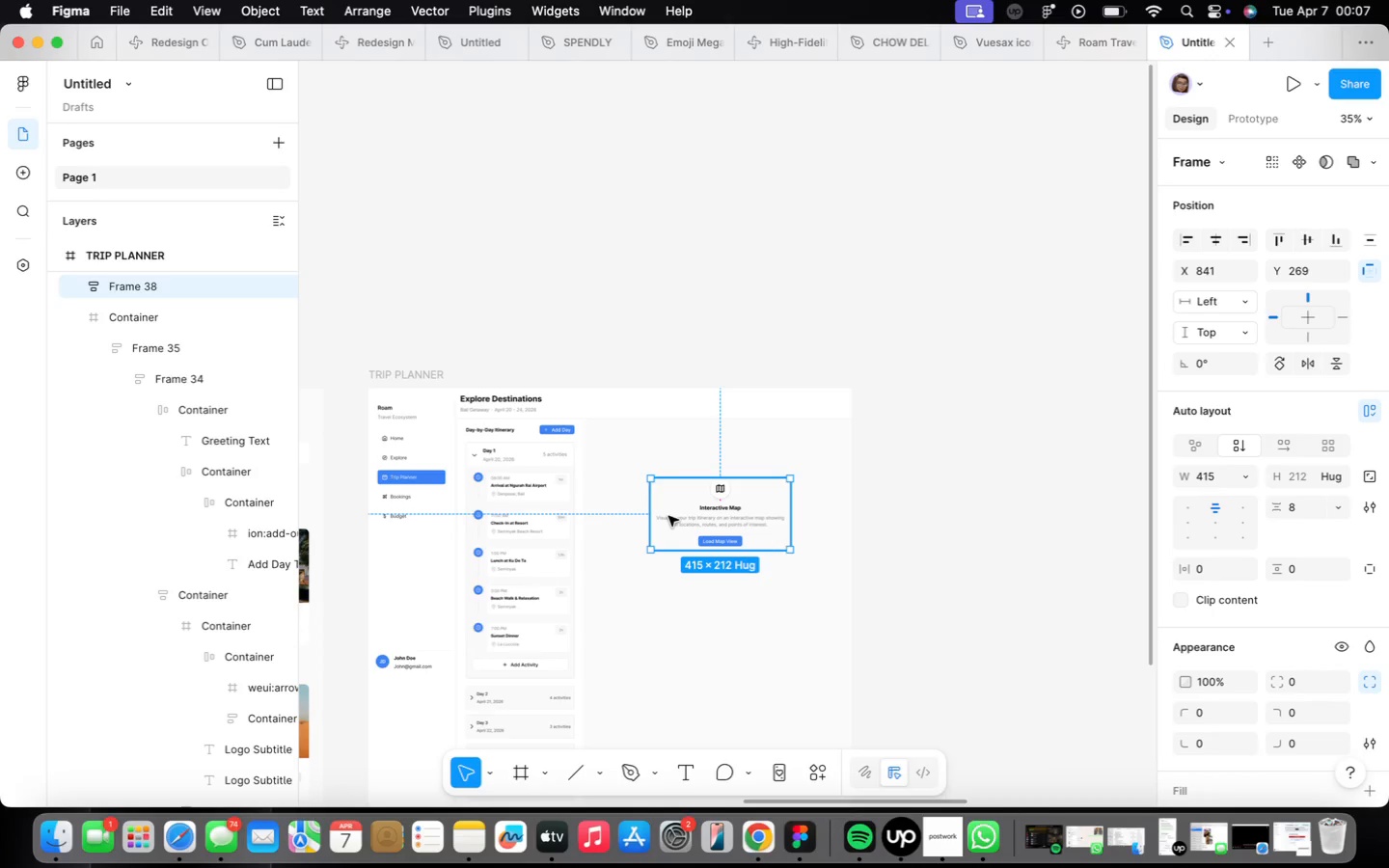 
scroll: coordinate [598, 558], scroll_direction: down, amount: 11.0
 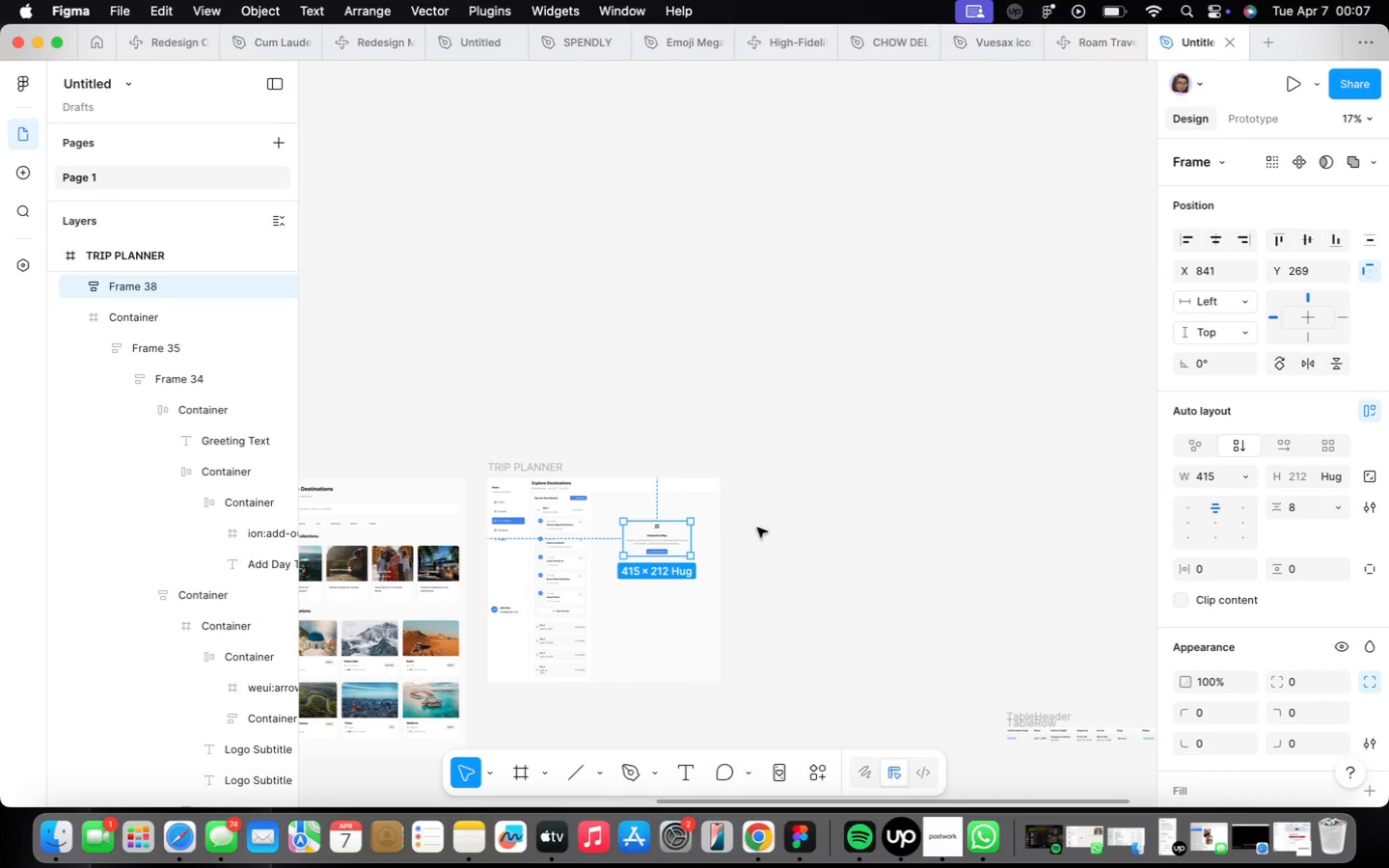 
left_click([830, 522])
 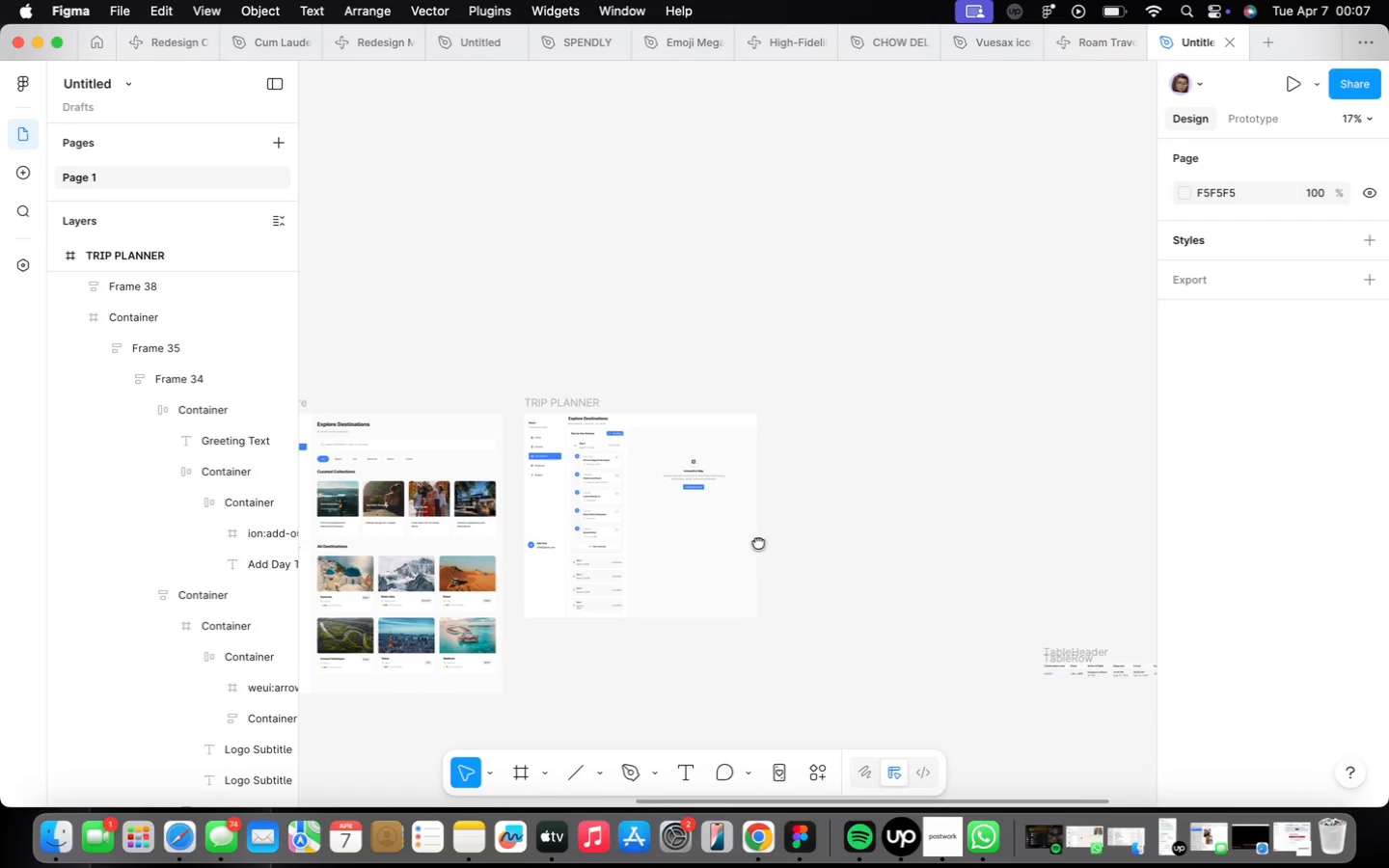 
scroll: coordinate [1388, 502], scroll_direction: down, amount: 1.0
 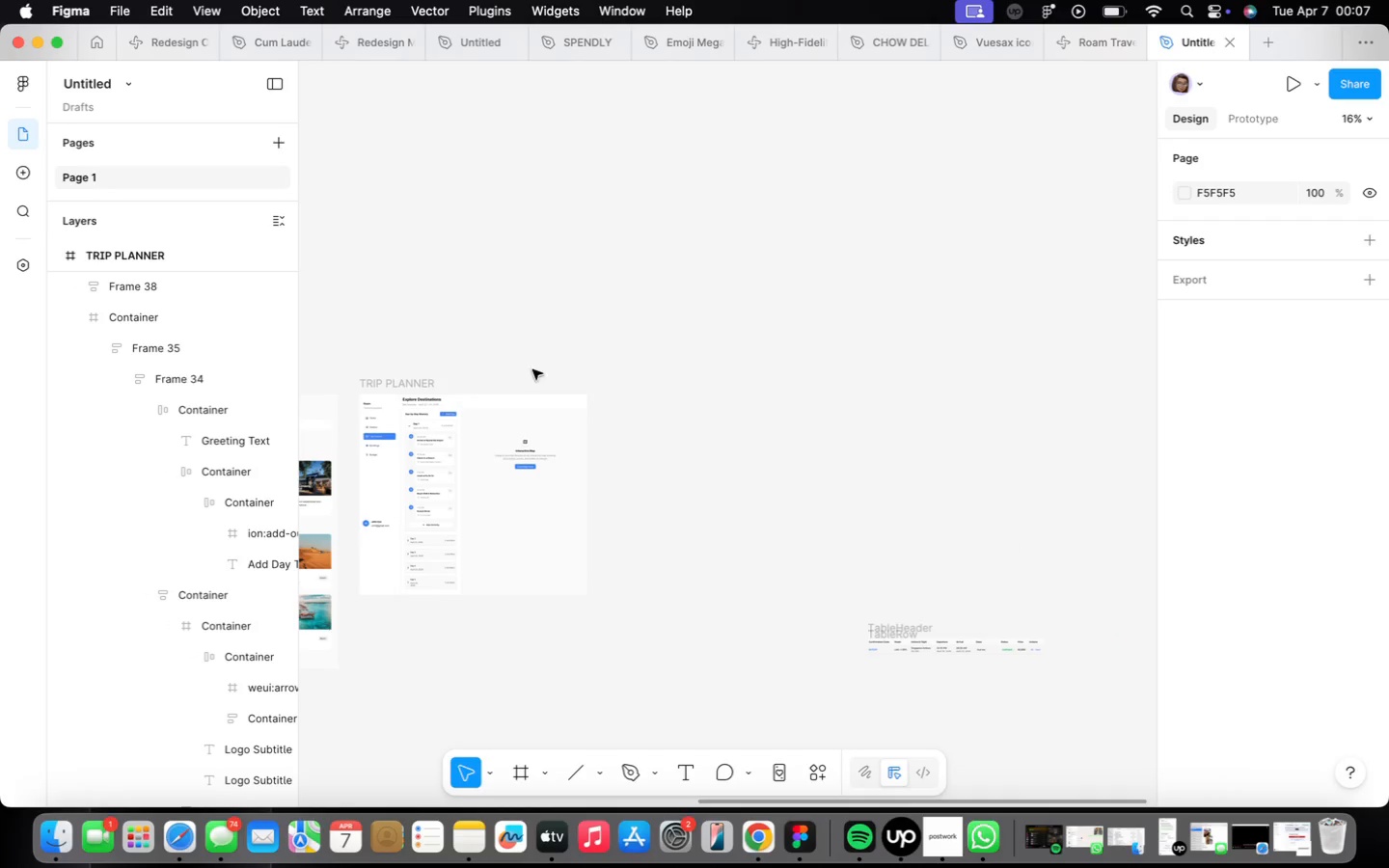 
left_click([420, 382])
 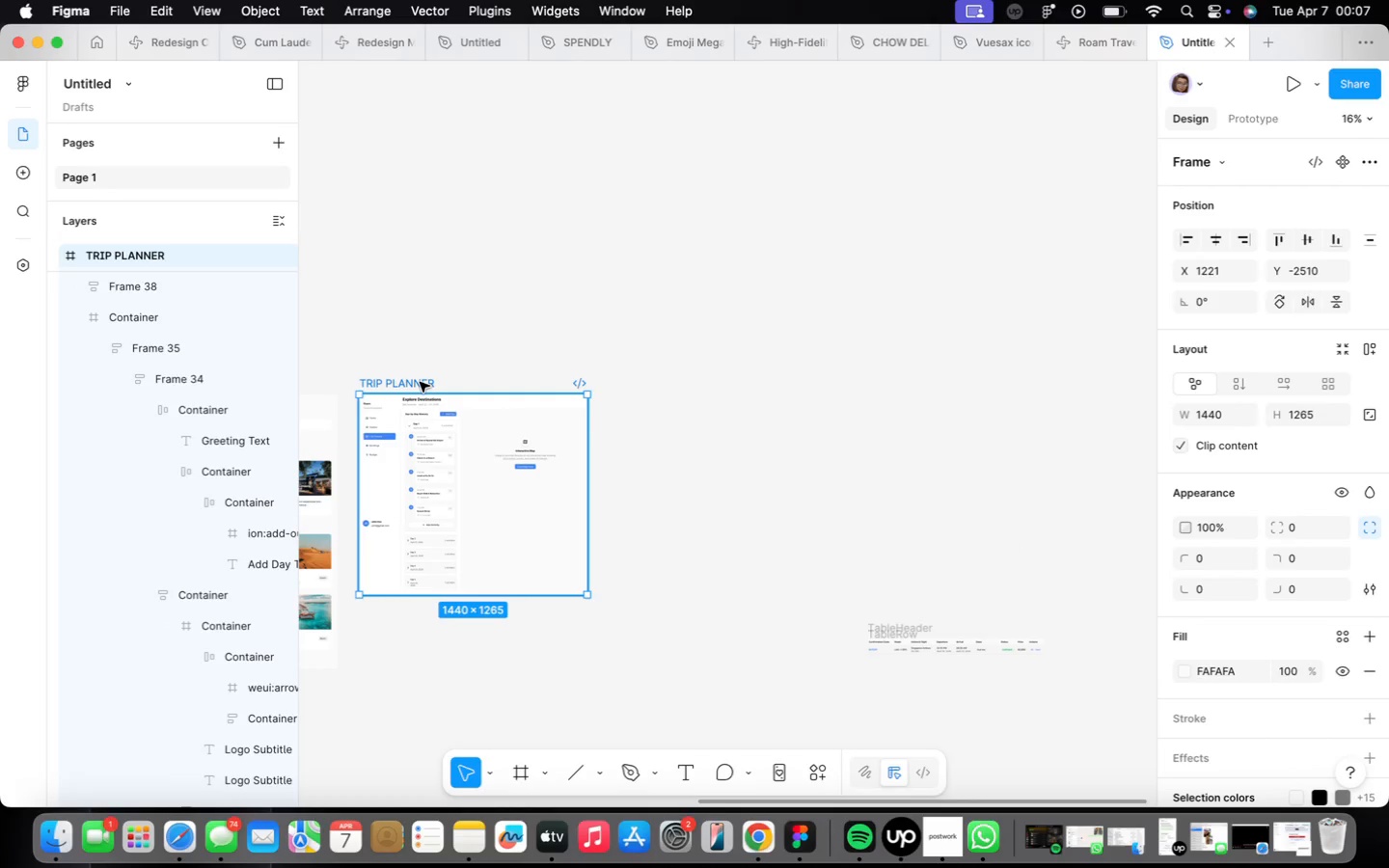 
hold_key(key=OptionLeft, duration=2.01)
left_click_drag(start_coordinate=[426, 386], to_coordinate=[684, 391])
 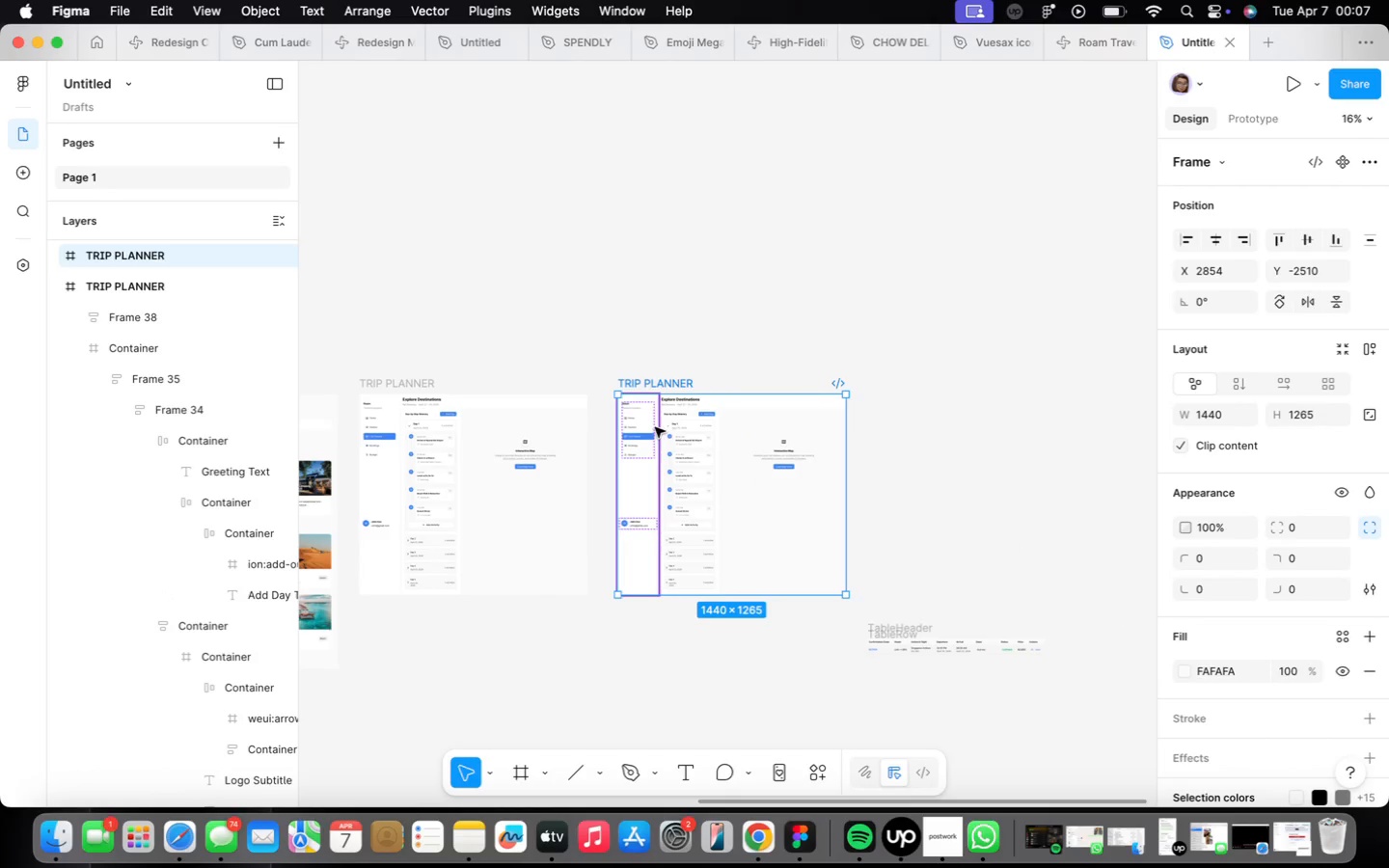 
scroll: coordinate [652, 426], scroll_direction: up, amount: 22.0
 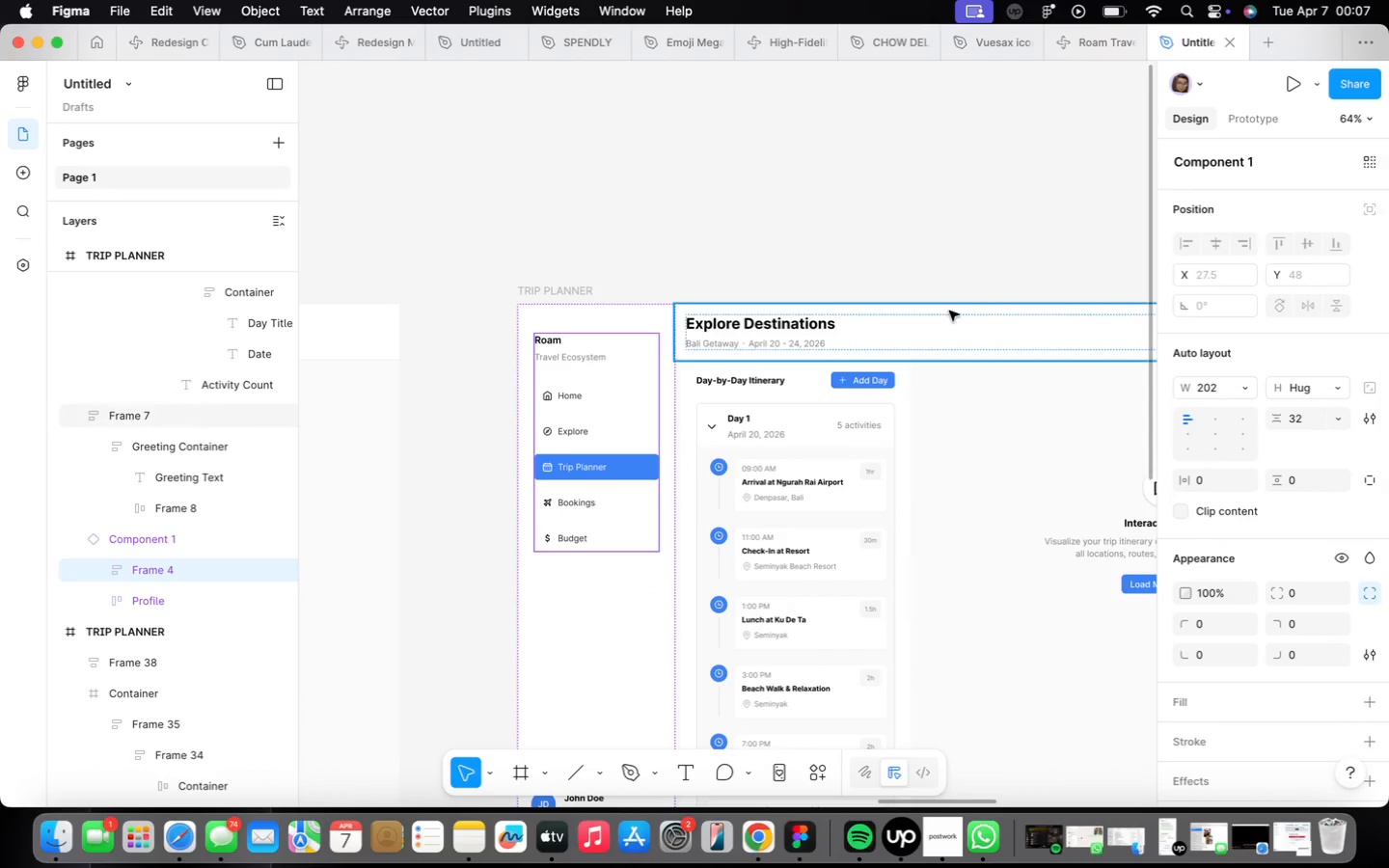 
left_click([650, 316])
 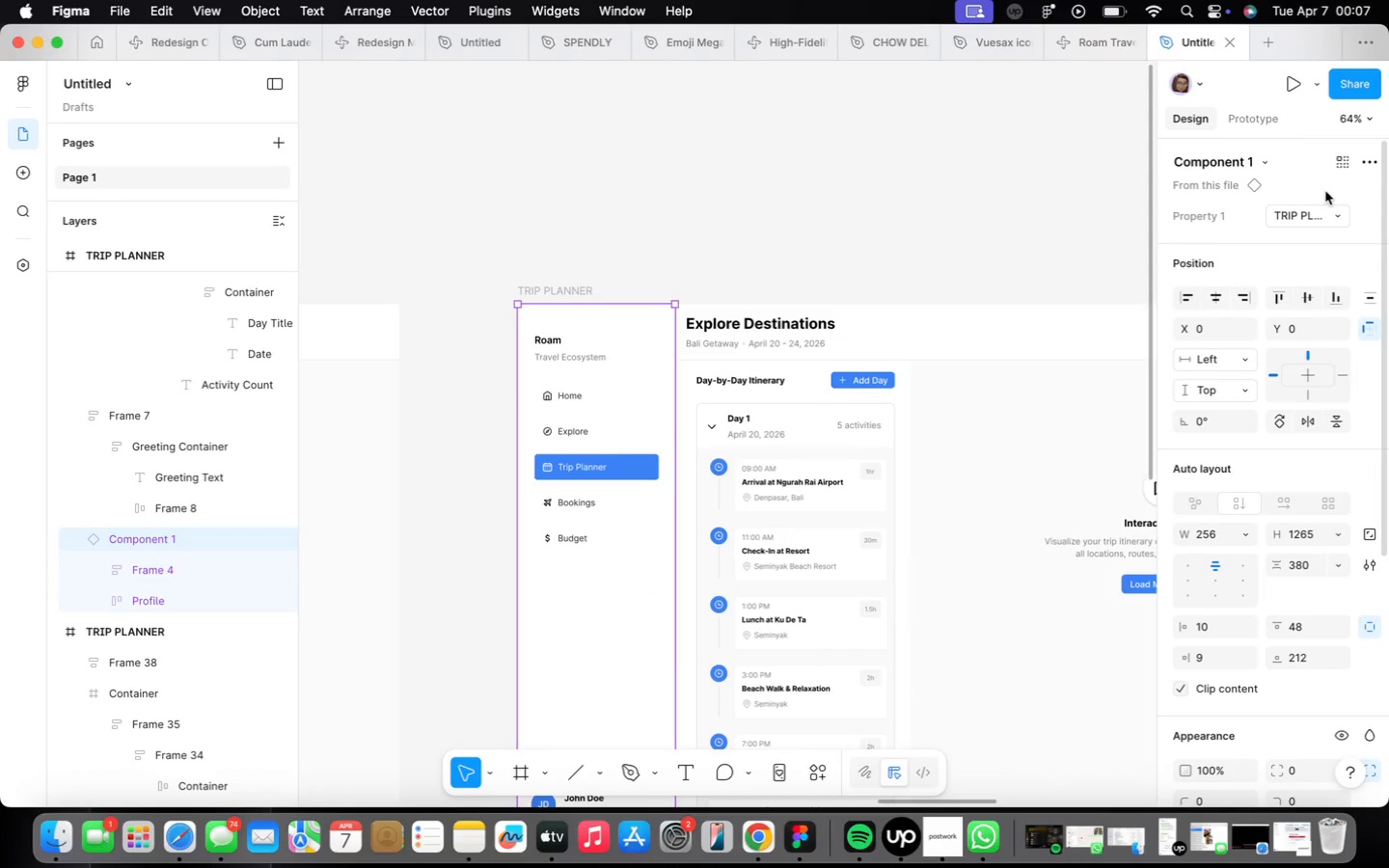 
left_click([1325, 210])
 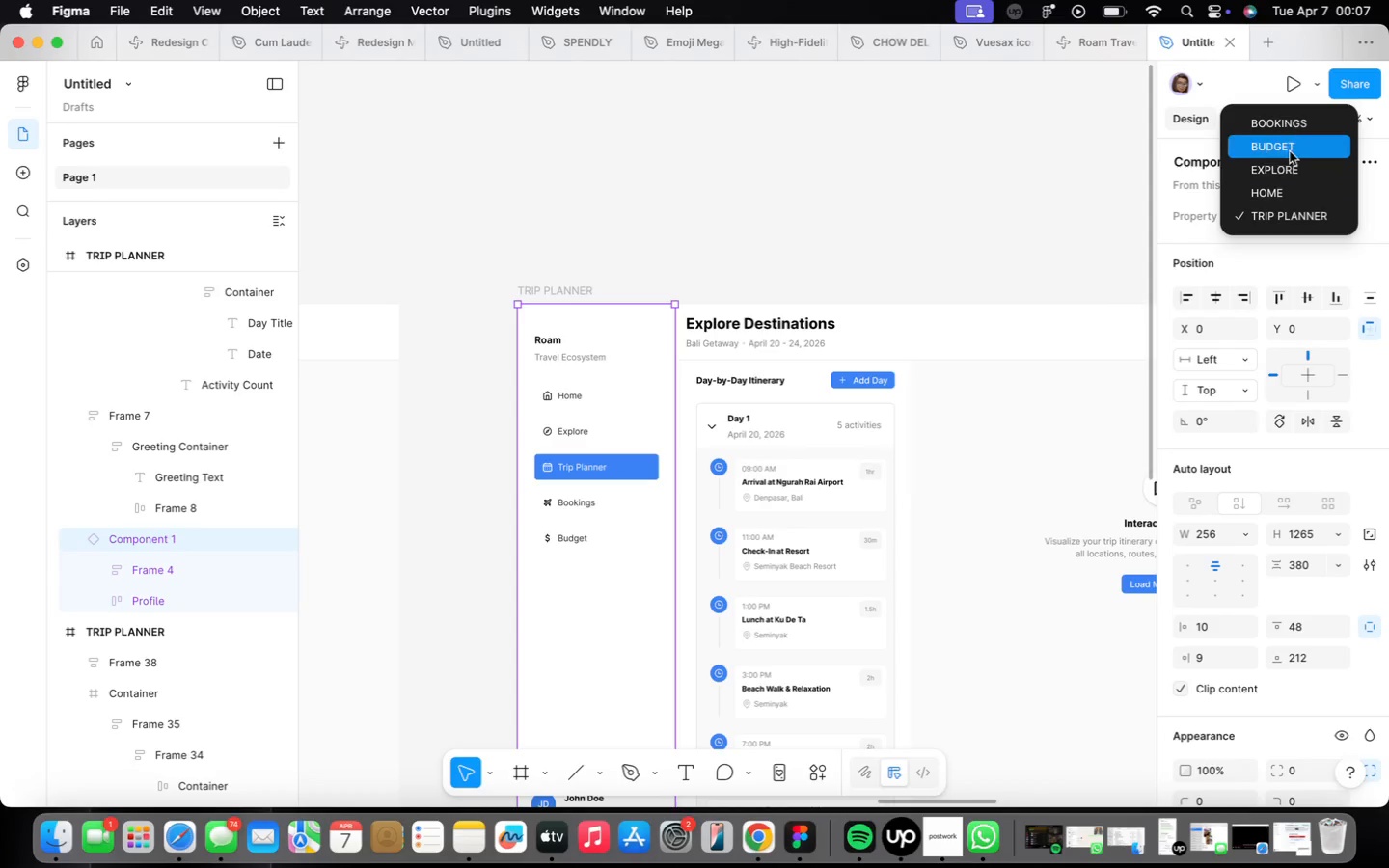 
left_click([1288, 127])
 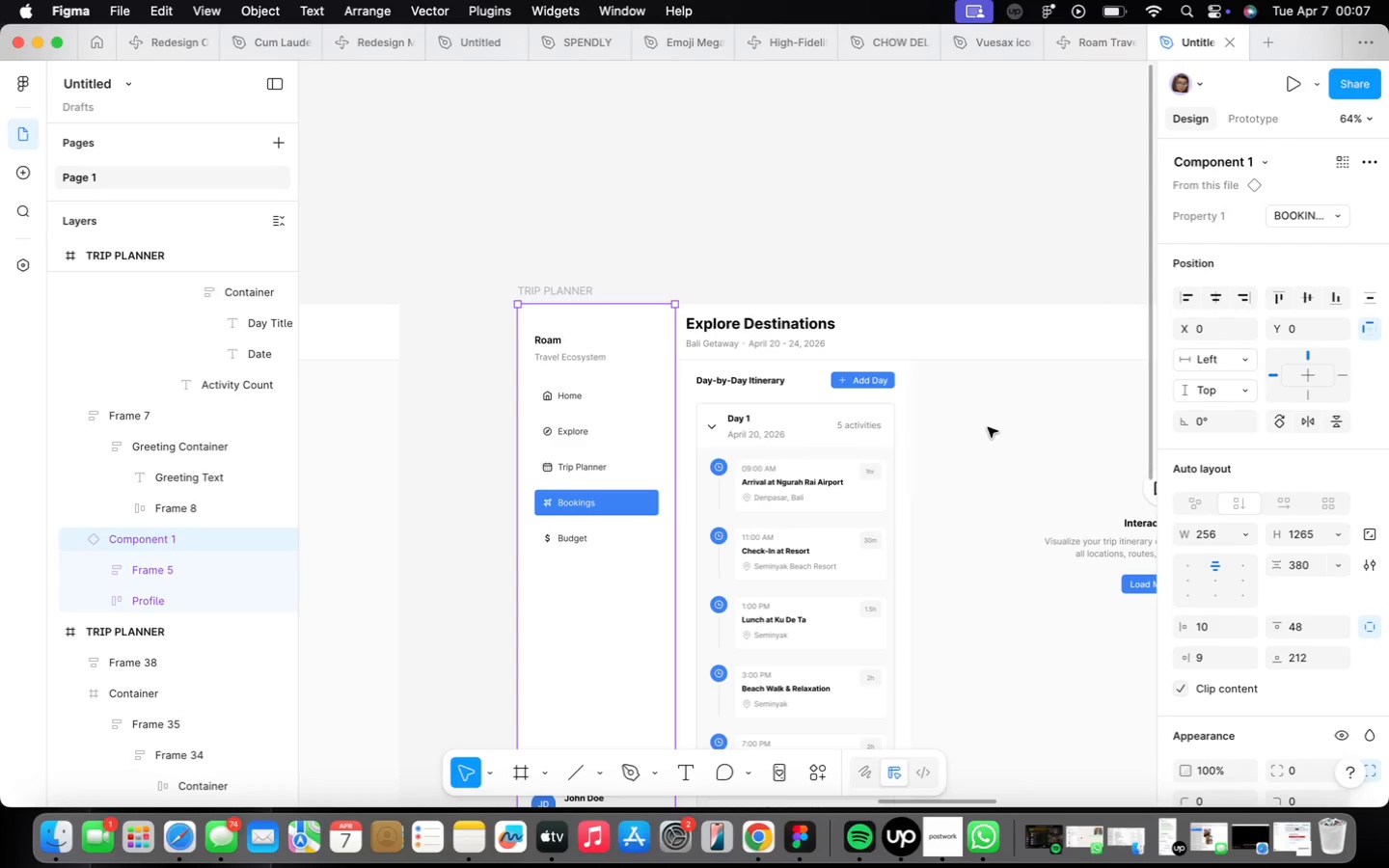 
mouse_move([911, 412])
 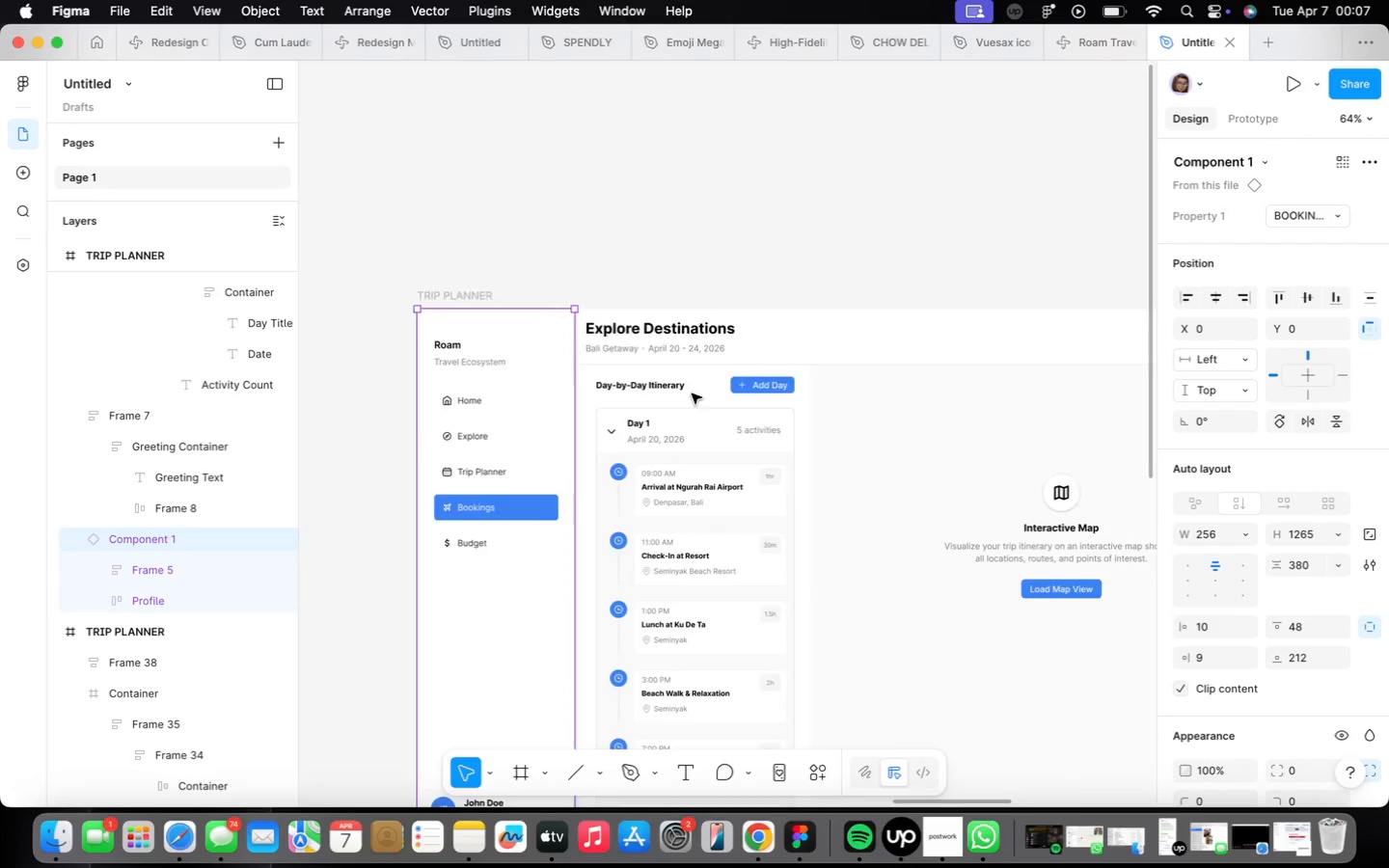 
scroll: coordinate [592, 339], scroll_direction: down, amount: 17.0
 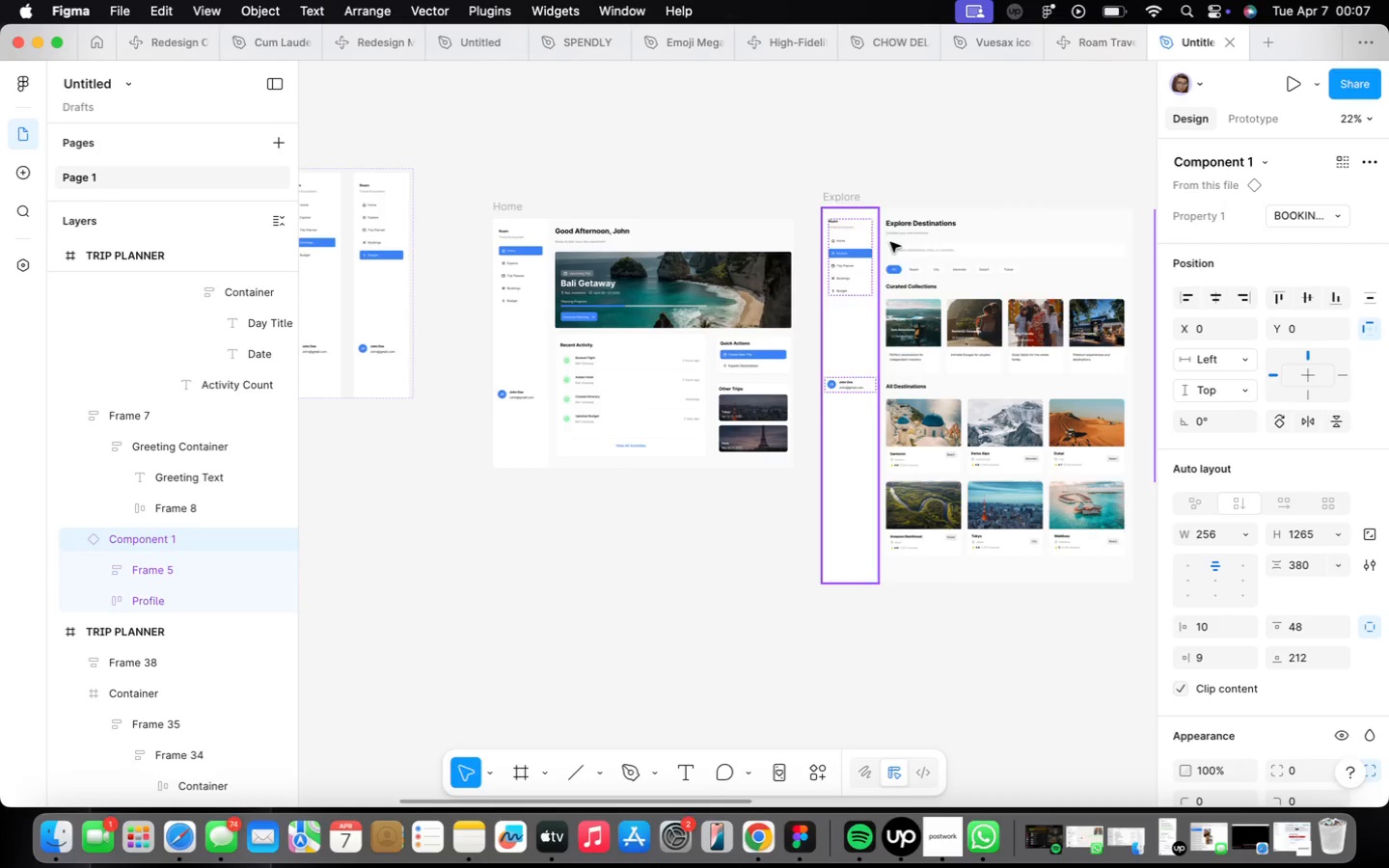 
double_click([932, 227])
 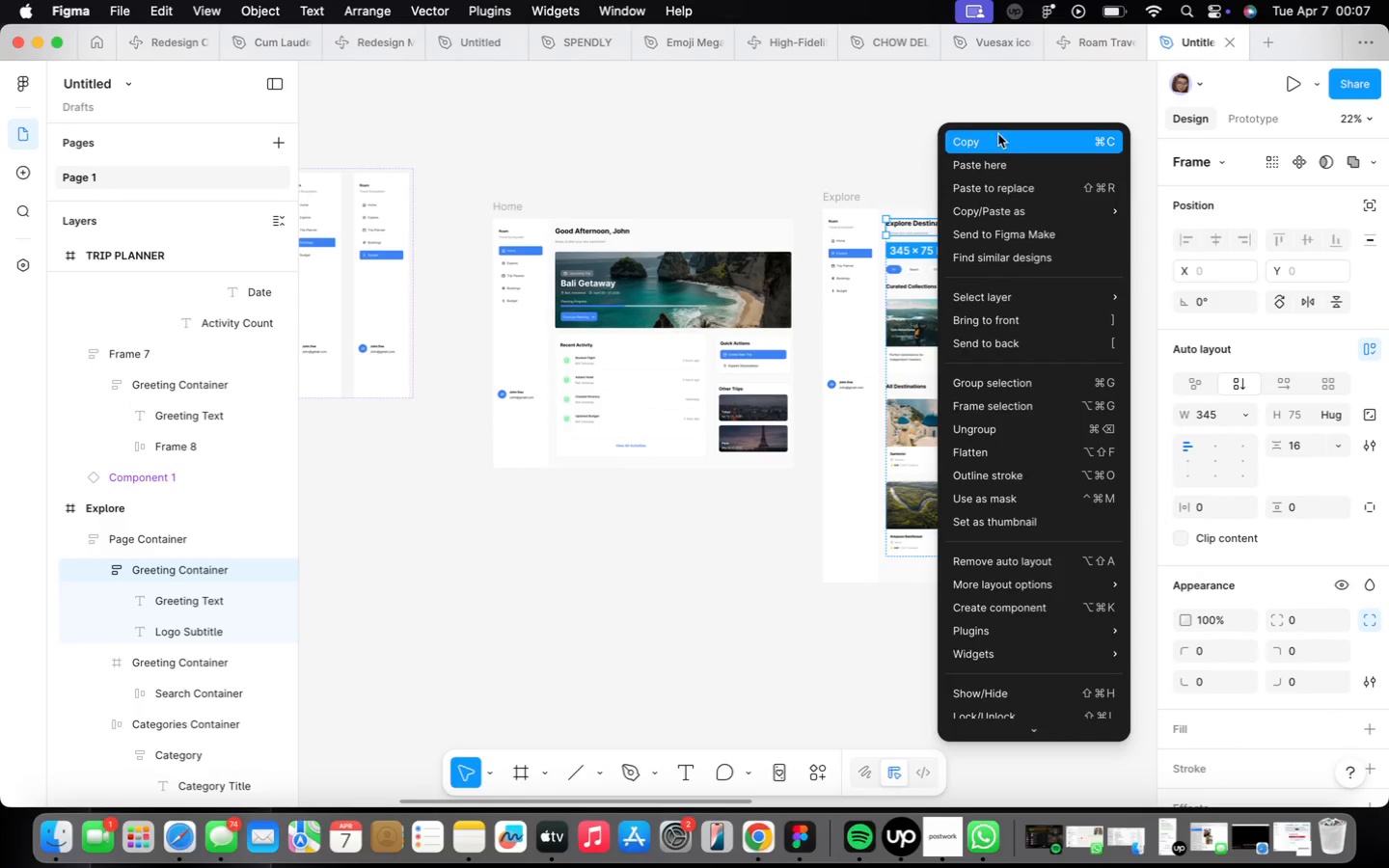 
left_click([994, 139])
 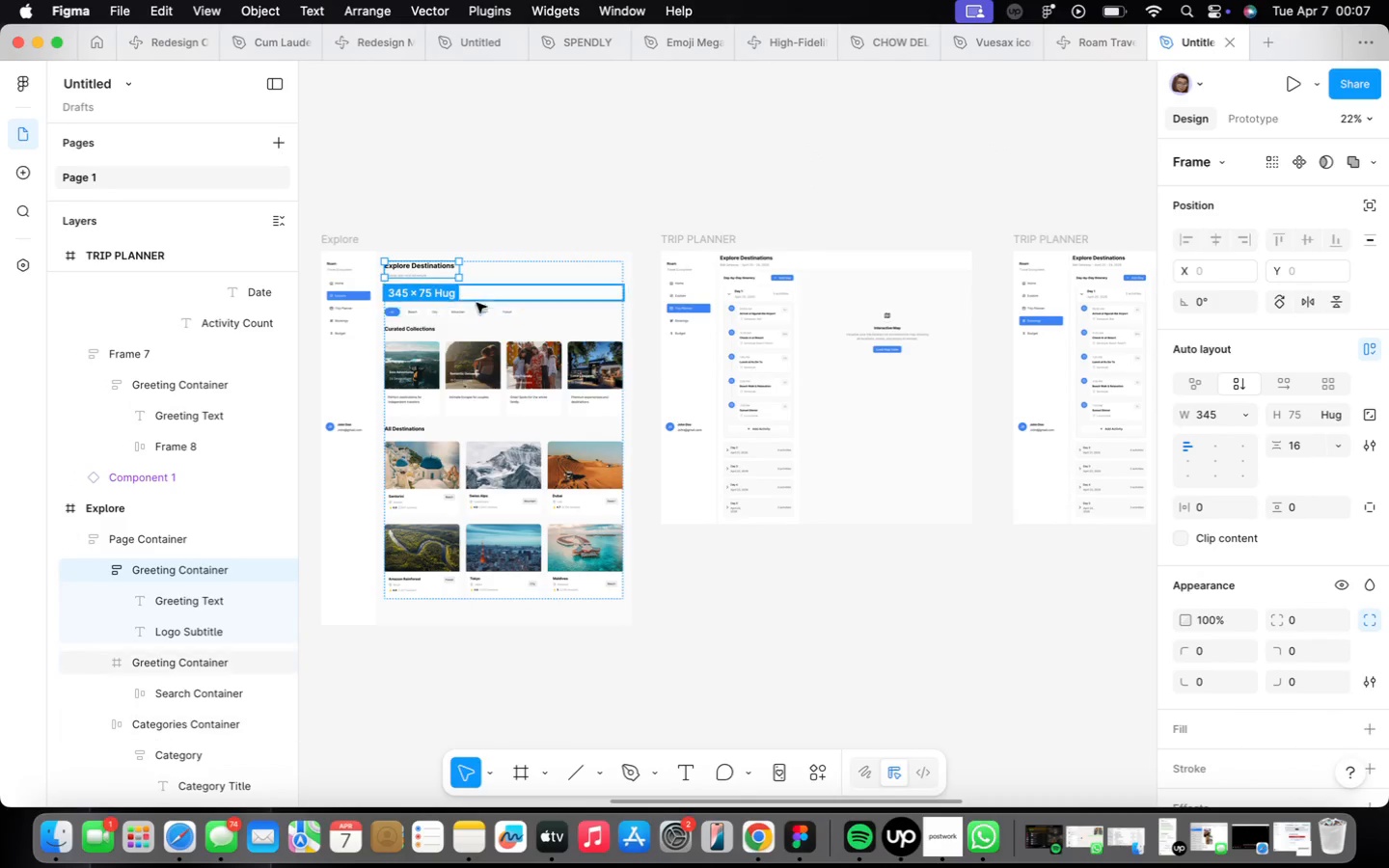 
wait(6.49)
 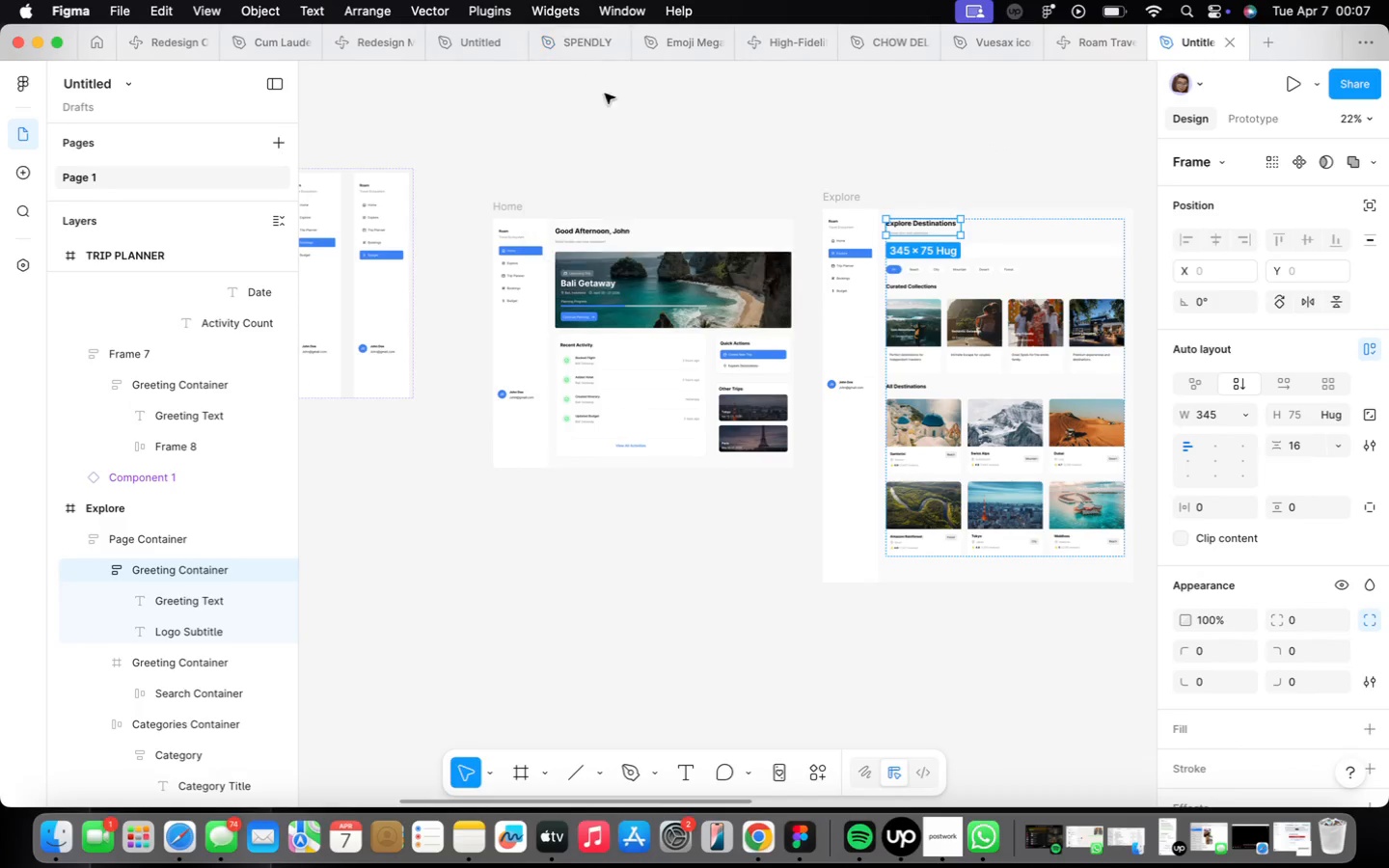 
left_click([744, 385])
 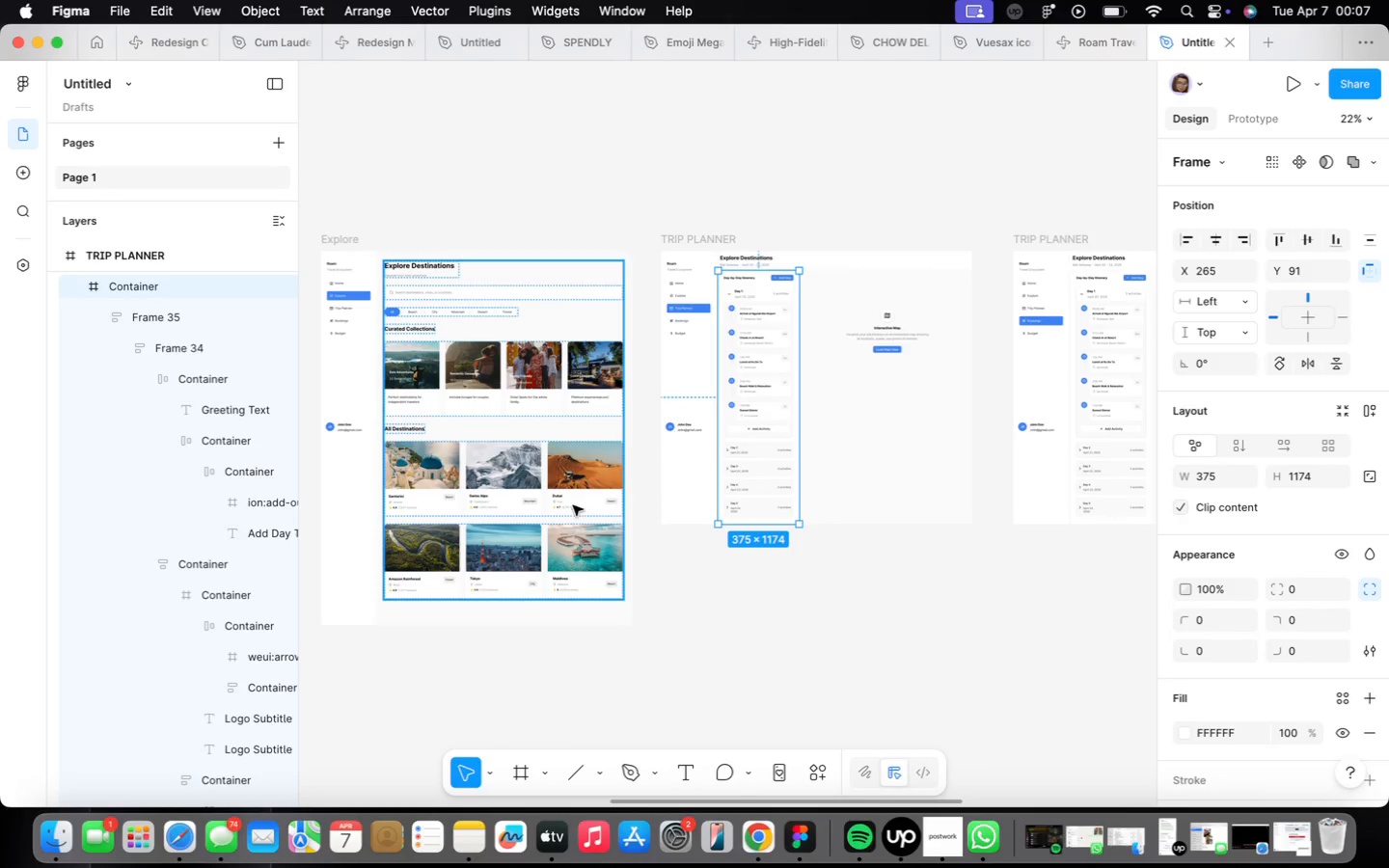 
left_click([567, 503])
 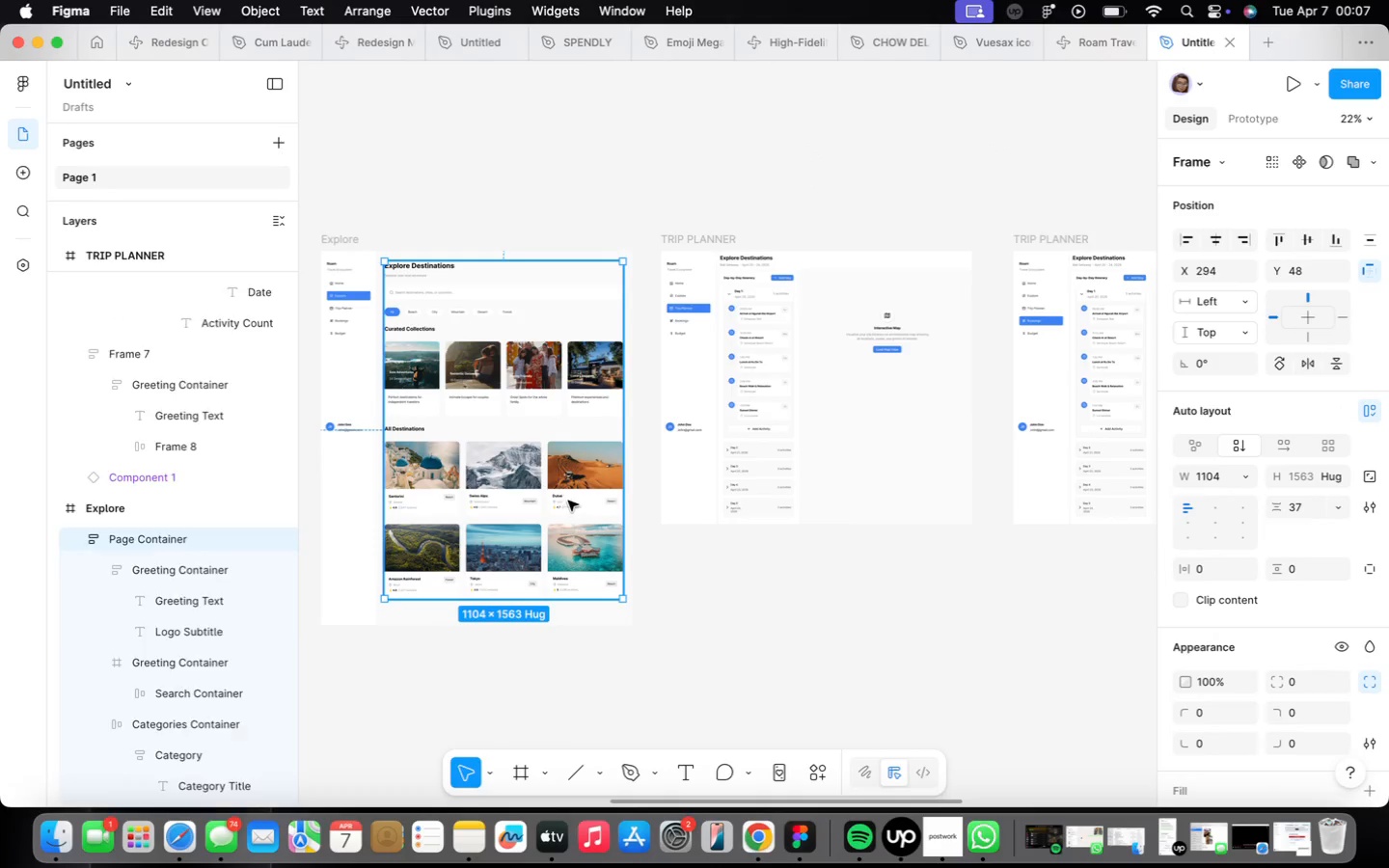 
right_click([568, 501])
 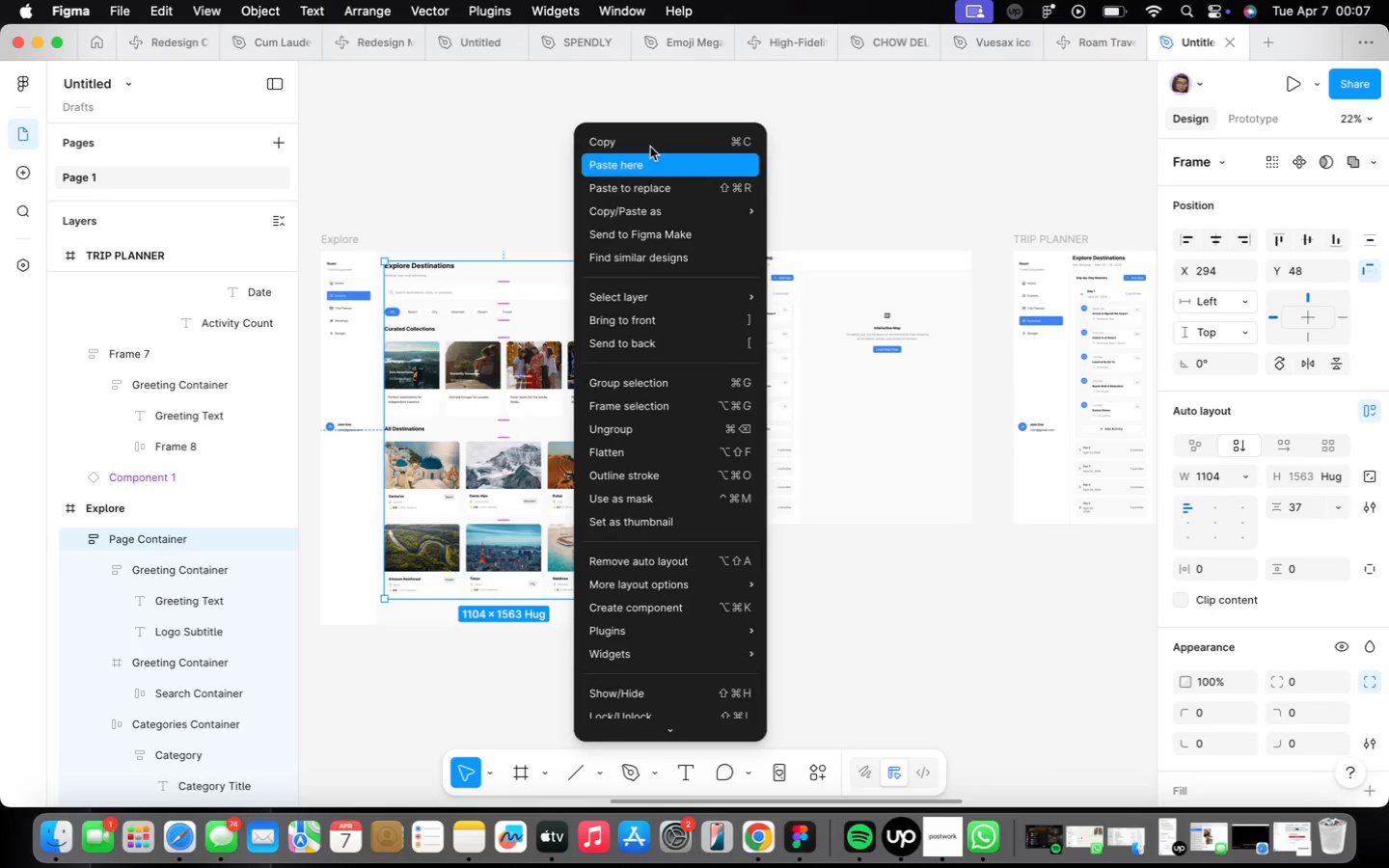 
left_click([648, 145])
 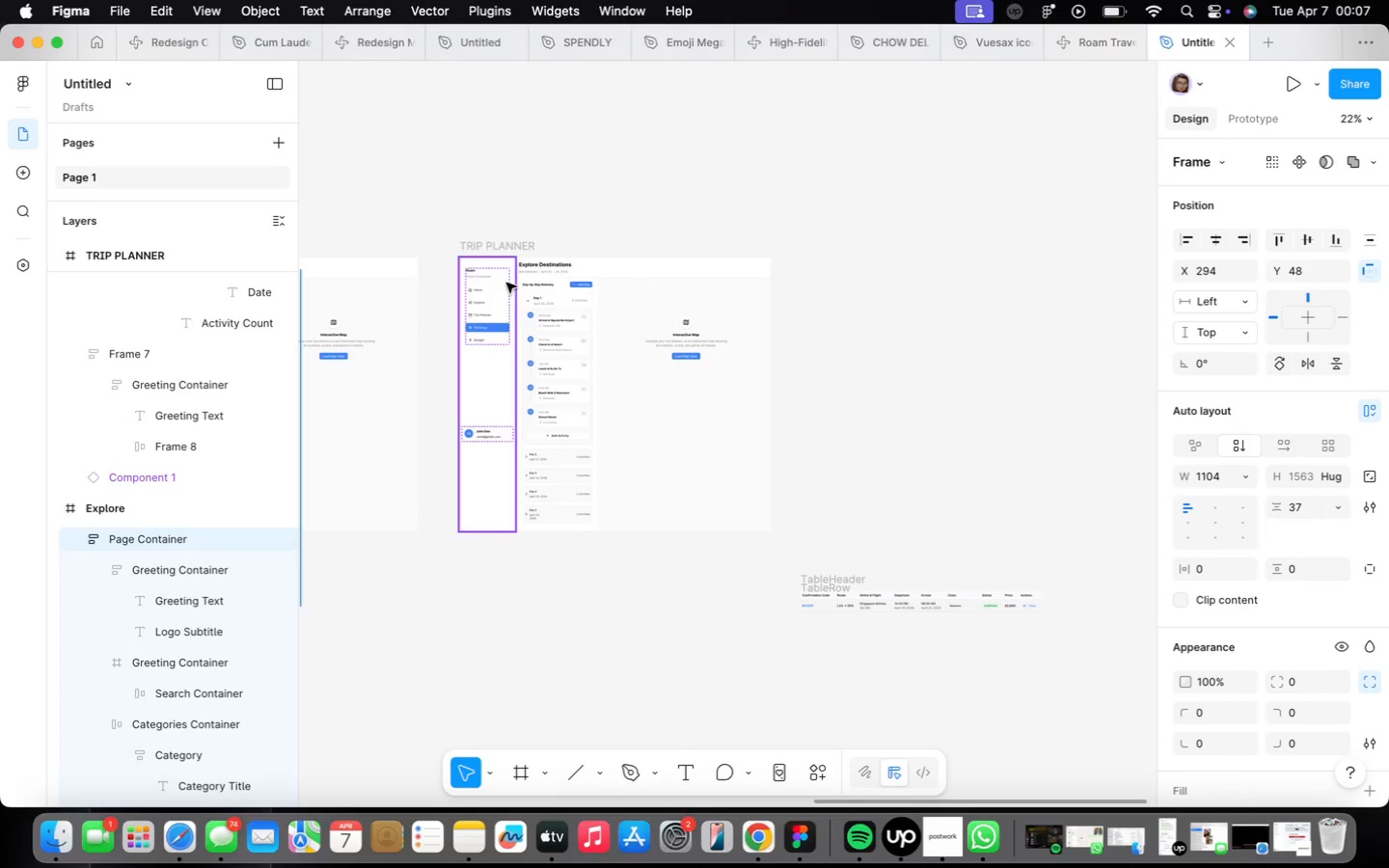 
left_click([691, 352])
 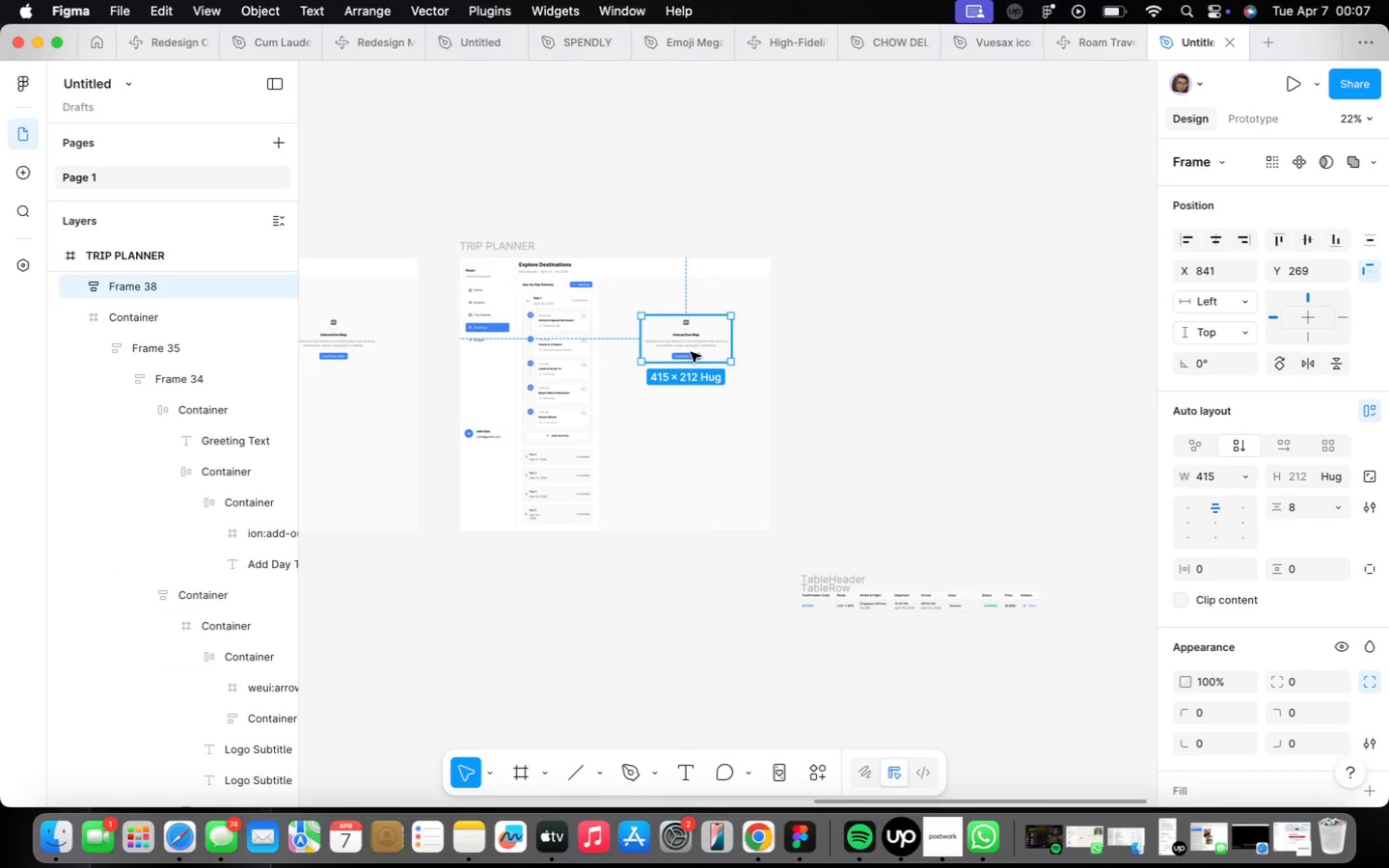 
right_click([691, 352])
 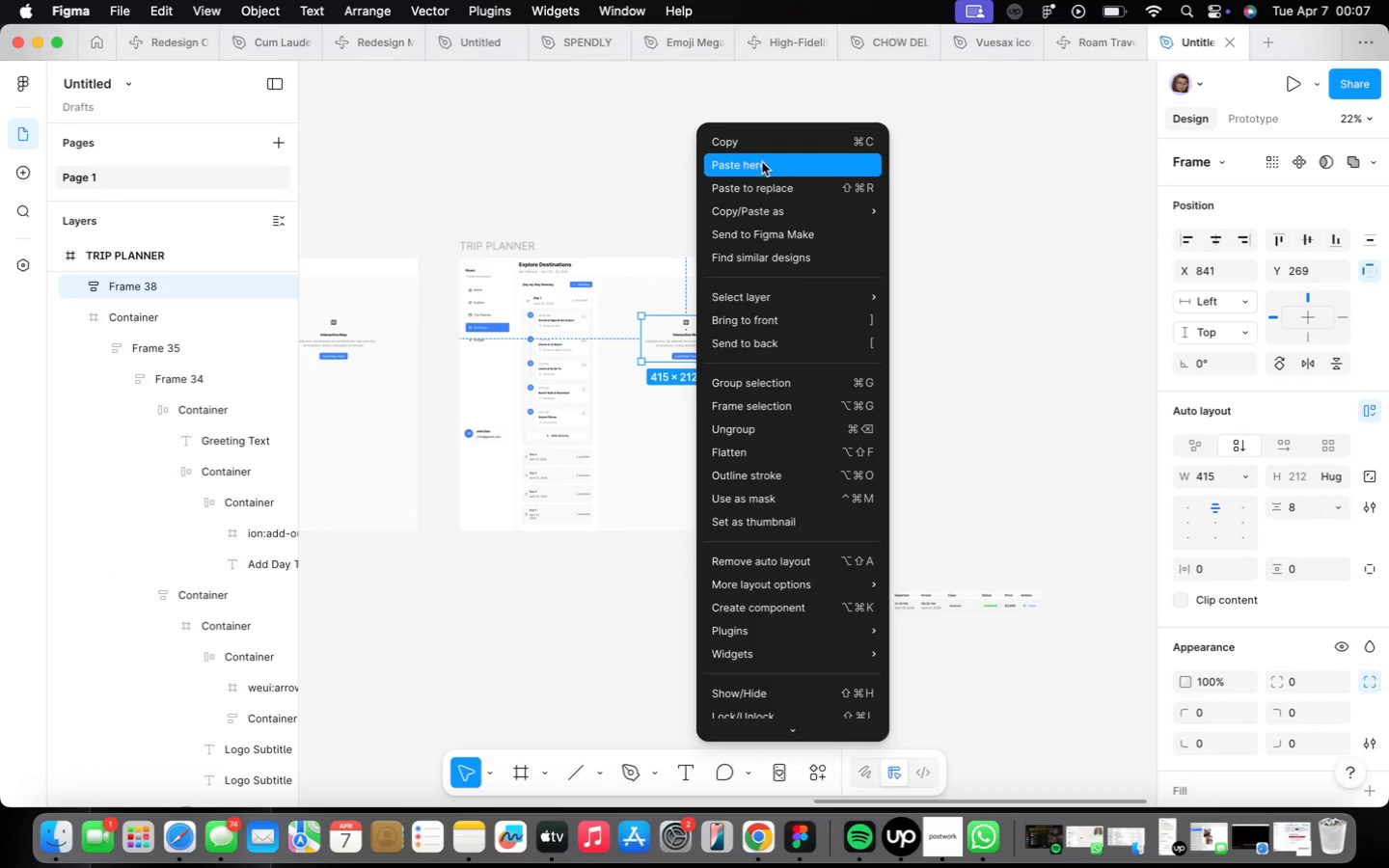 
left_click([763, 188])
 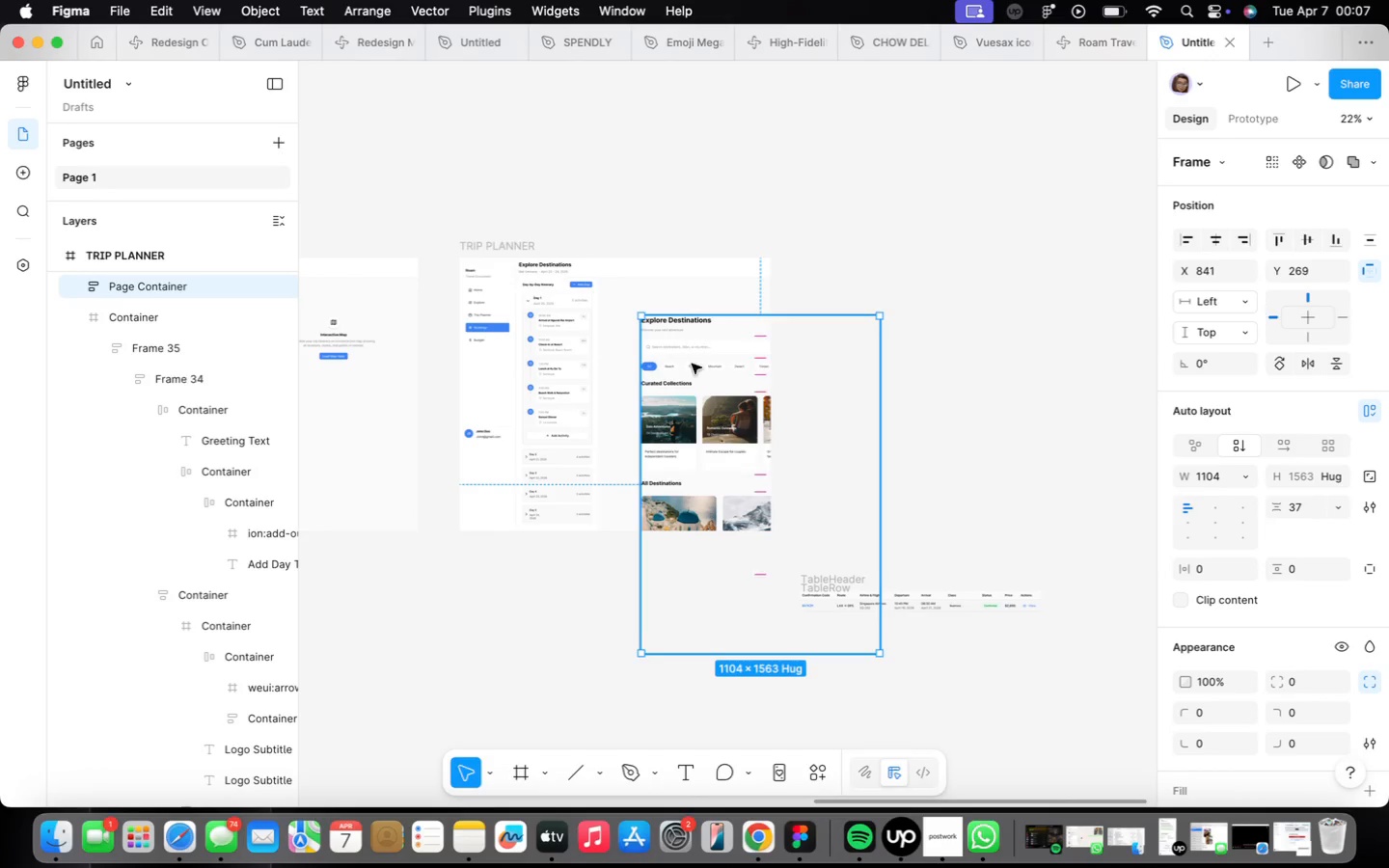 
left_click_drag(start_coordinate=[693, 372], to_coordinate=[661, 341])
 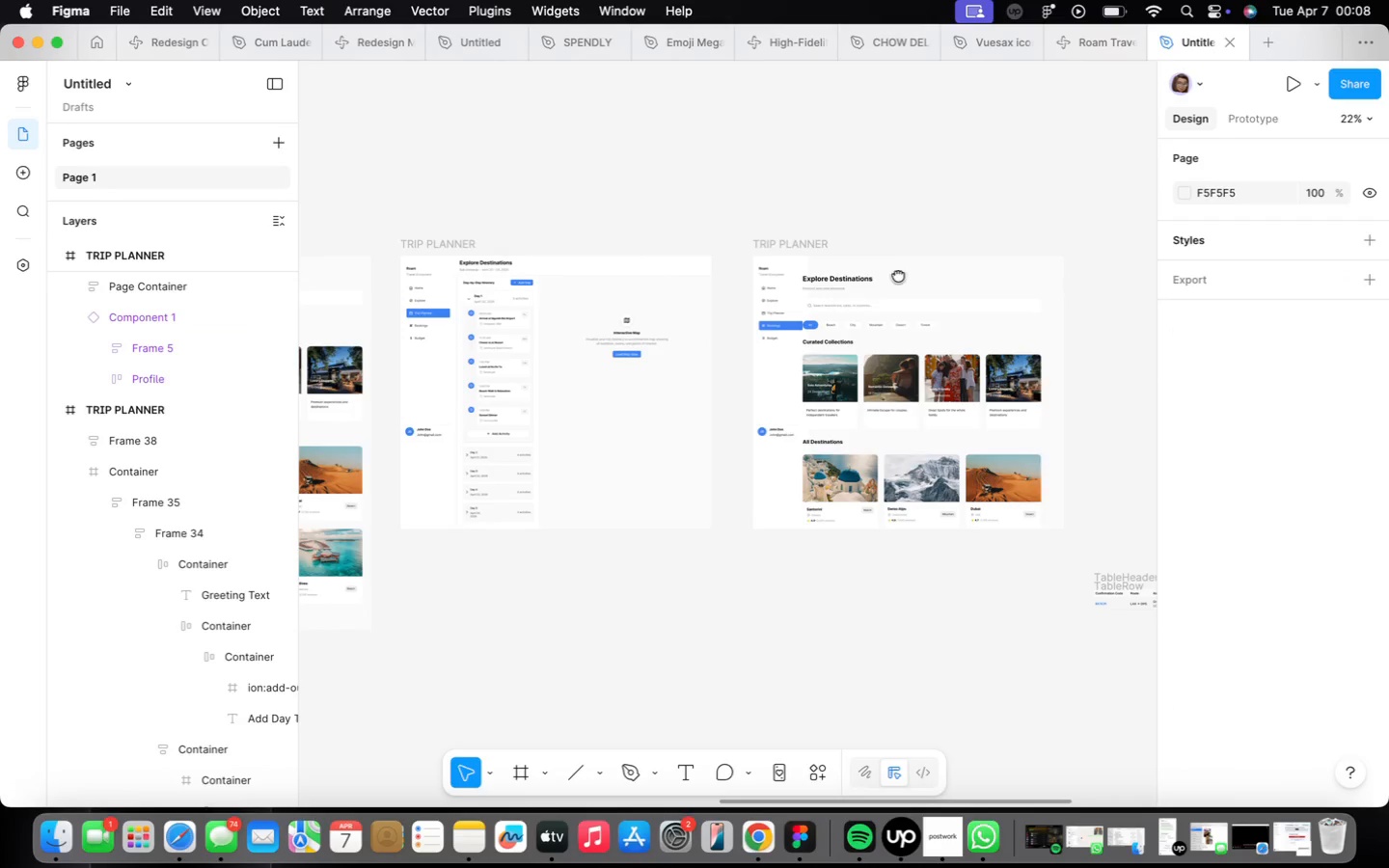 
wait(14.16)
 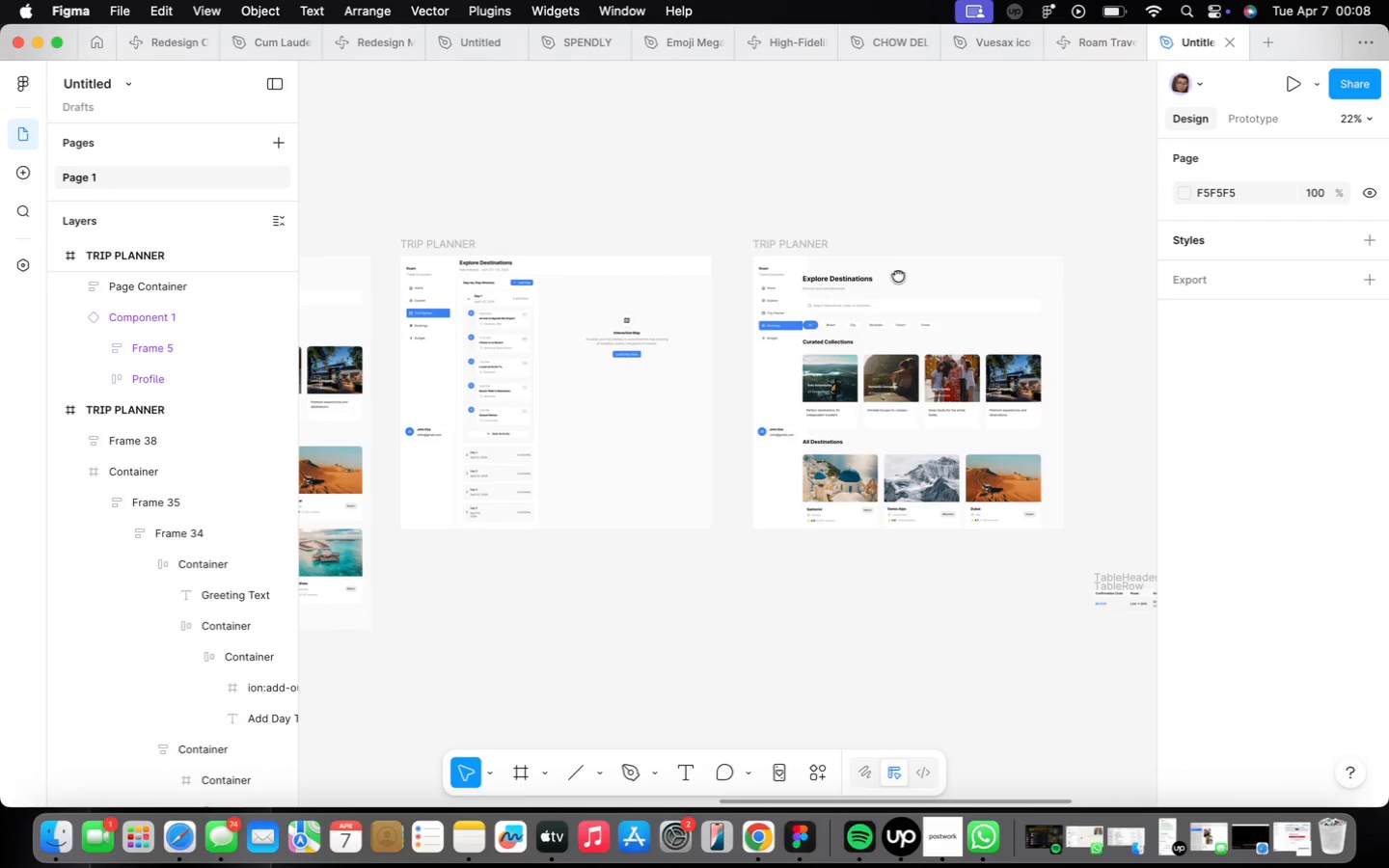 
type(Trip Planner)
 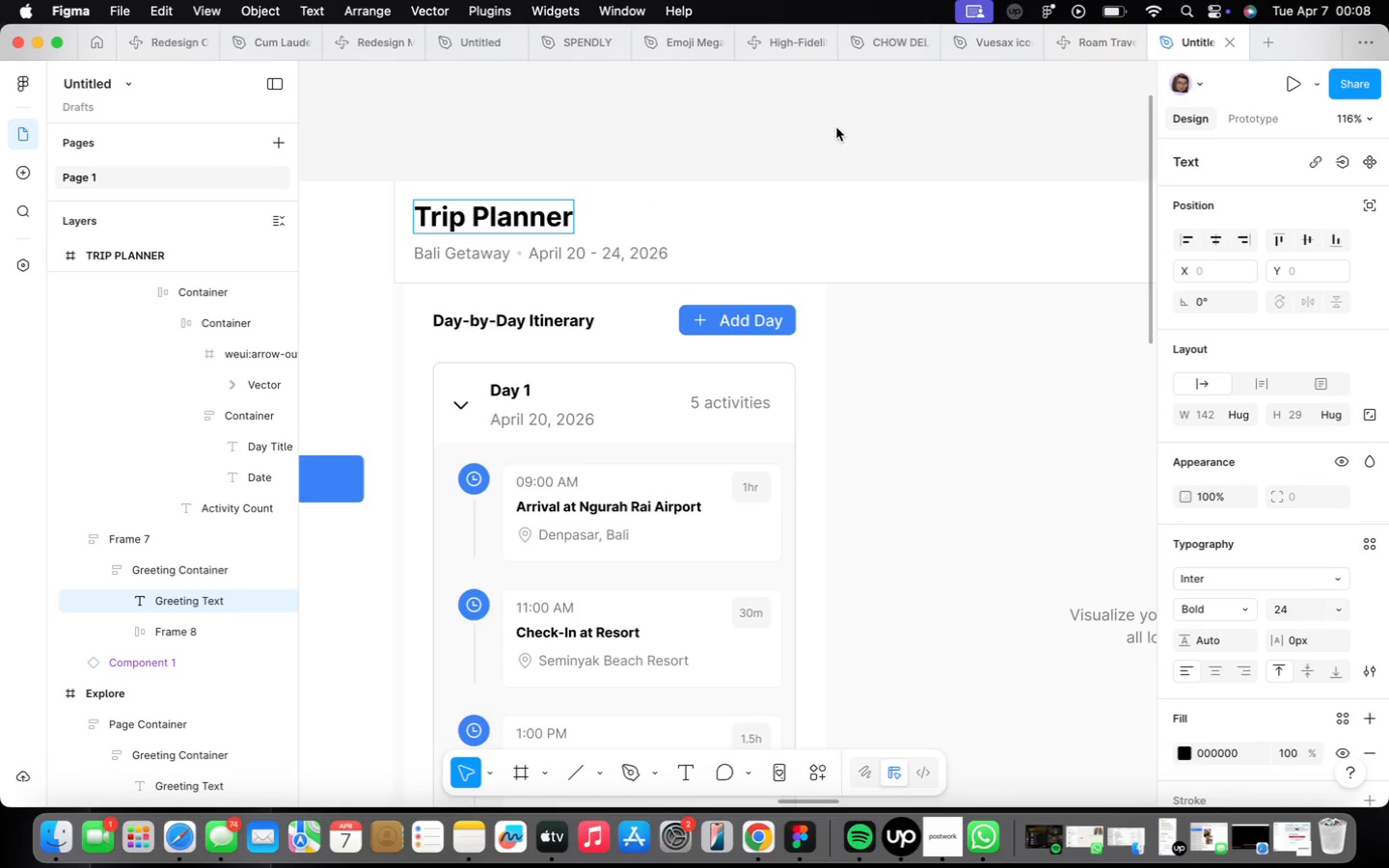 
left_click([835, 356])
 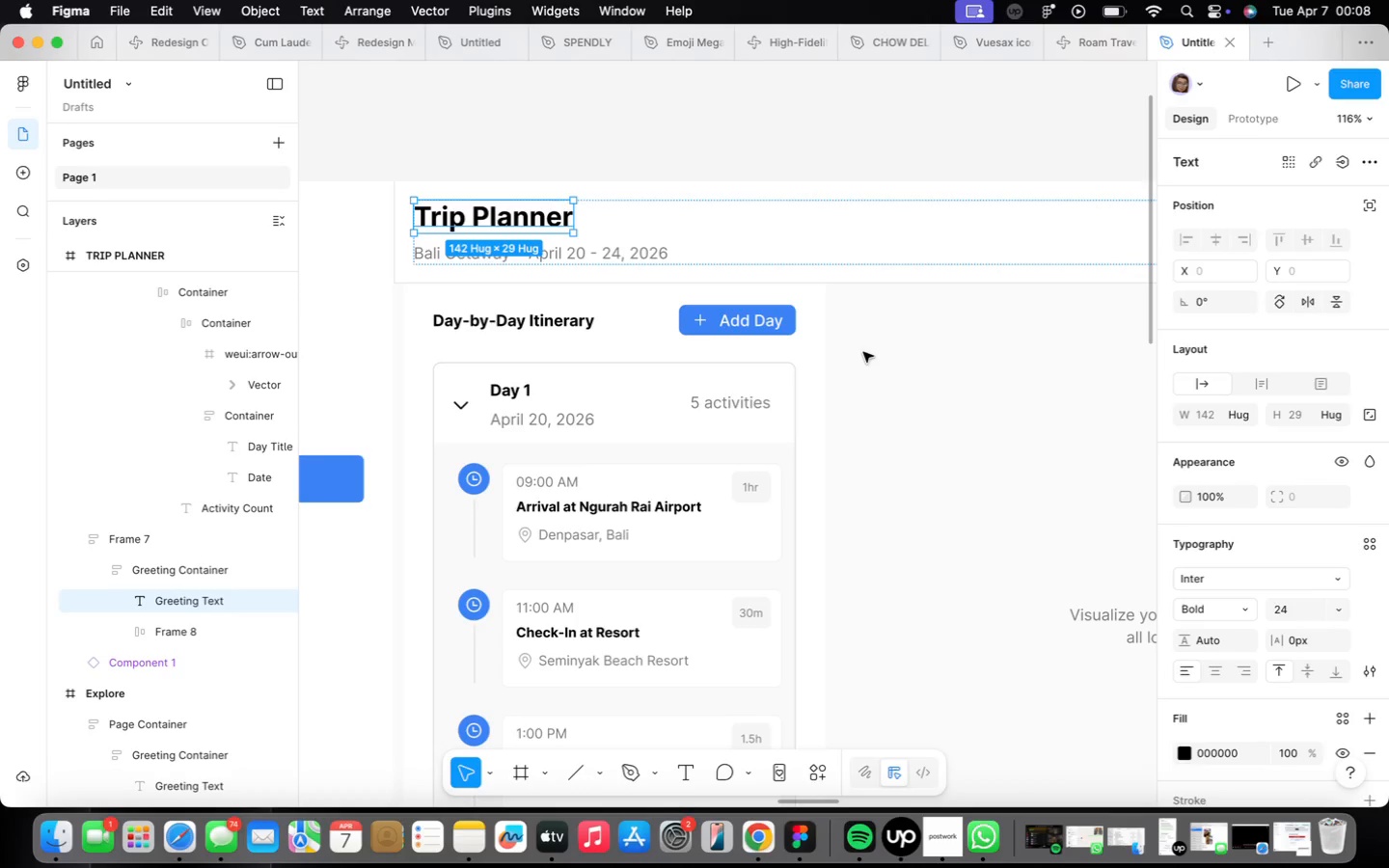 
left_click([863, 352])
 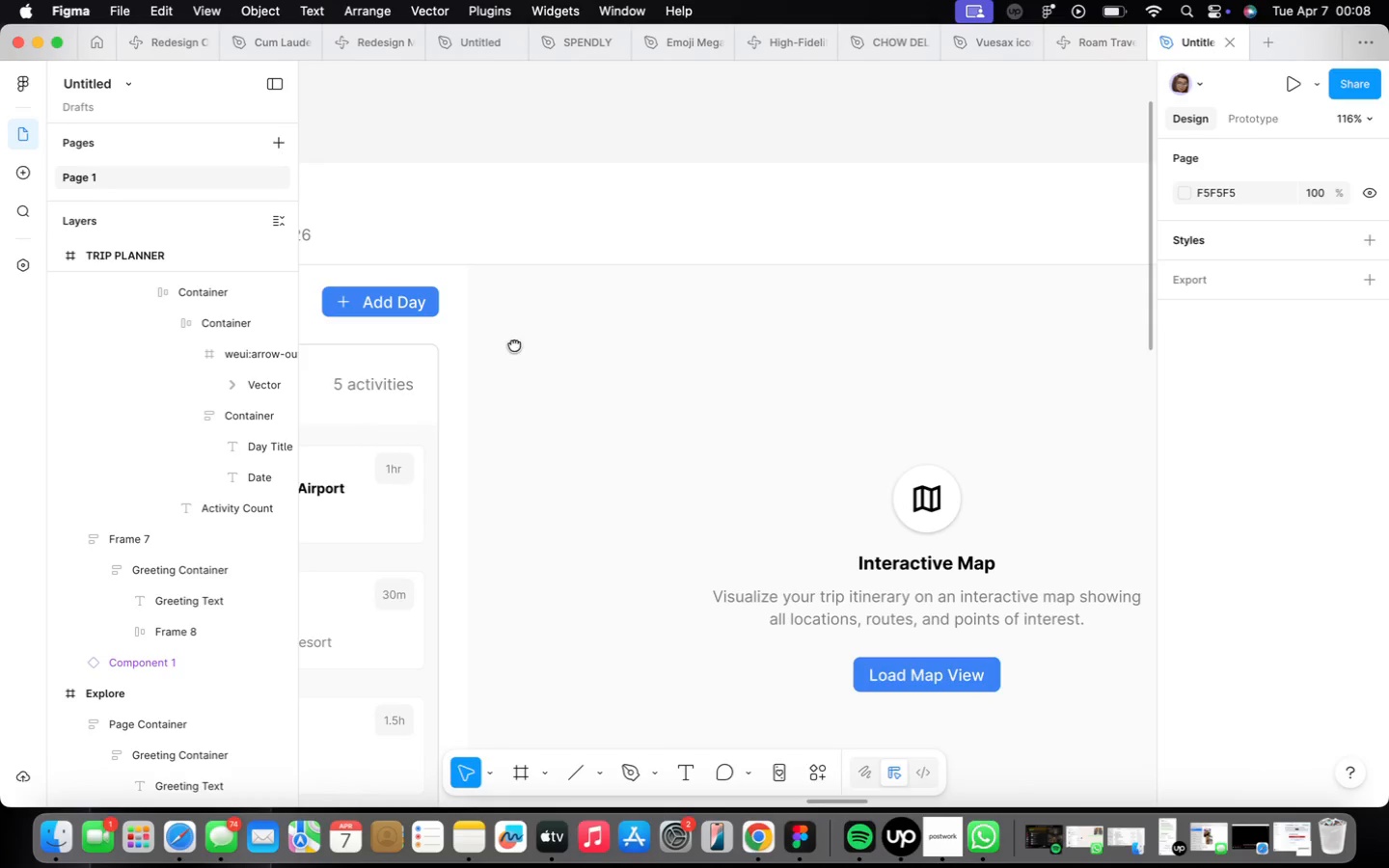 
scroll: coordinate [562, 383], scroll_direction: down, amount: 16.0
 